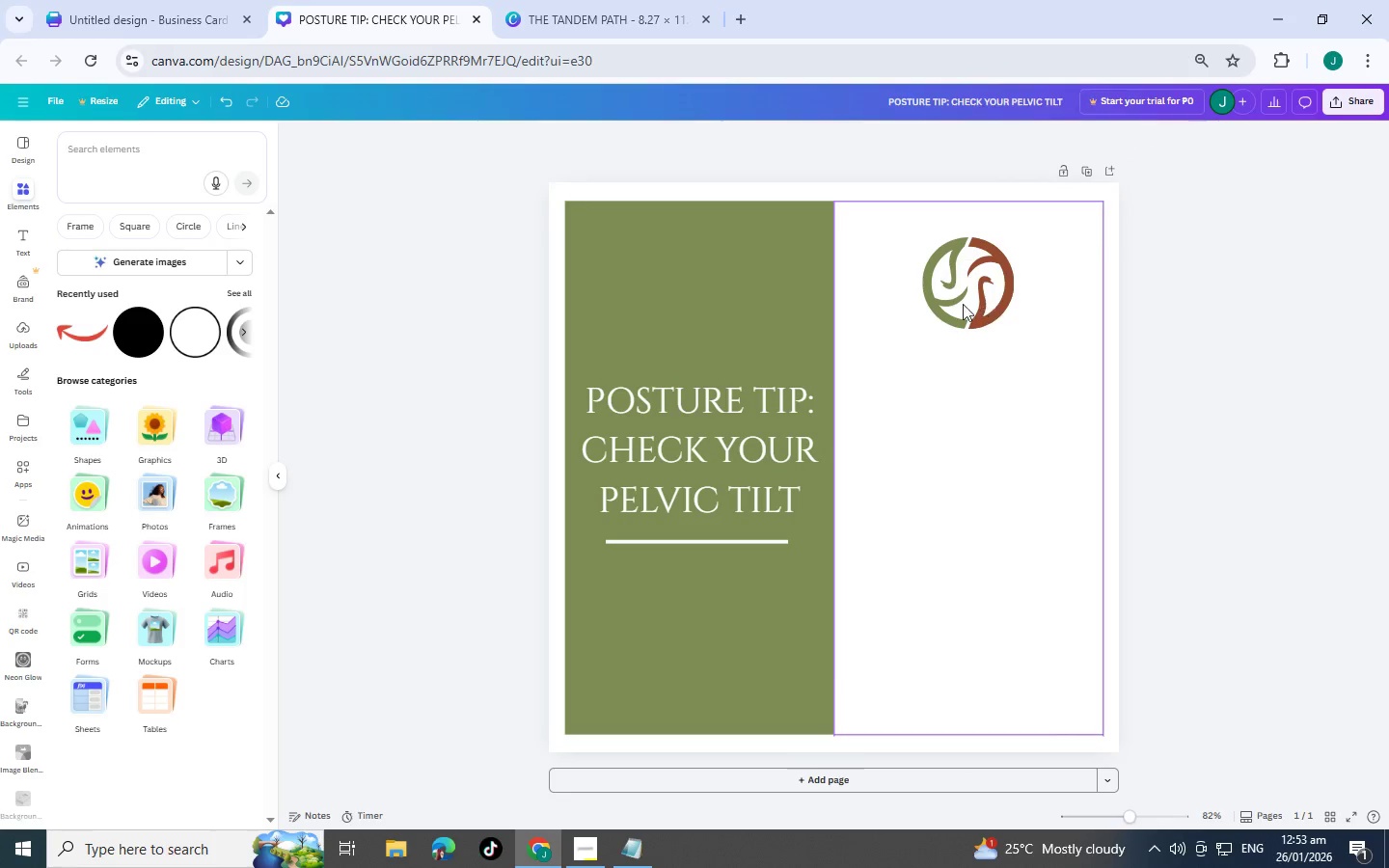 
left_click_drag(start_coordinate=[954, 303], to_coordinate=[962, 305])
 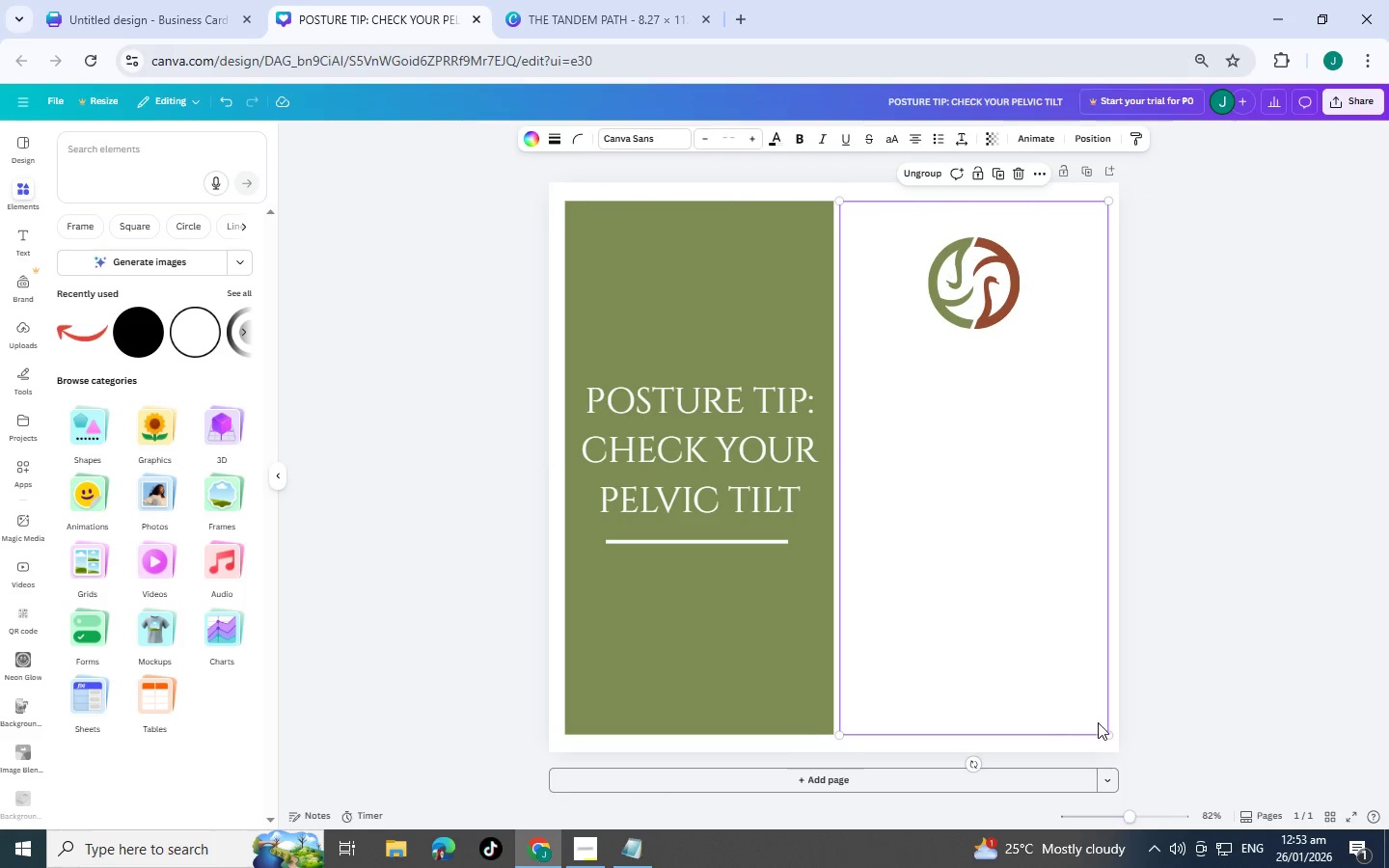 
left_click_drag(start_coordinate=[1105, 729], to_coordinate=[1113, 699])
 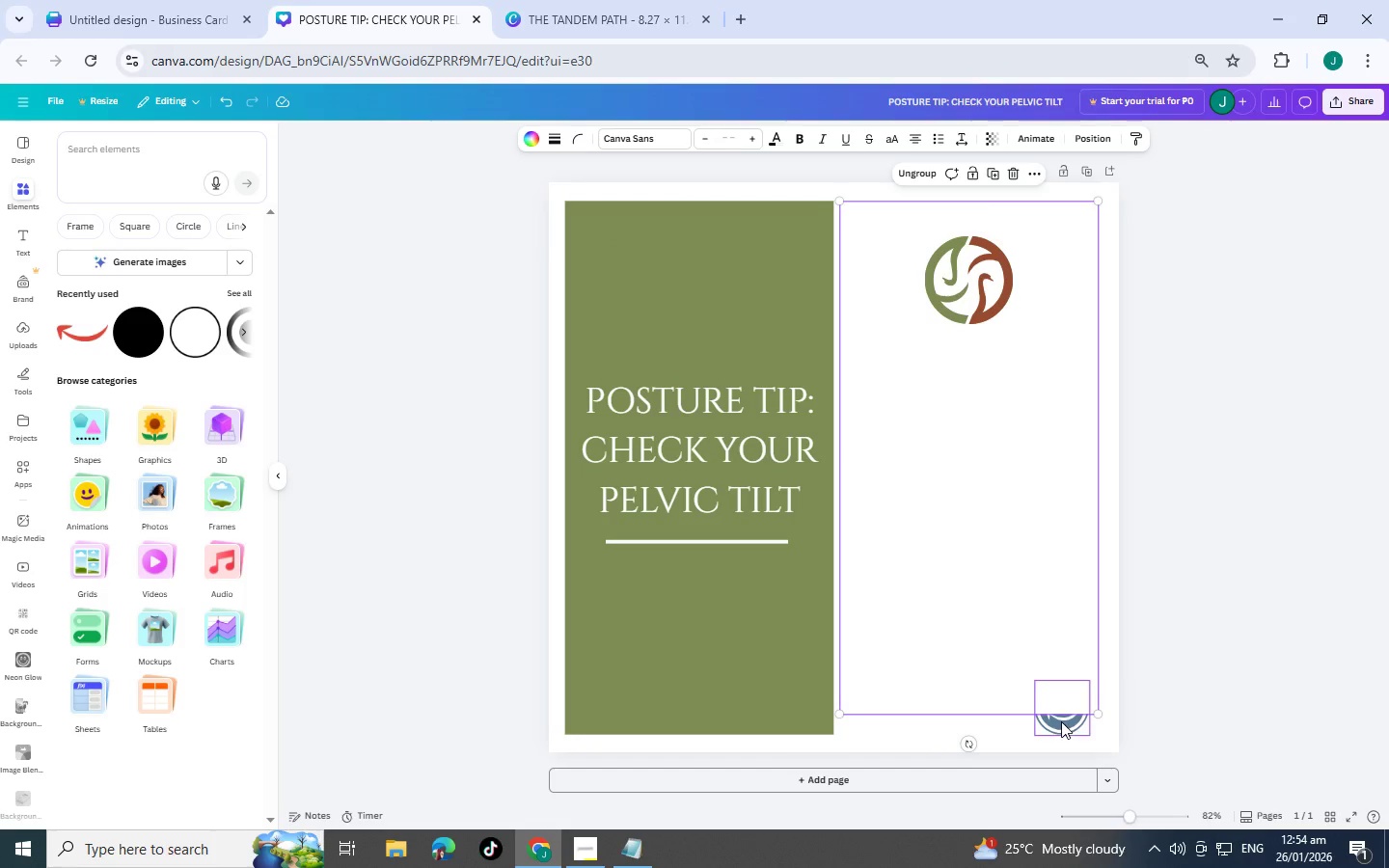 
left_click([1061, 721])
 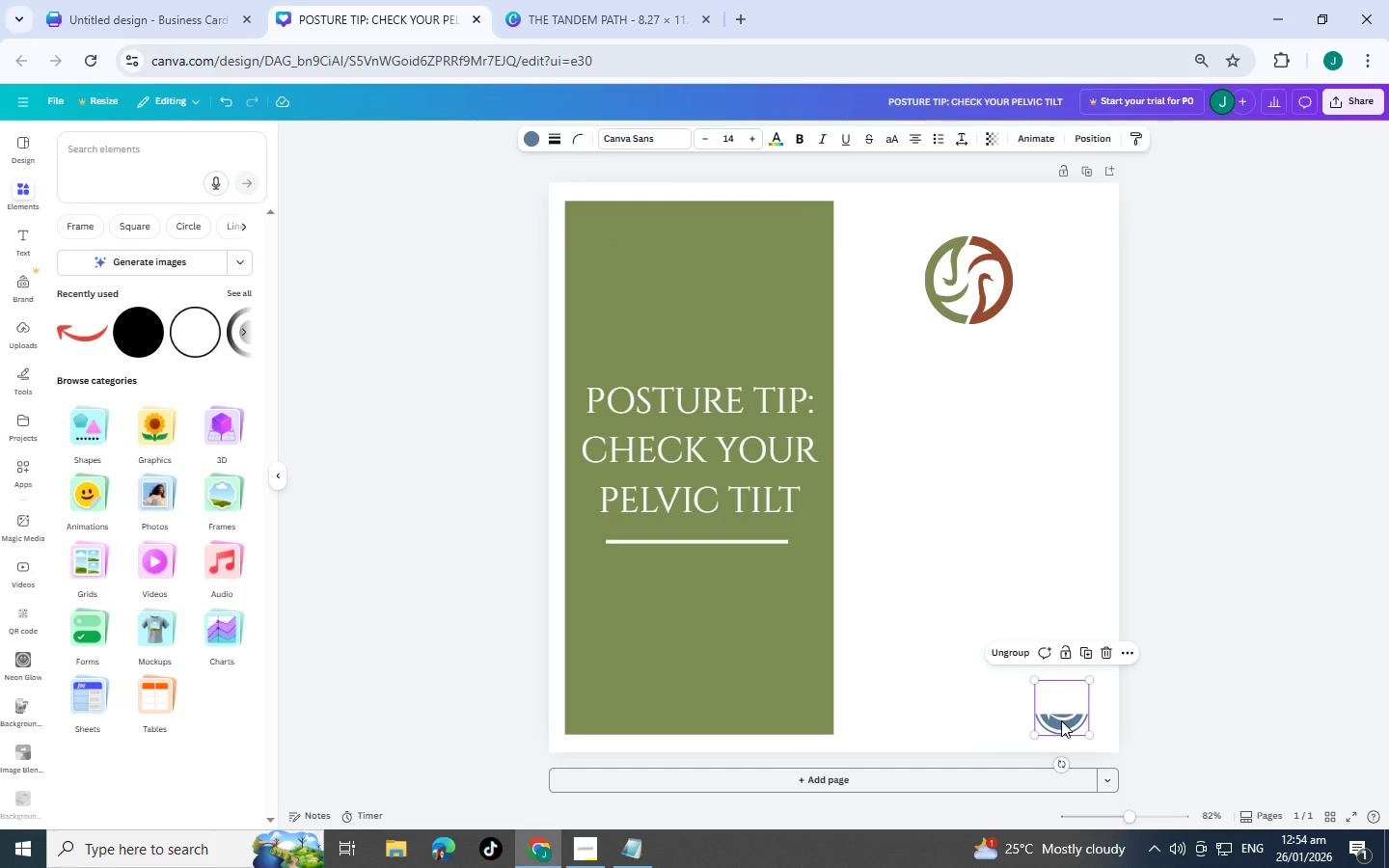 
key(Control+BracketRight)
 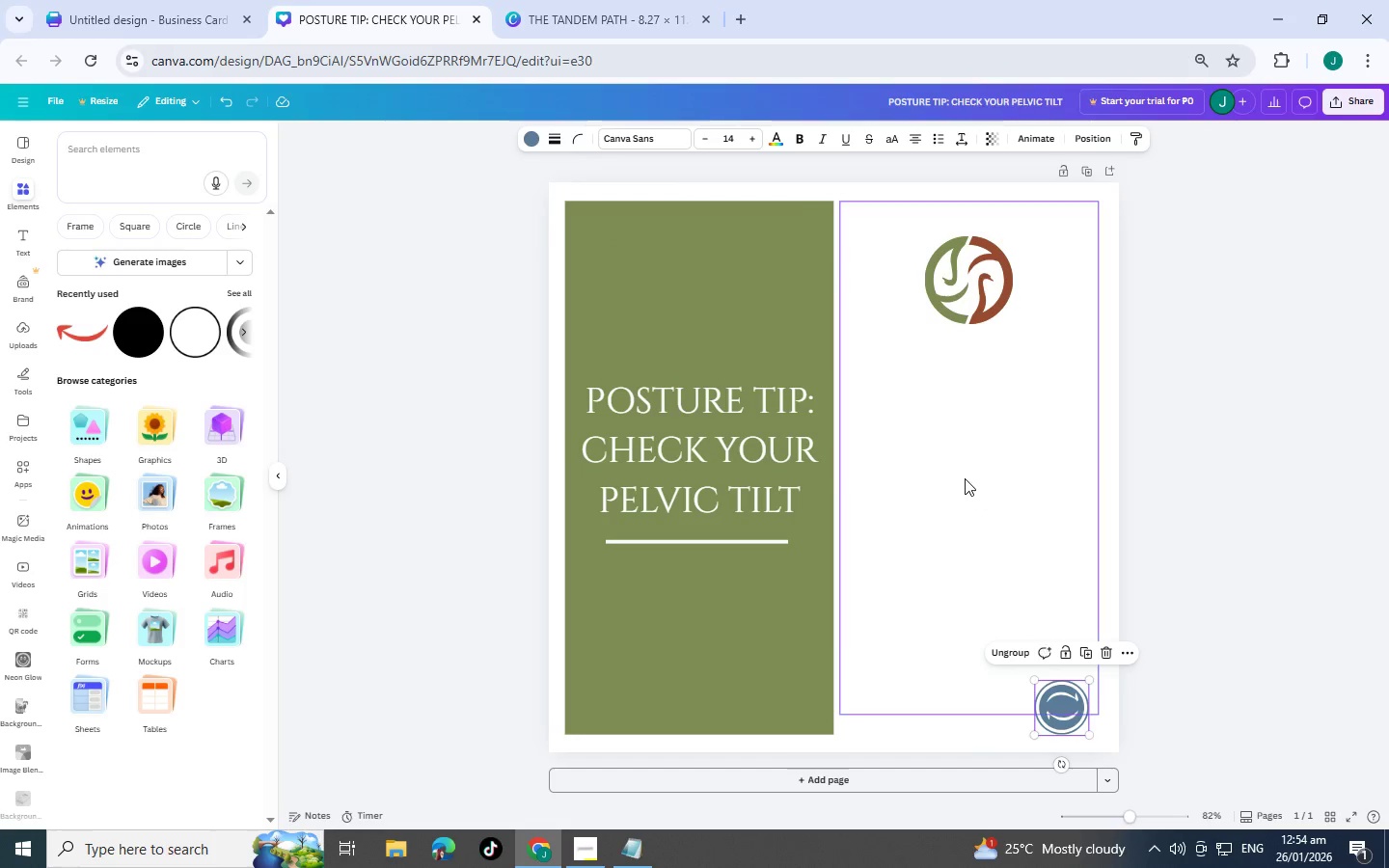 
left_click([965, 478])
 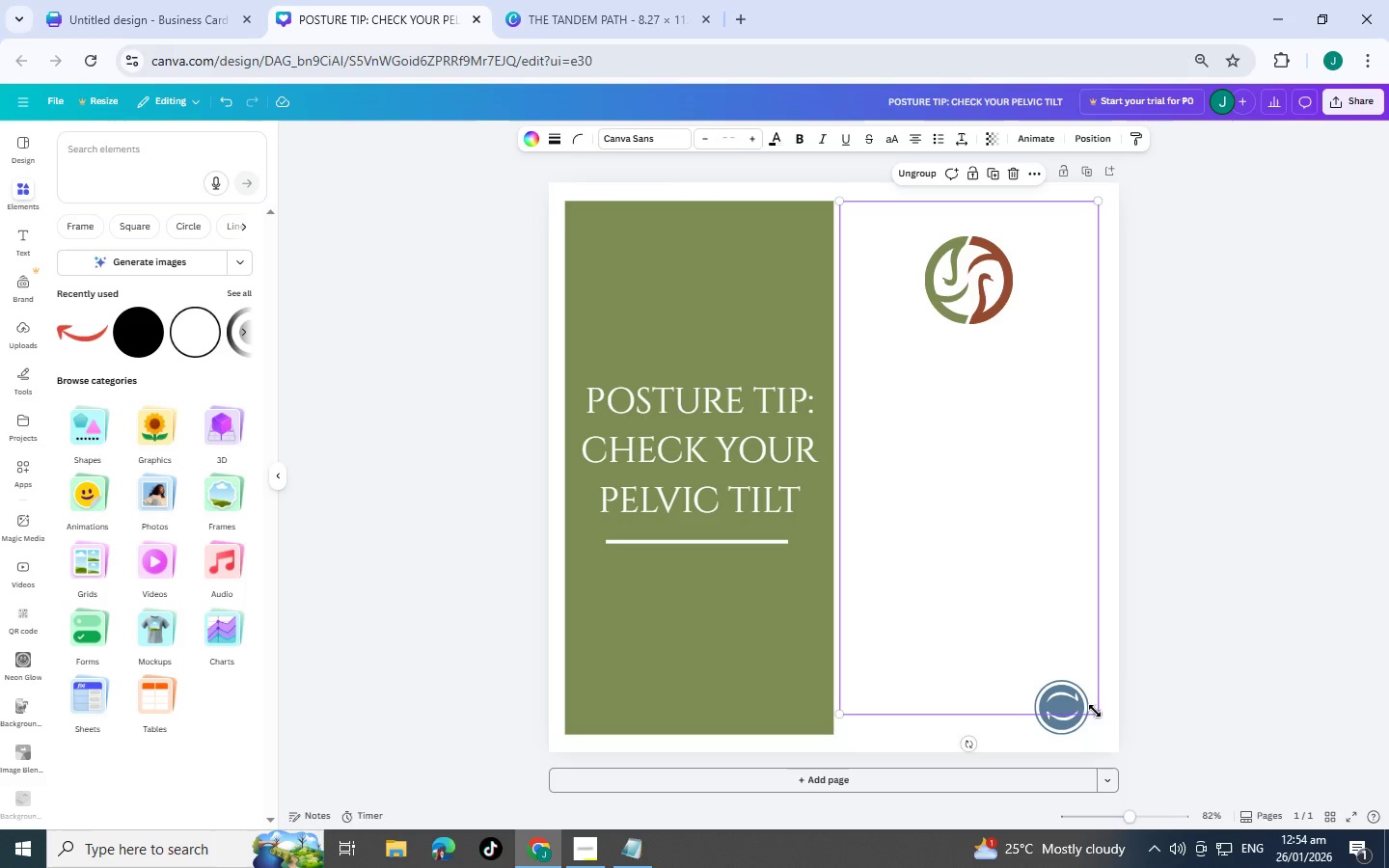 
left_click_drag(start_coordinate=[1096, 712], to_coordinate=[1216, 867])
 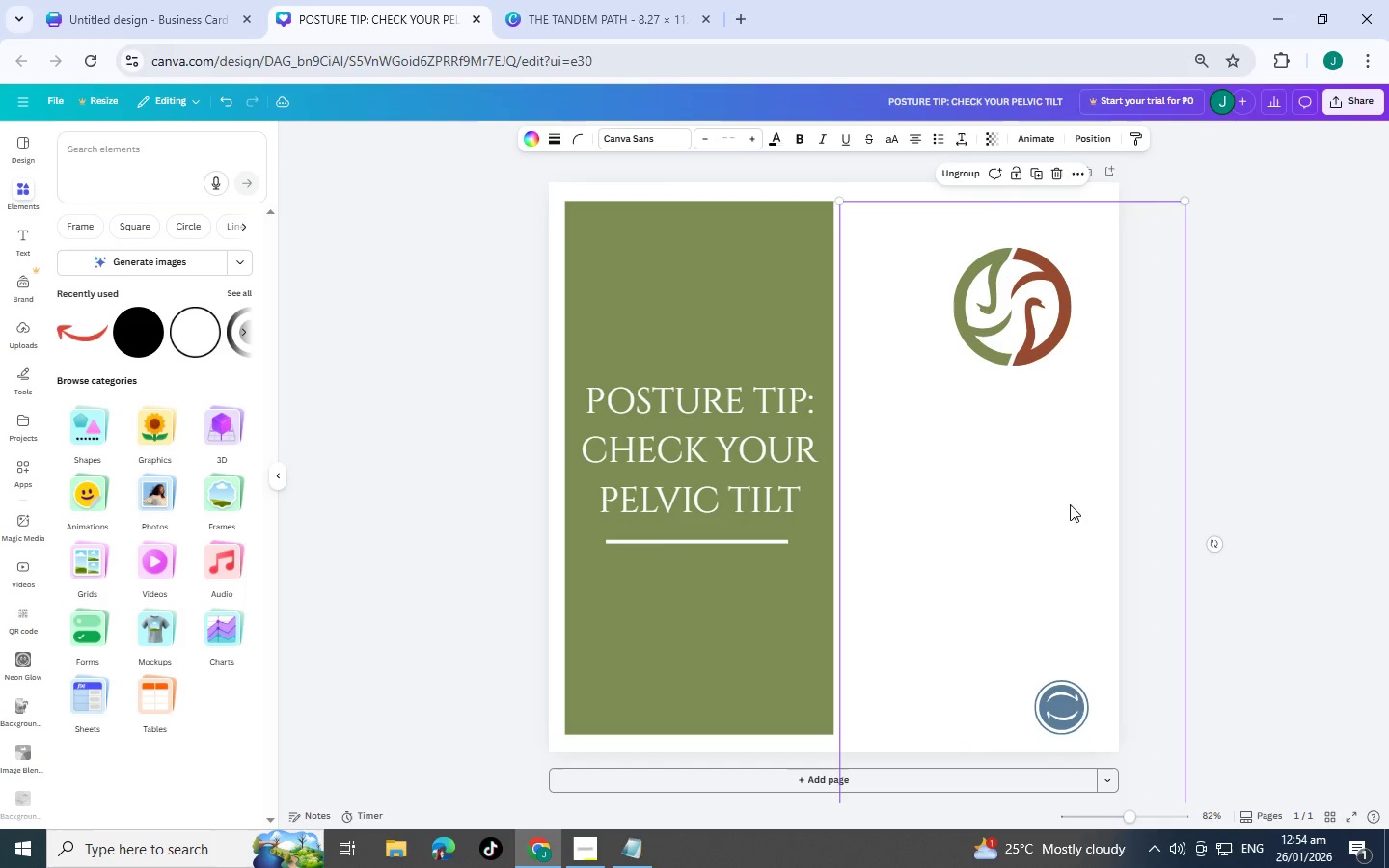 
left_click_drag(start_coordinate=[1082, 497], to_coordinate=[1060, 493])
 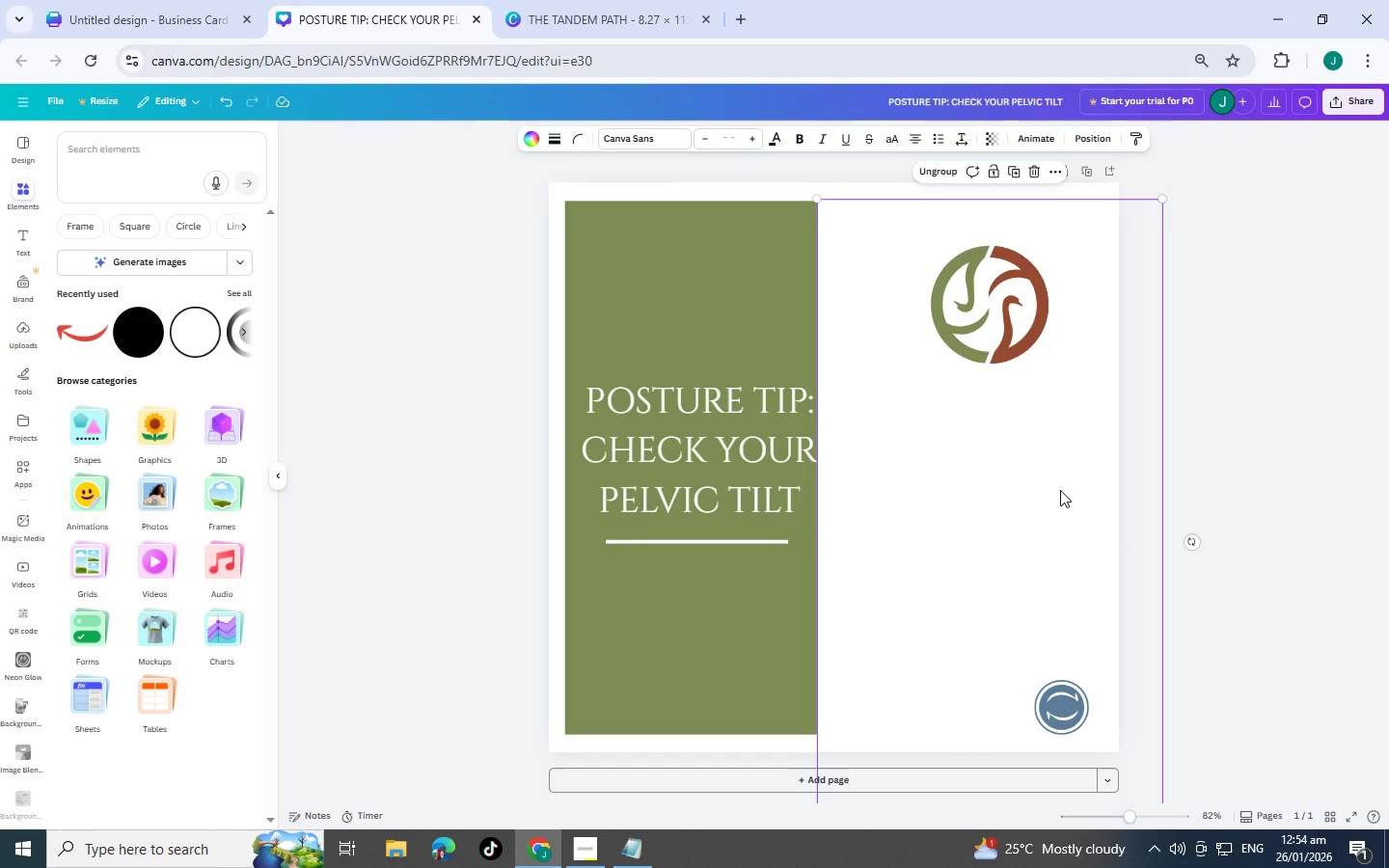 
key(Control+BracketLeft)
 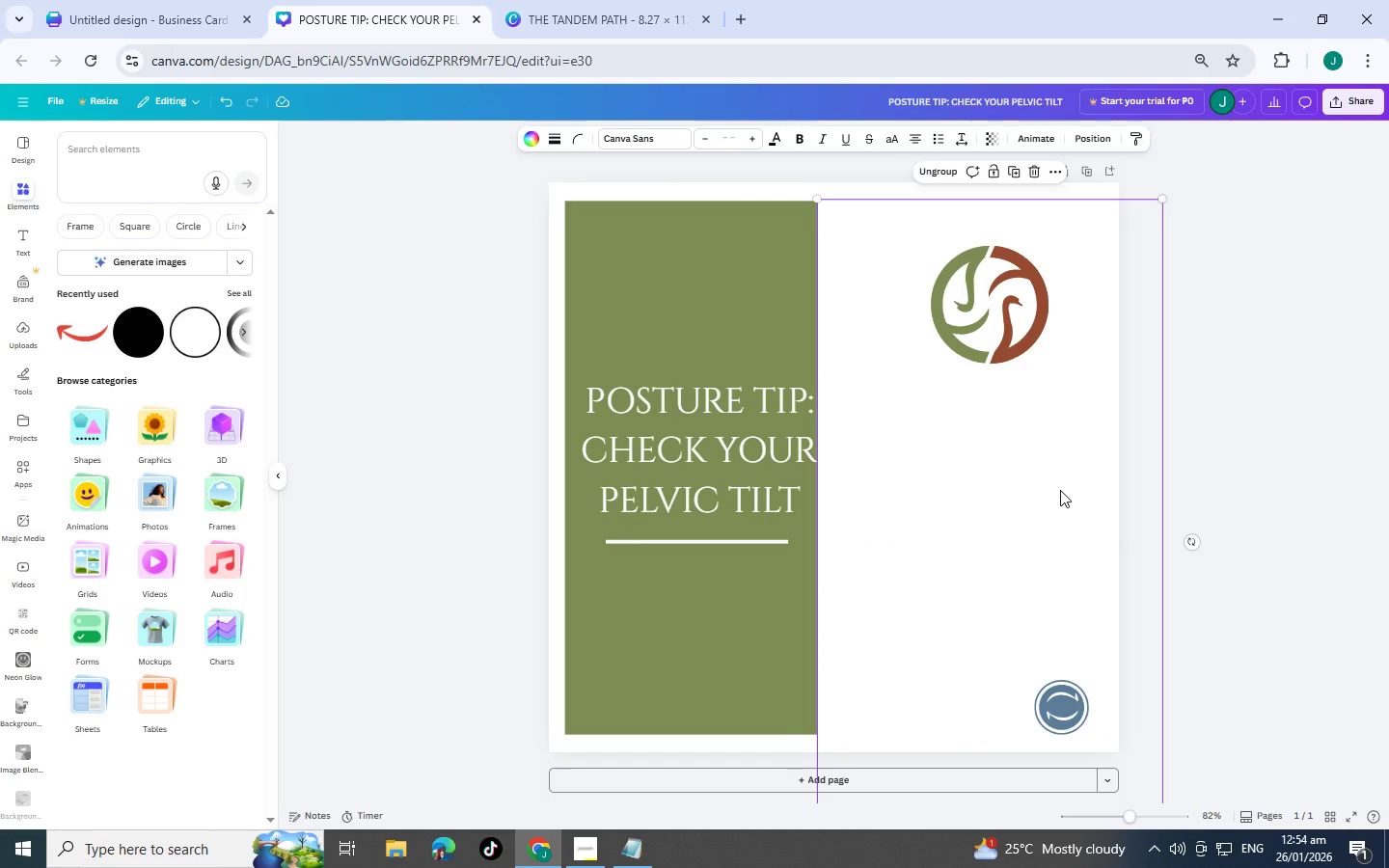 
key(Control+BracketLeft)
 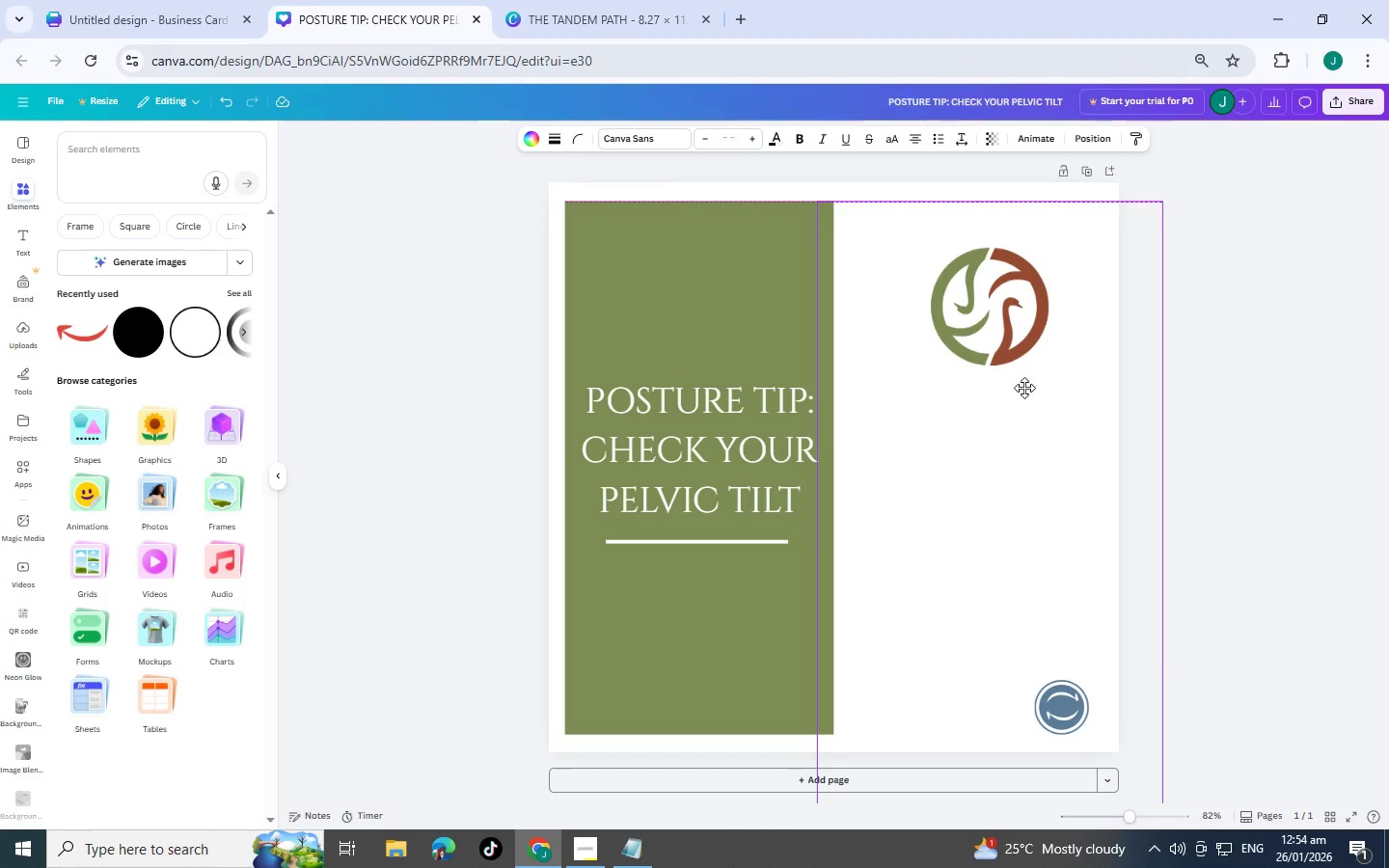 
left_click([1193, 383])
 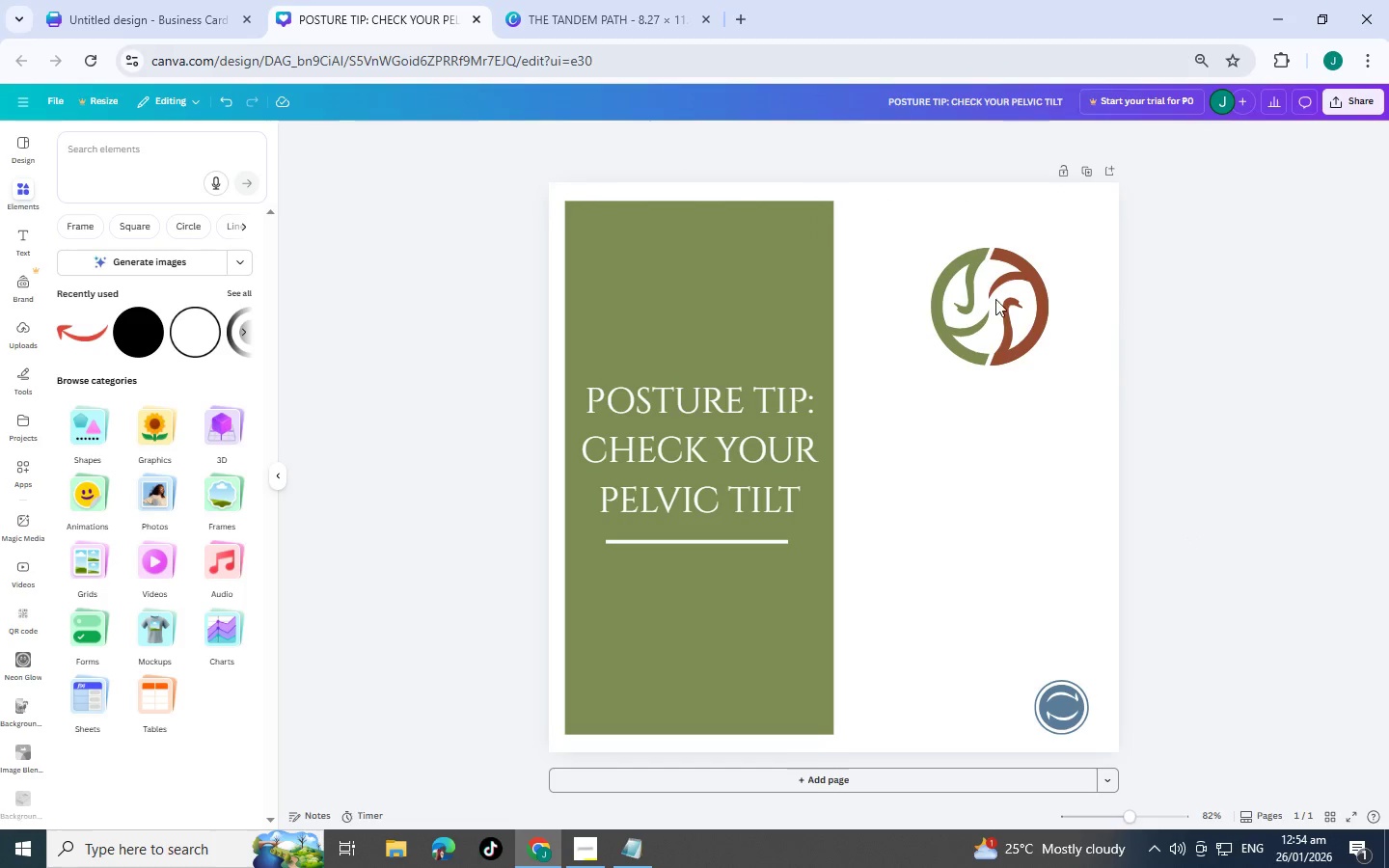 
left_click_drag(start_coordinate=[1003, 285], to_coordinate=[998, 284])
 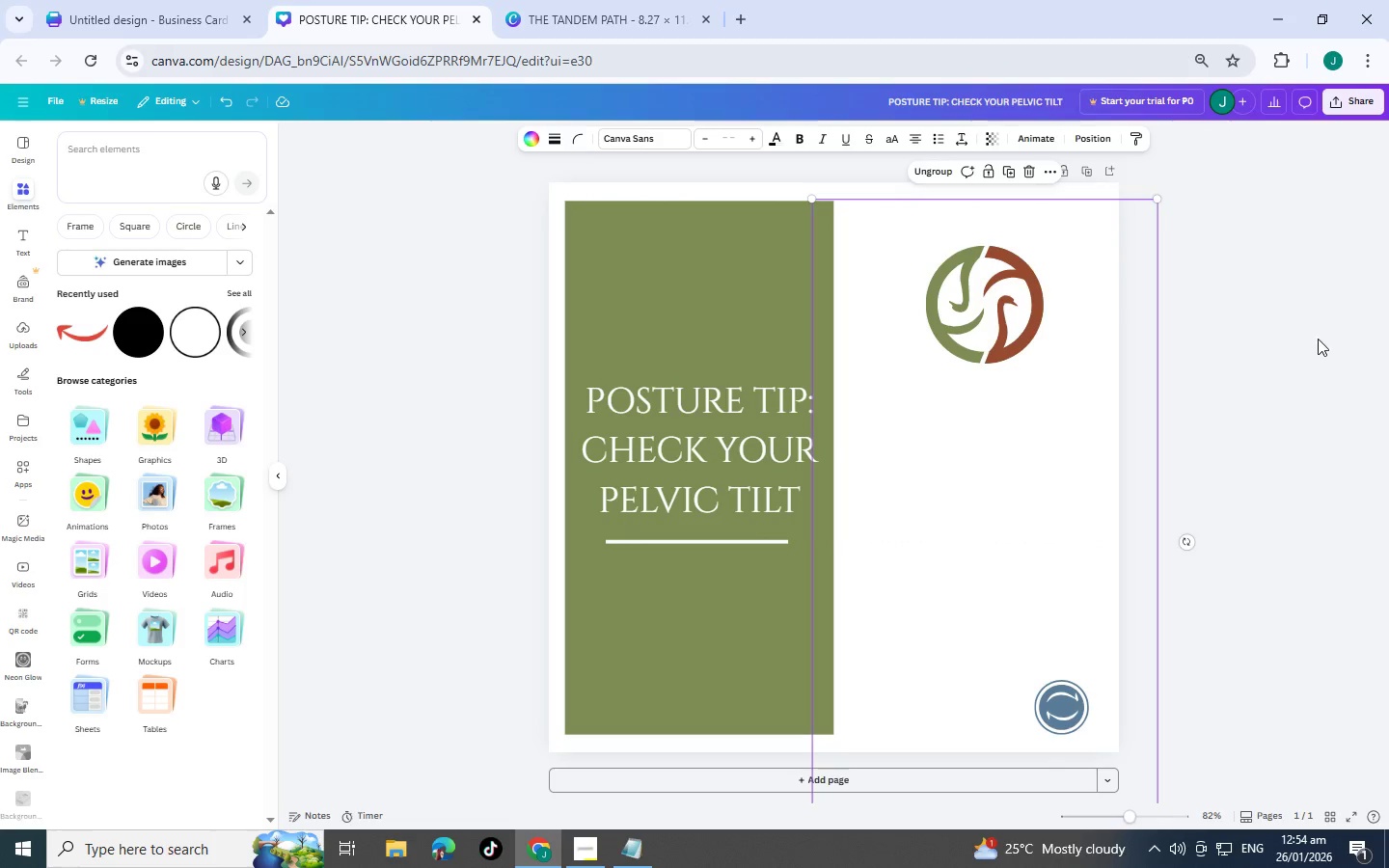 
left_click([1318, 339])
 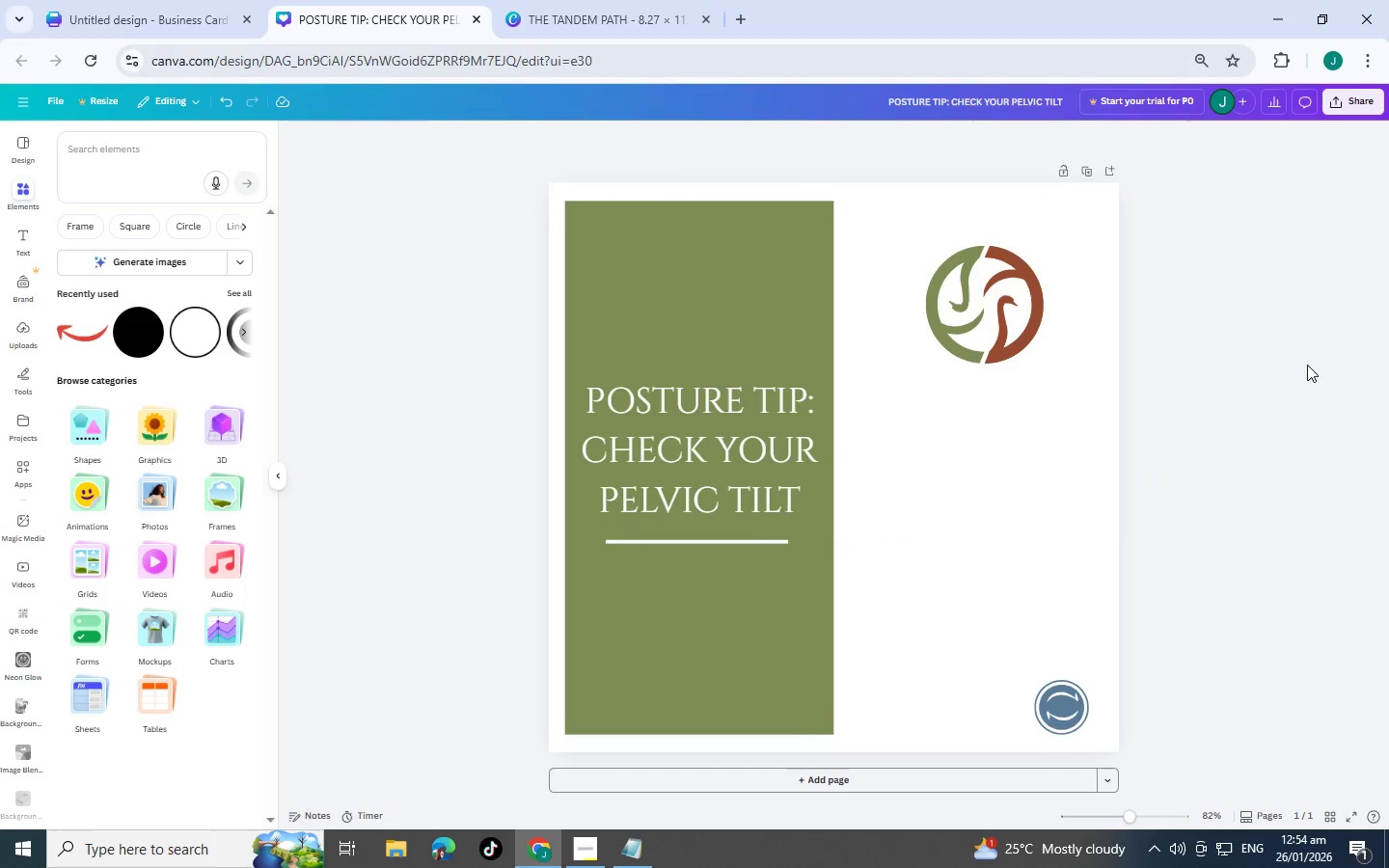 
scroll: coordinate [1282, 425], scroll_direction: up, amount: 2.0
 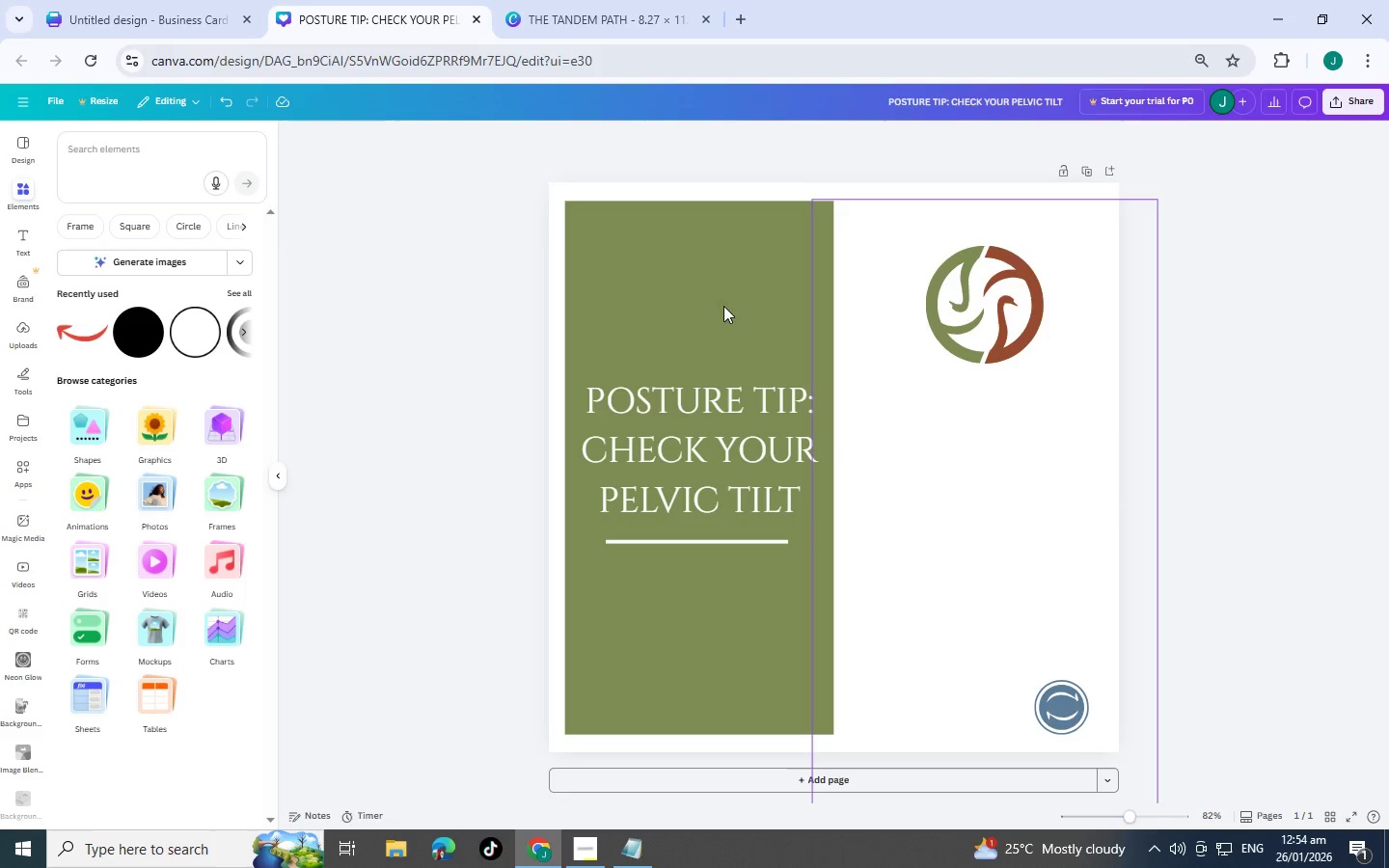 
wait(5.27)
 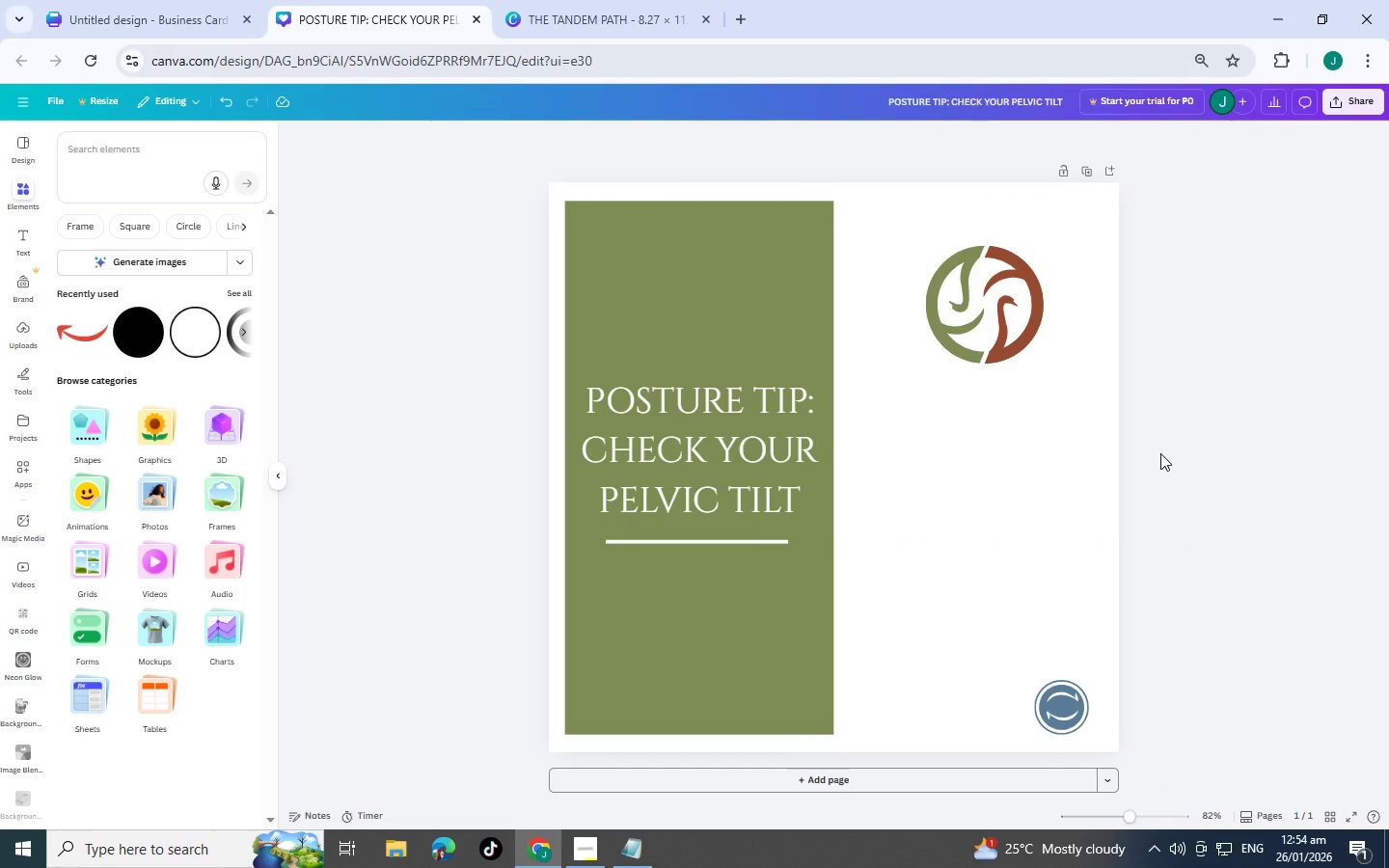 
left_click([170, 154])
 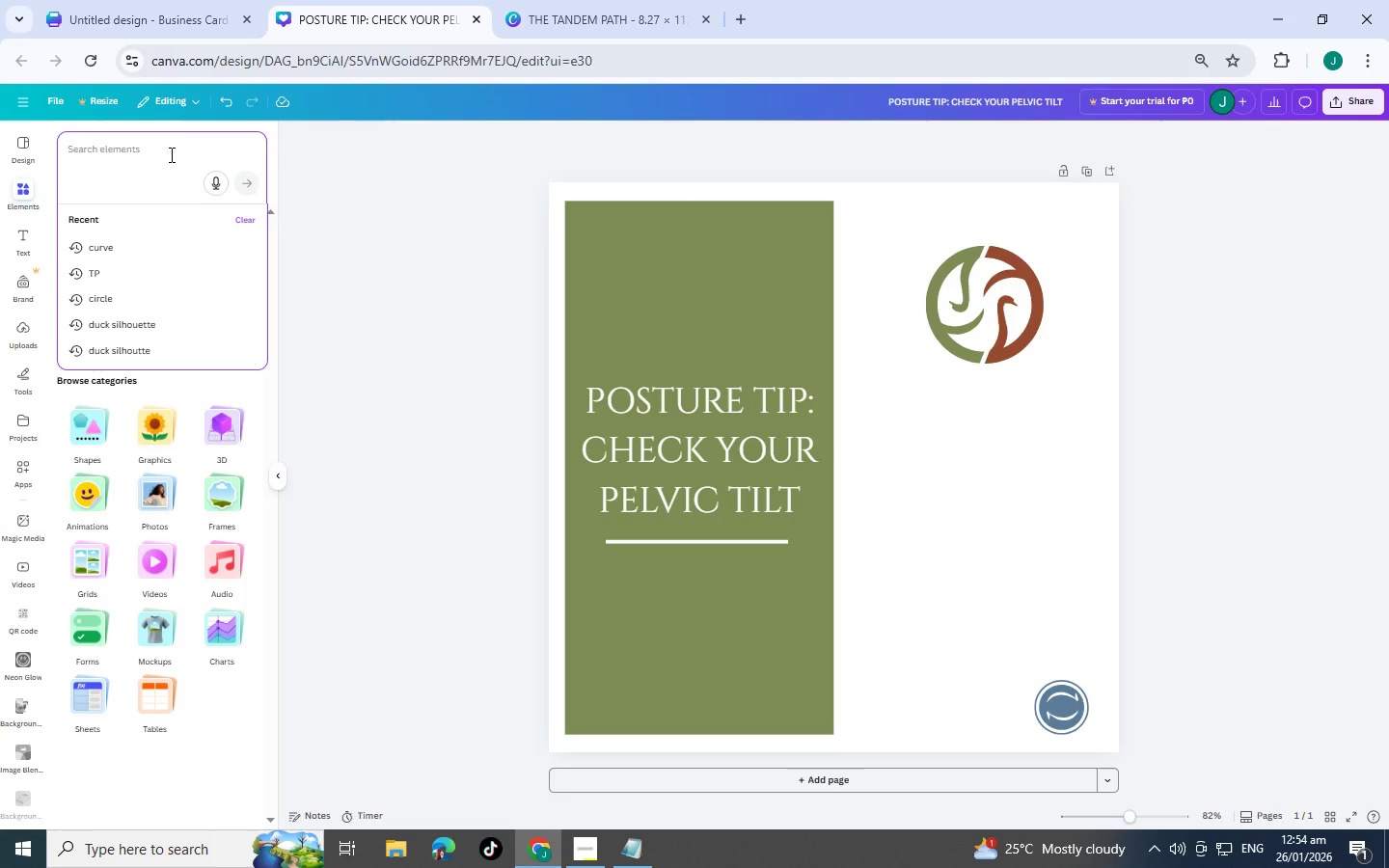 
type(horse)
 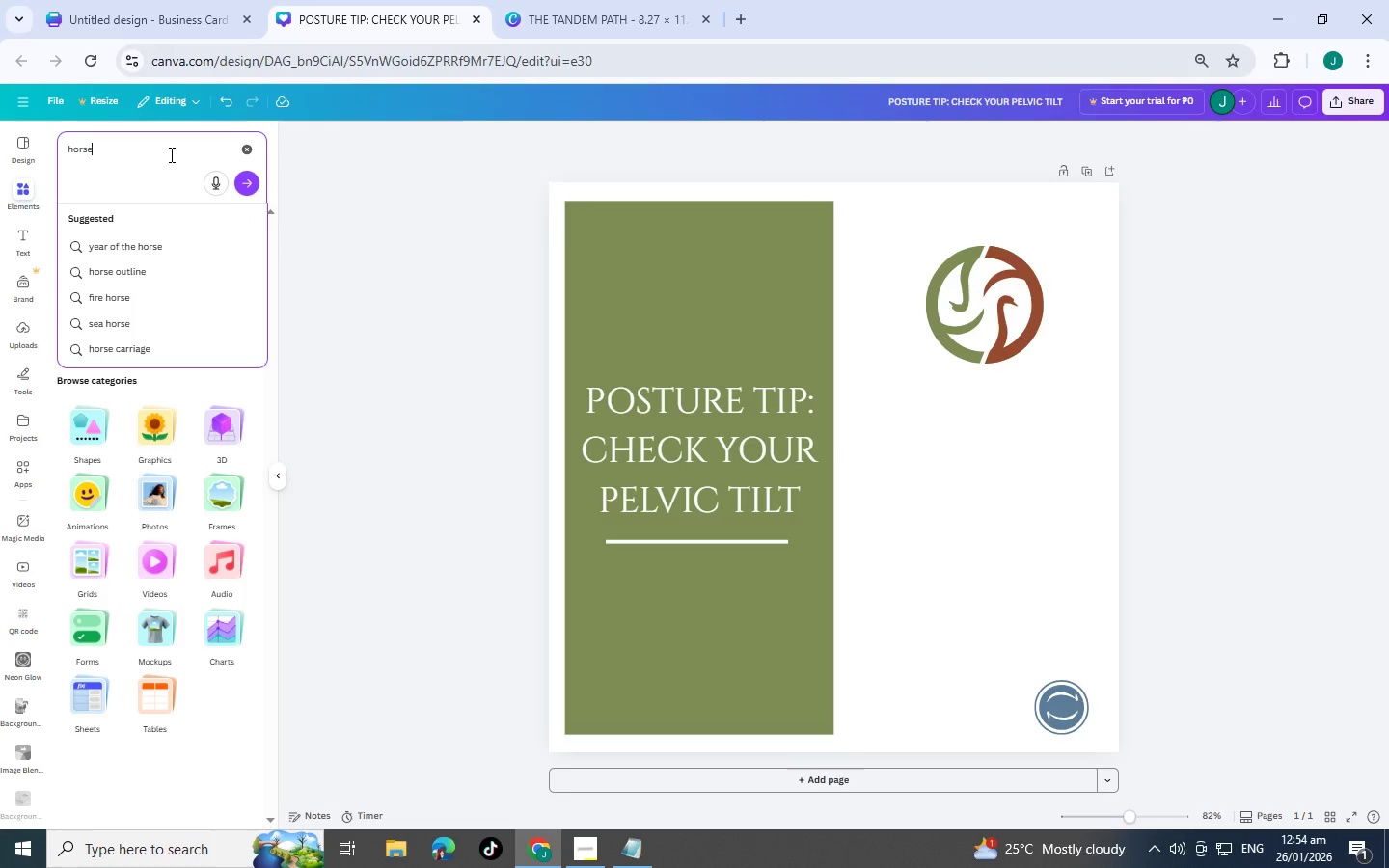 
key(Enter)
 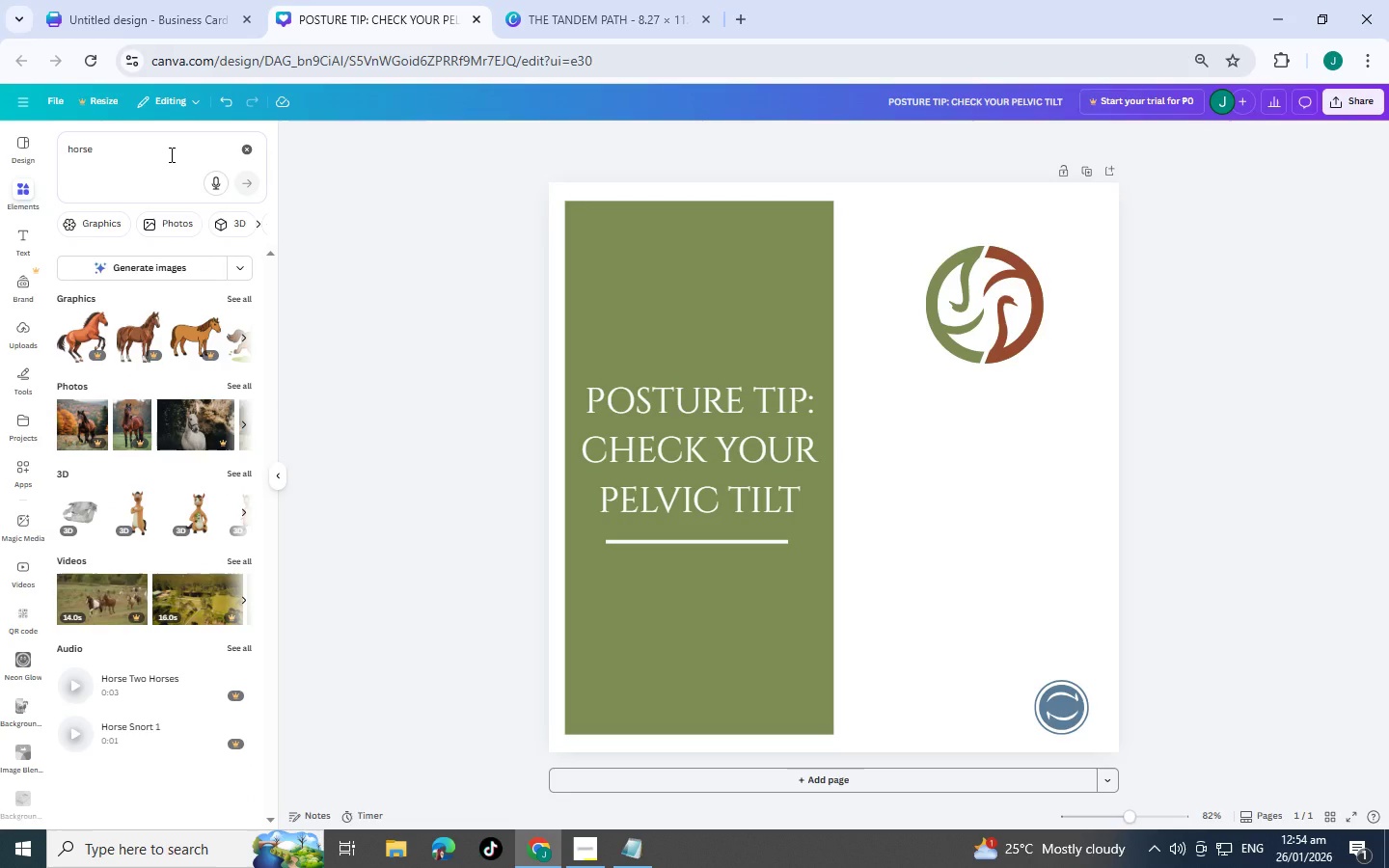 
wait(5.31)
 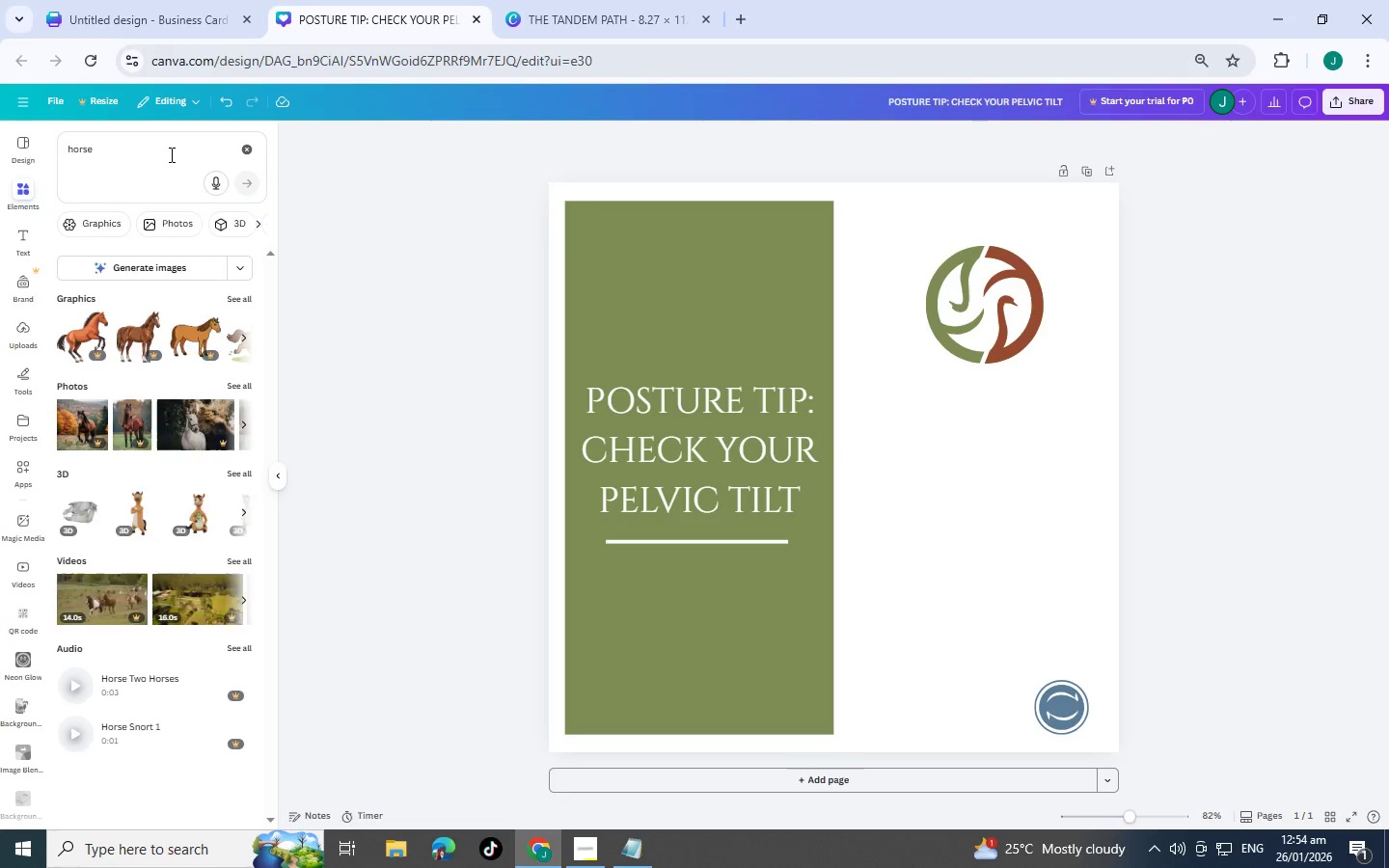 
left_click([243, 300])
 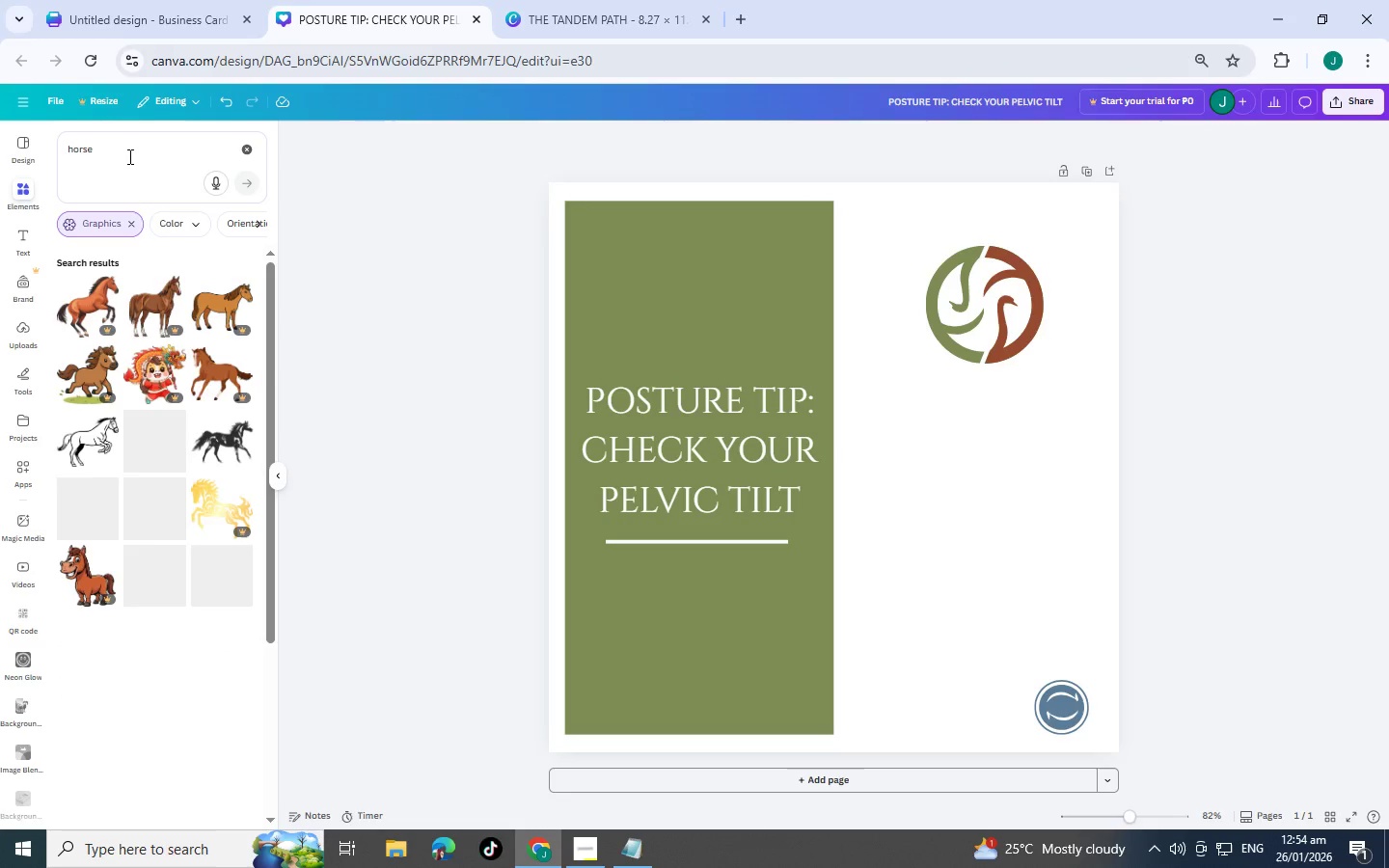 
left_click([128, 156])
 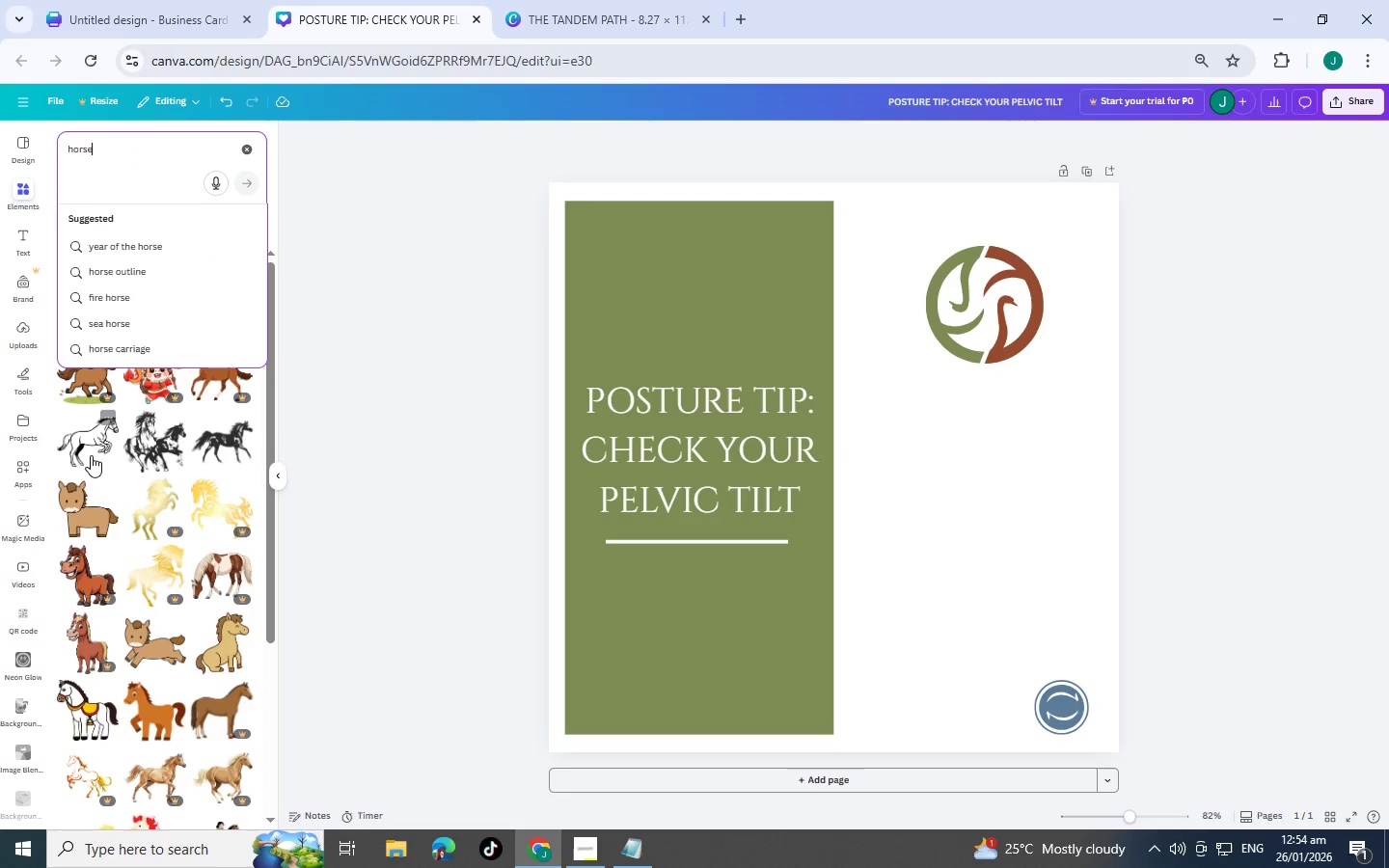 
left_click([87, 448])
 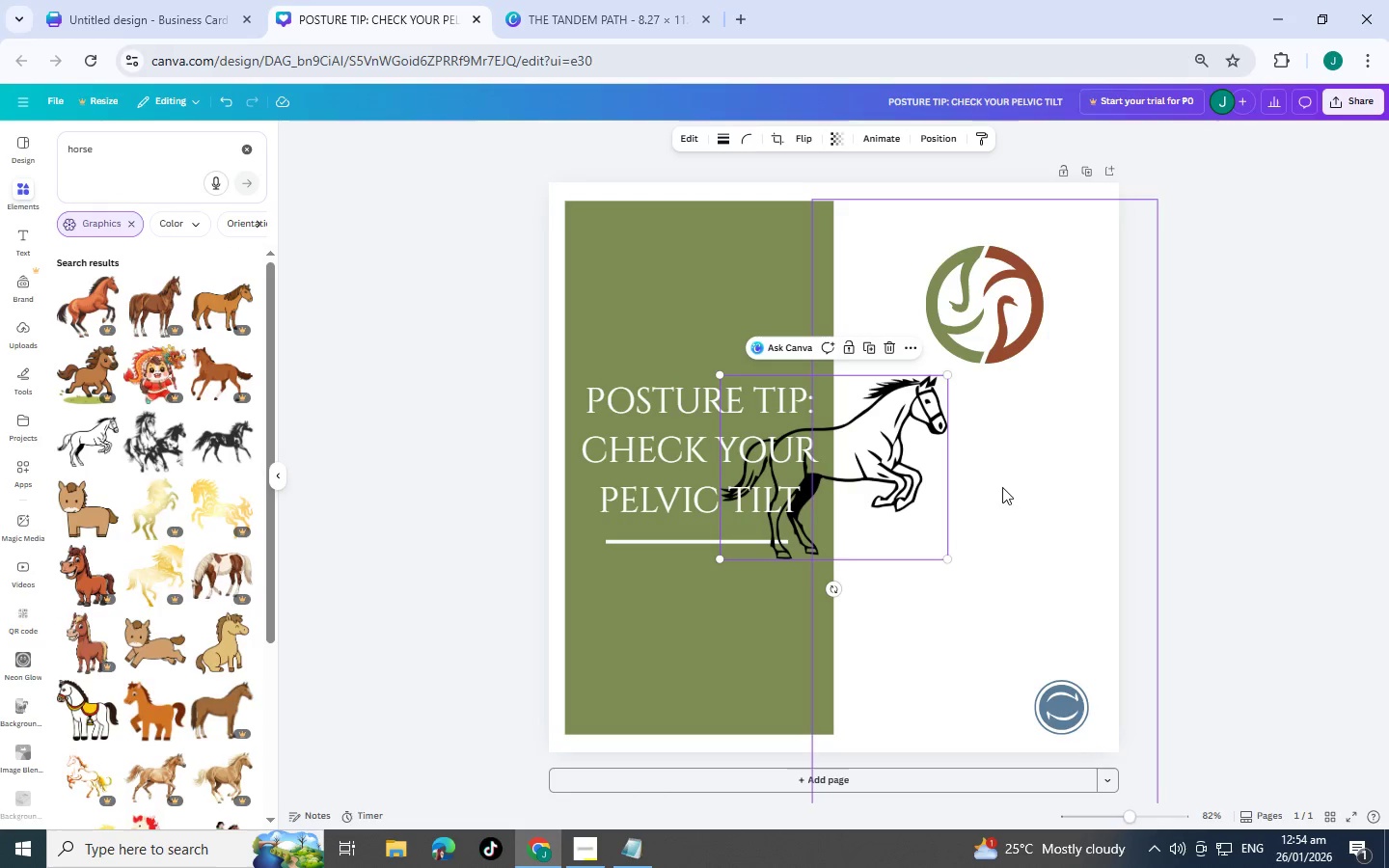 
left_click_drag(start_coordinate=[821, 485], to_coordinate=[949, 507])
 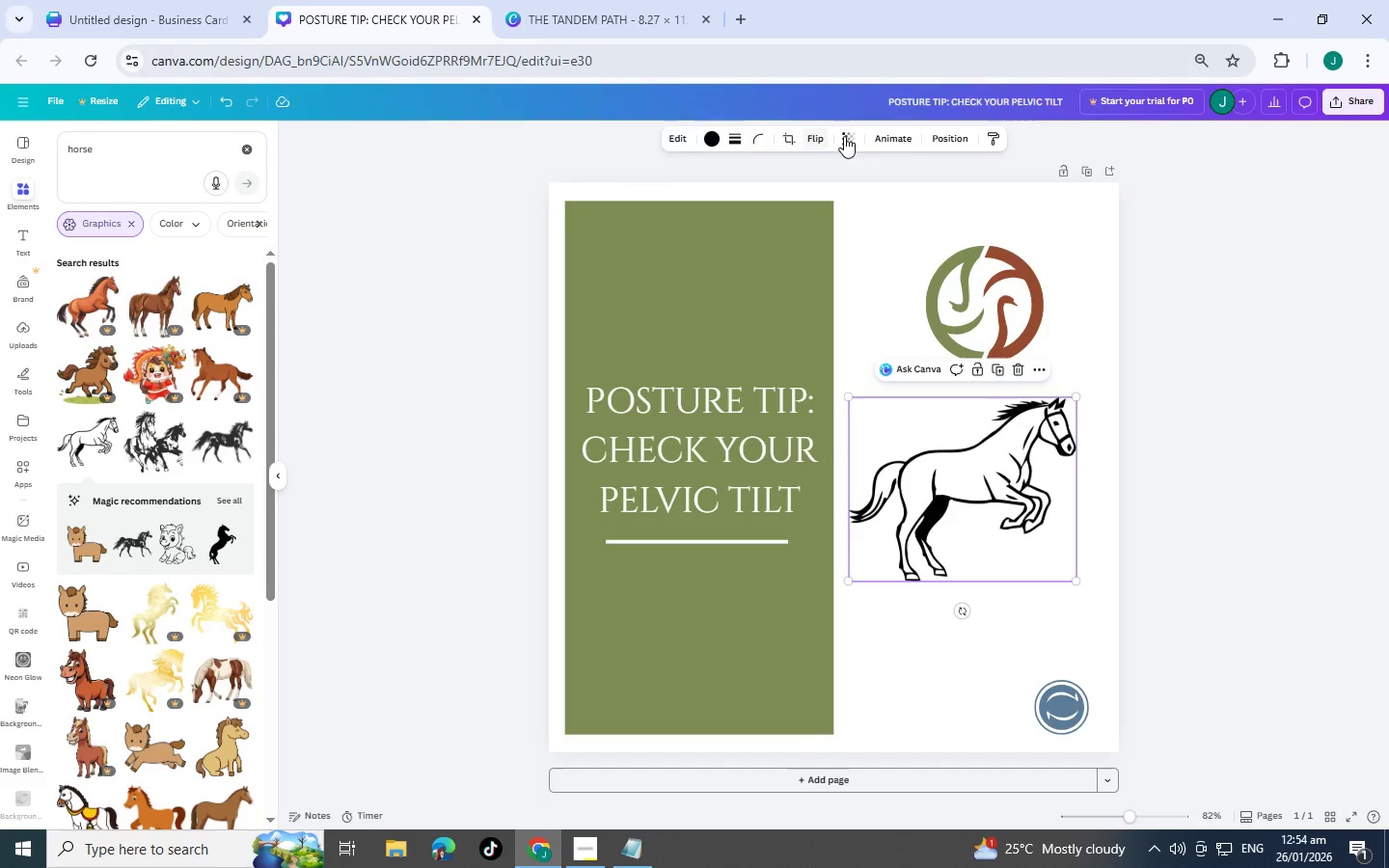 
left_click([846, 136])
 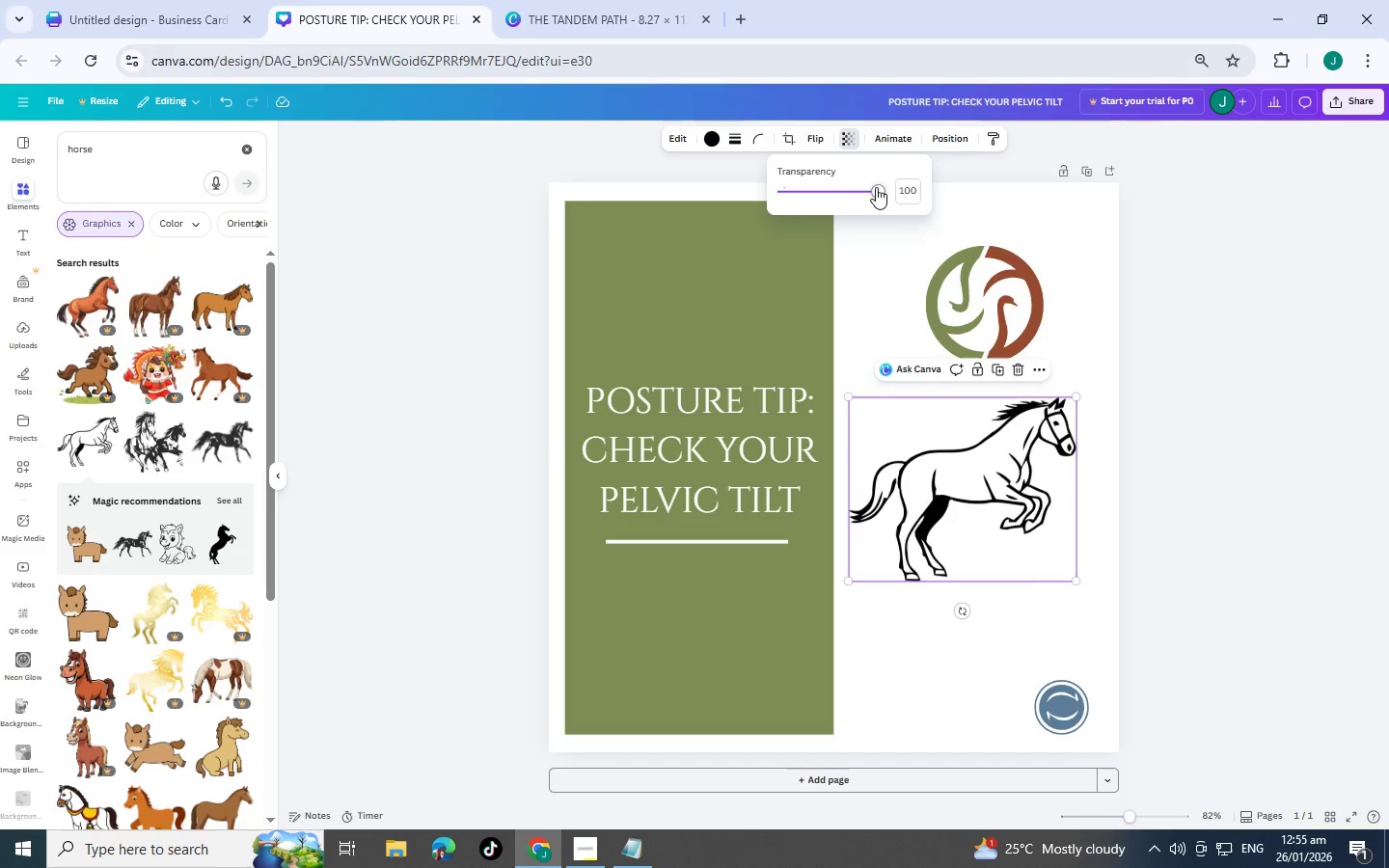 
left_click_drag(start_coordinate=[877, 187], to_coordinate=[805, 195])
 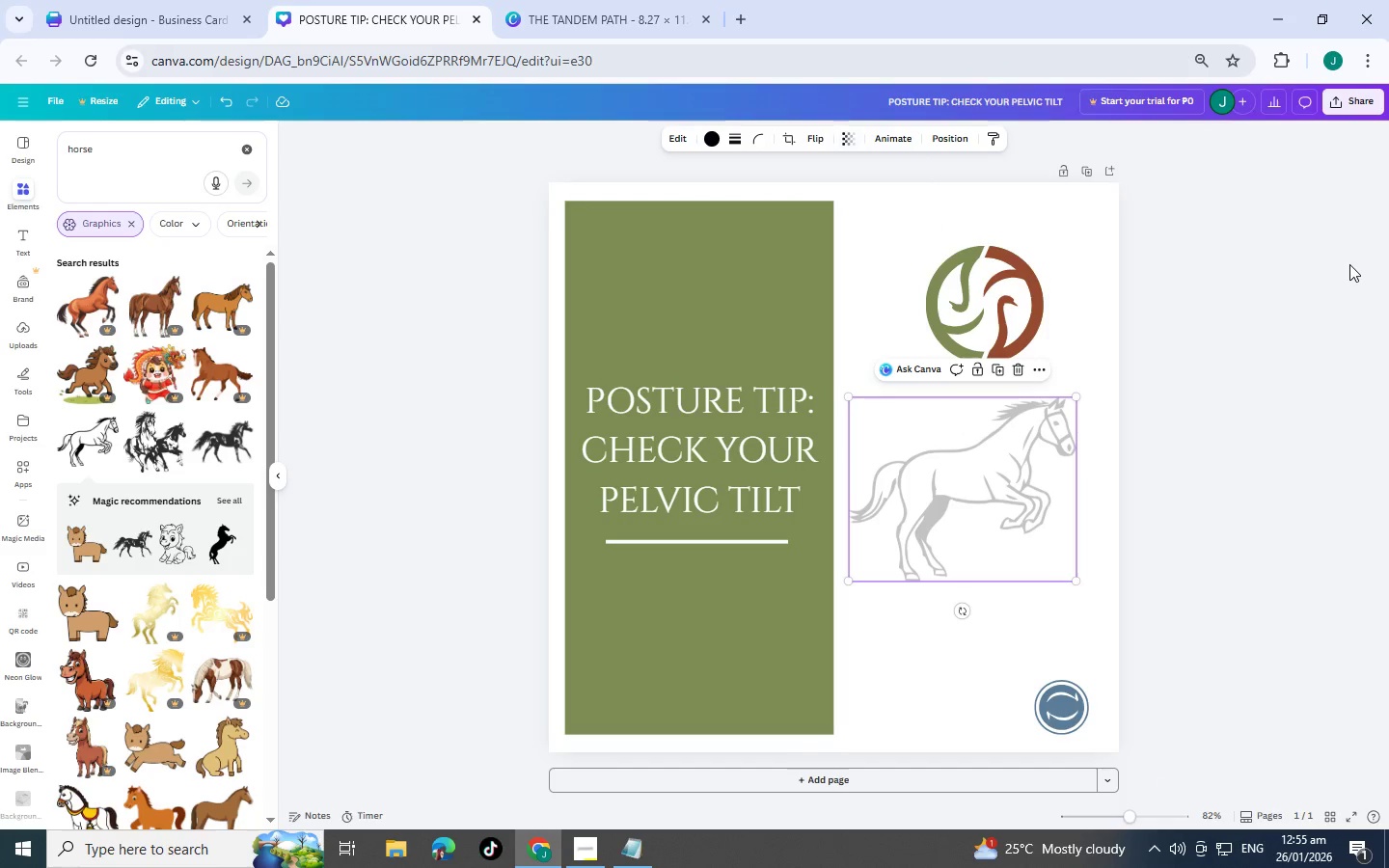 
double_click([1349, 264])
 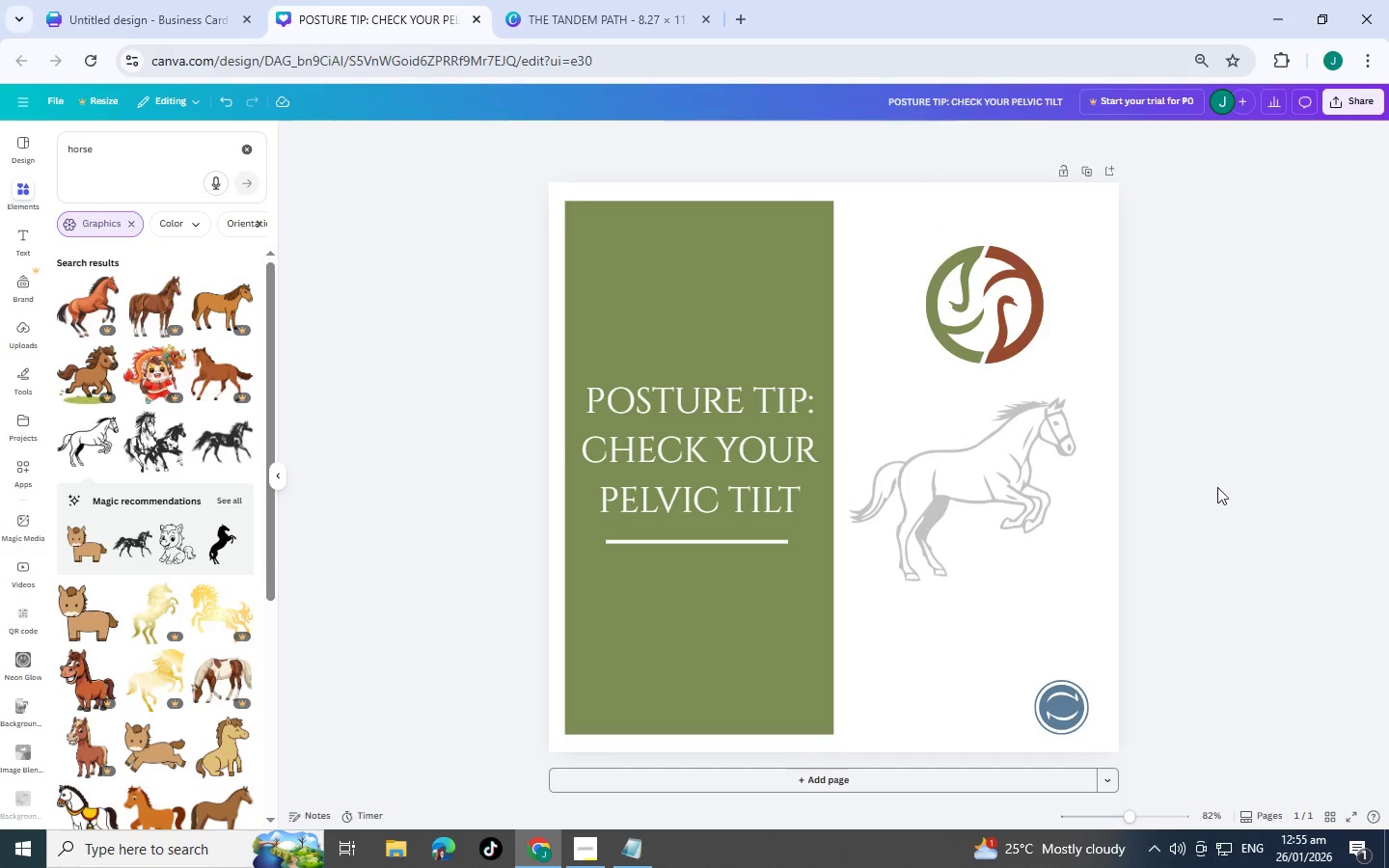 
scroll: coordinate [1204, 575], scroll_direction: up, amount: 1.0
 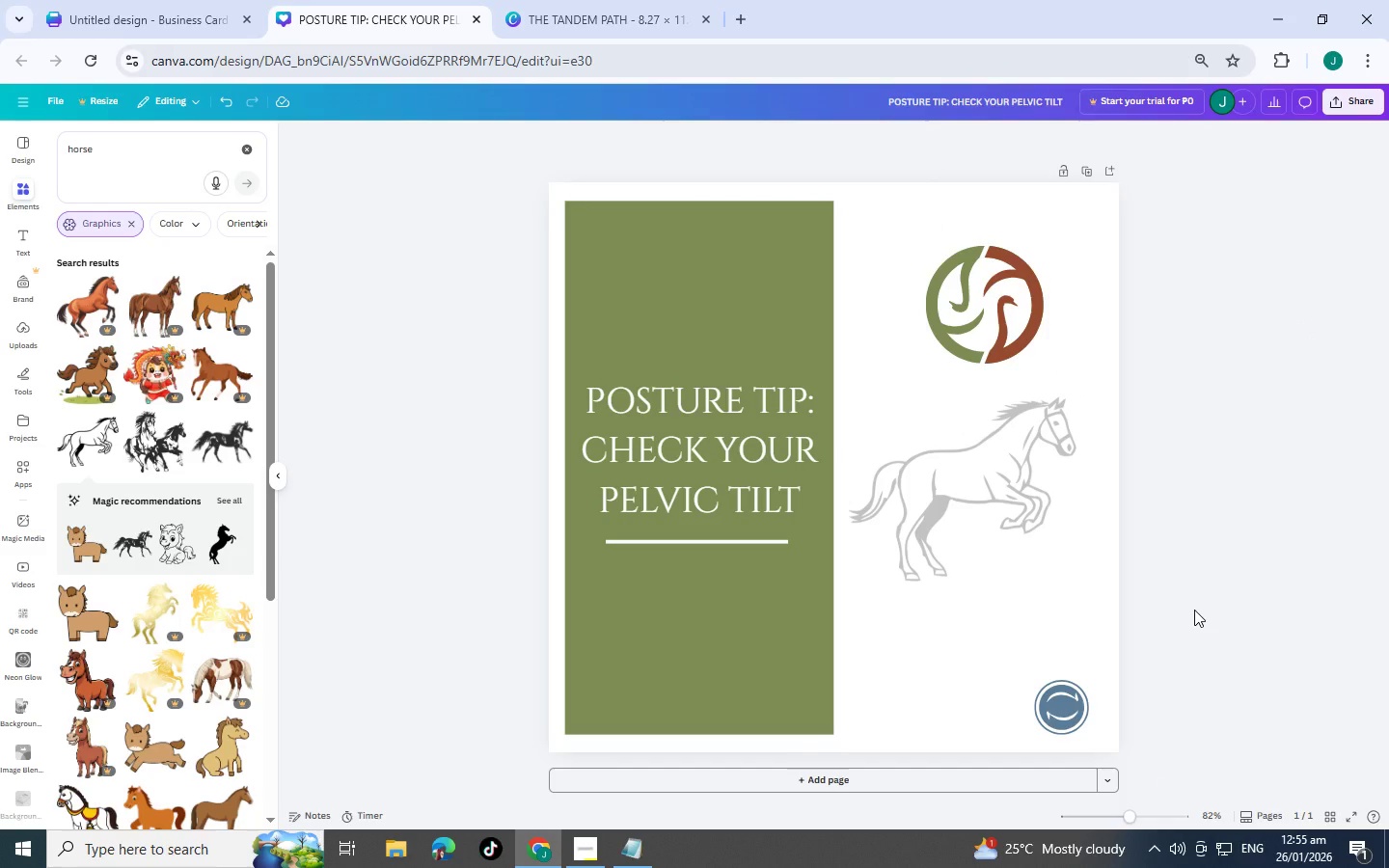 
scroll: coordinate [1194, 610], scroll_direction: down, amount: 1.0
 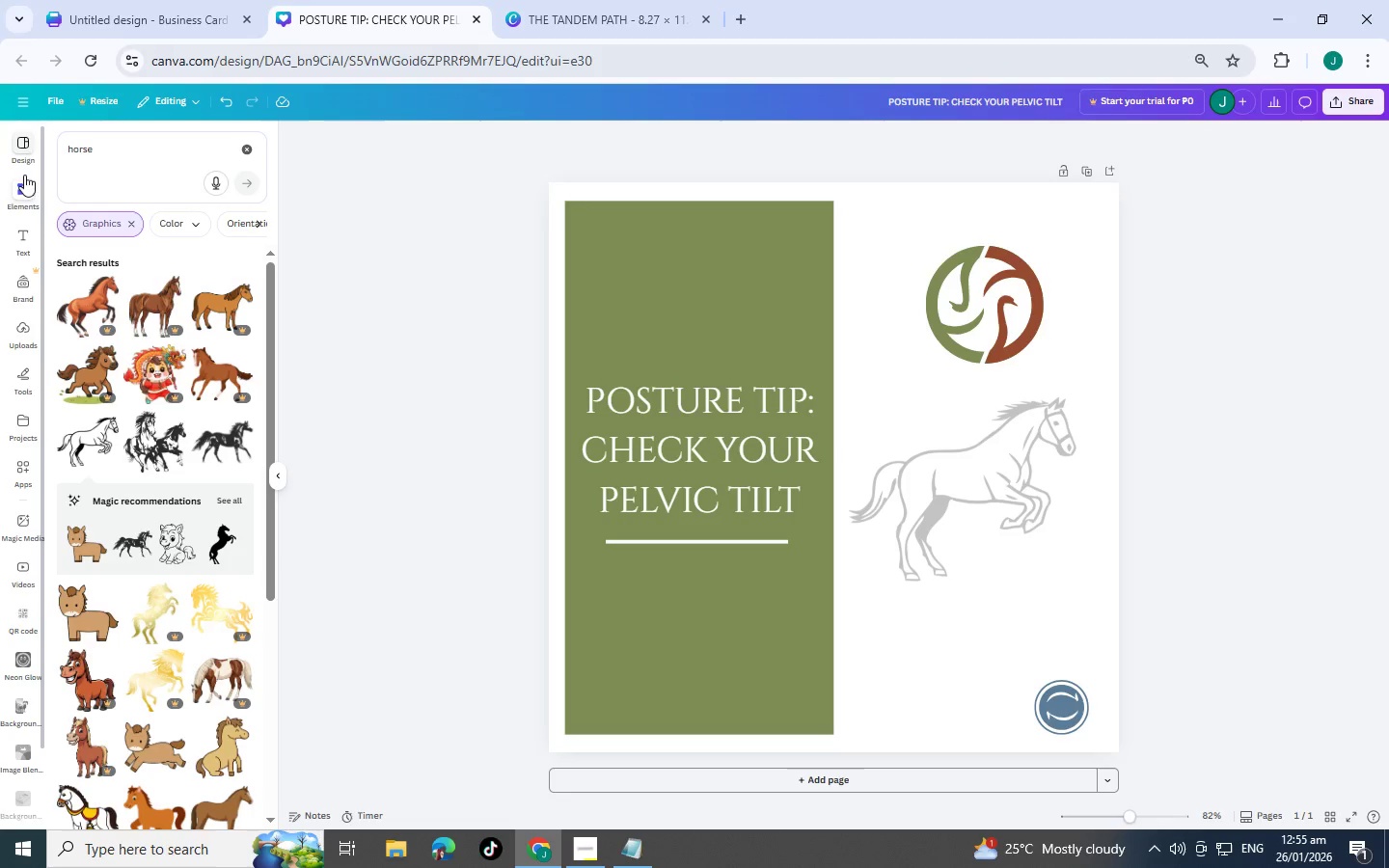 
left_click_drag(start_coordinate=[118, 155], to_coordinate=[20, 163])
 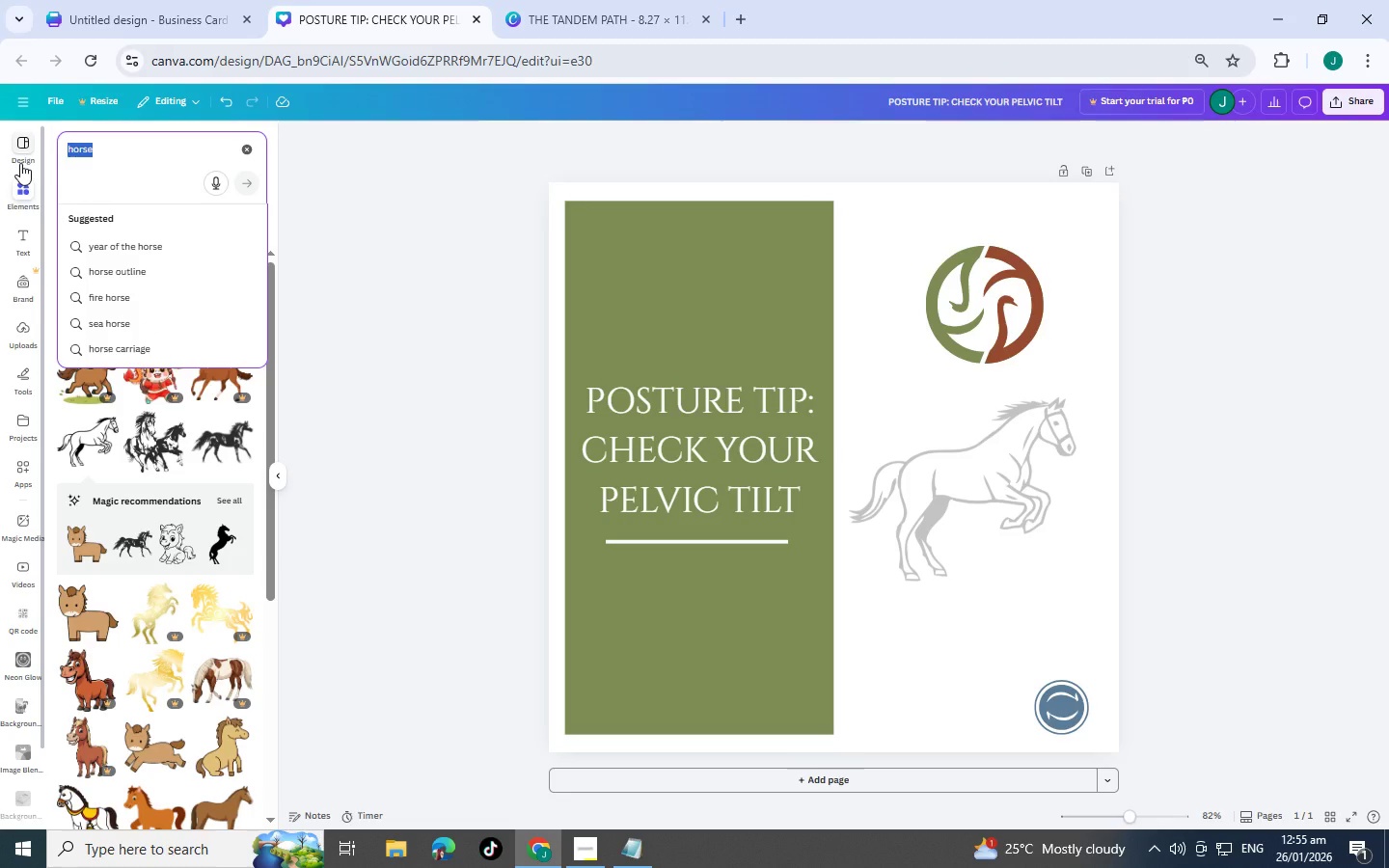 
wait(14.39)
 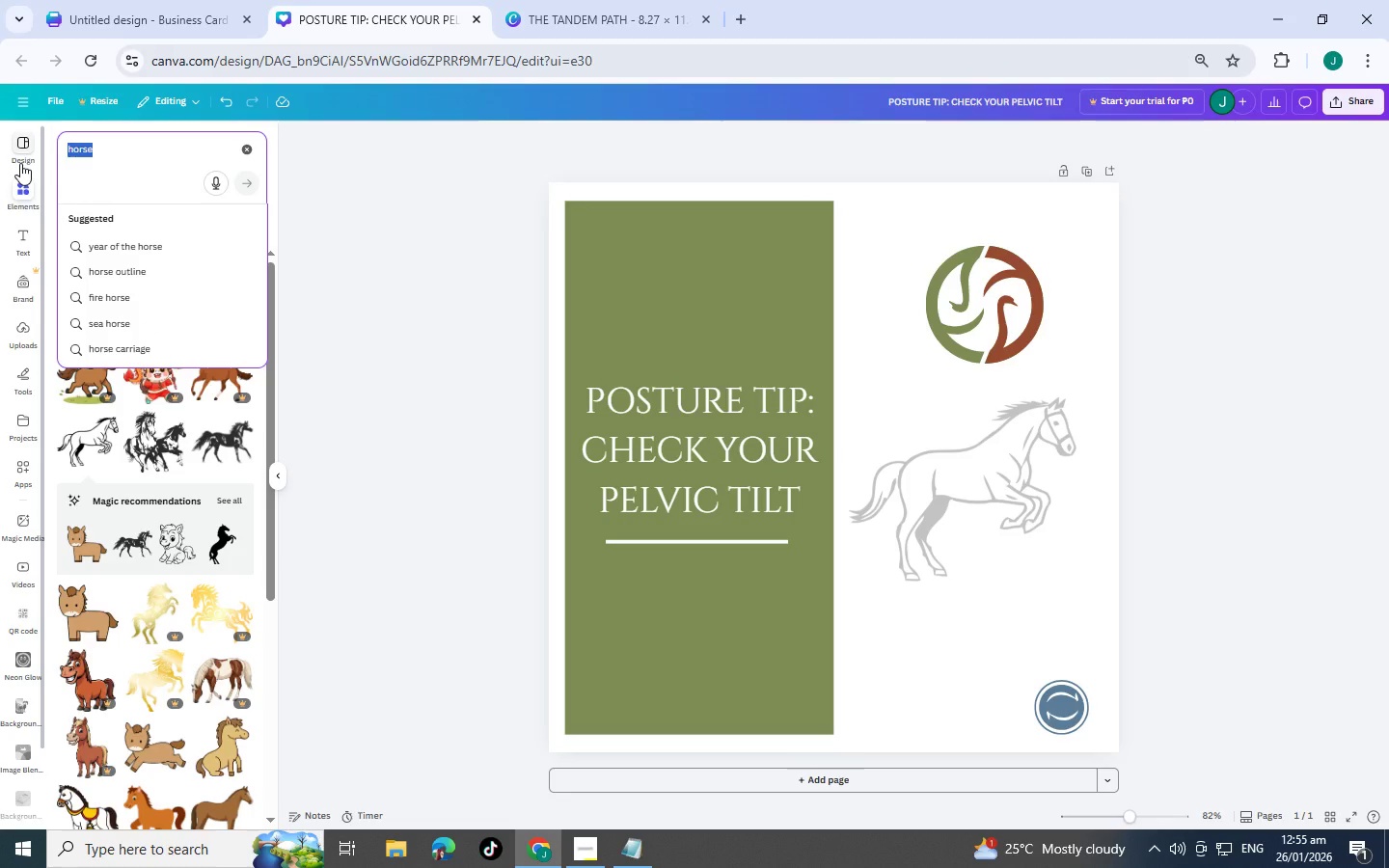 
scroll: coordinate [876, 352], scroll_direction: down, amount: 2.0
 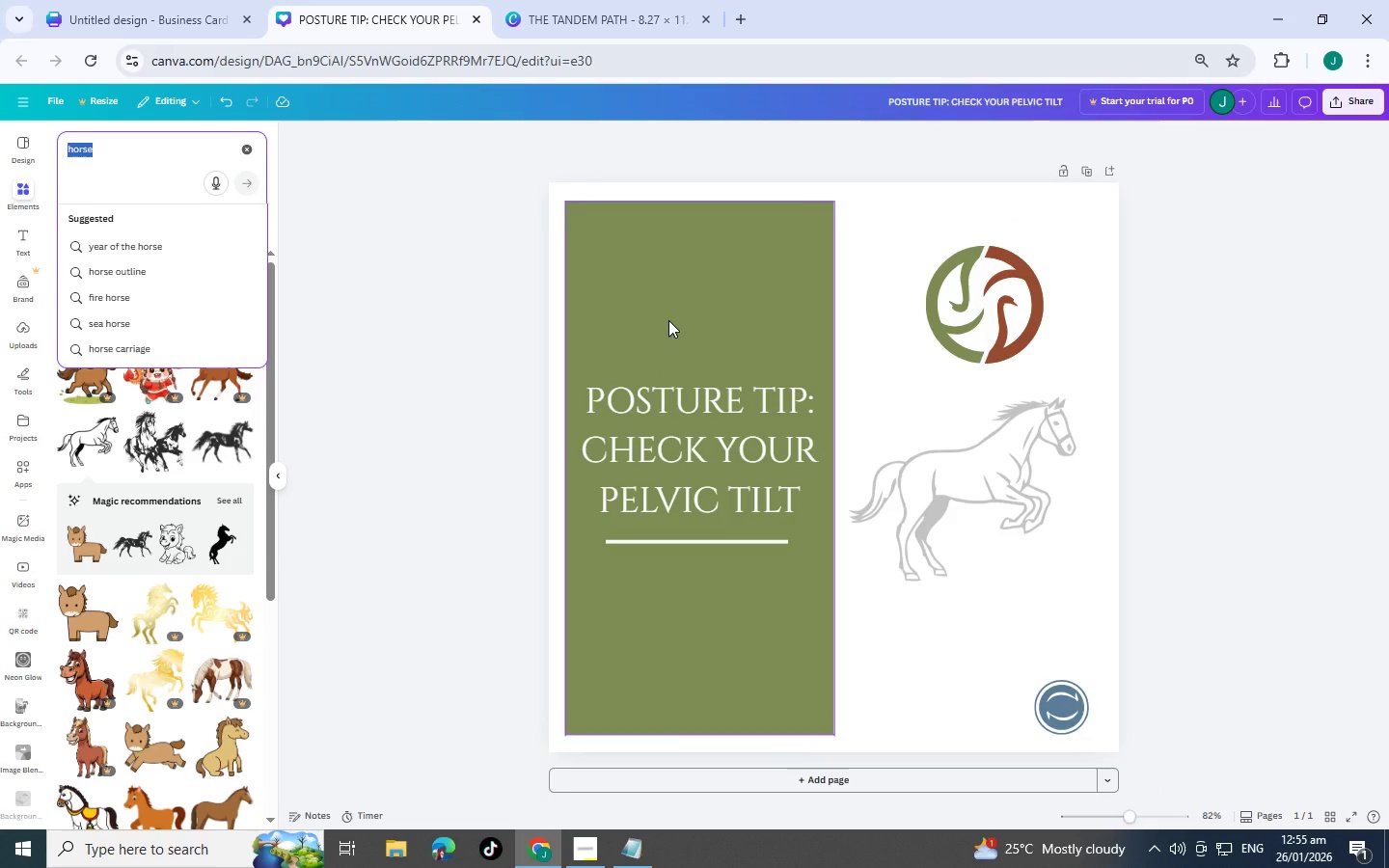 
scroll: coordinate [668, 320], scroll_direction: up, amount: 1.0
 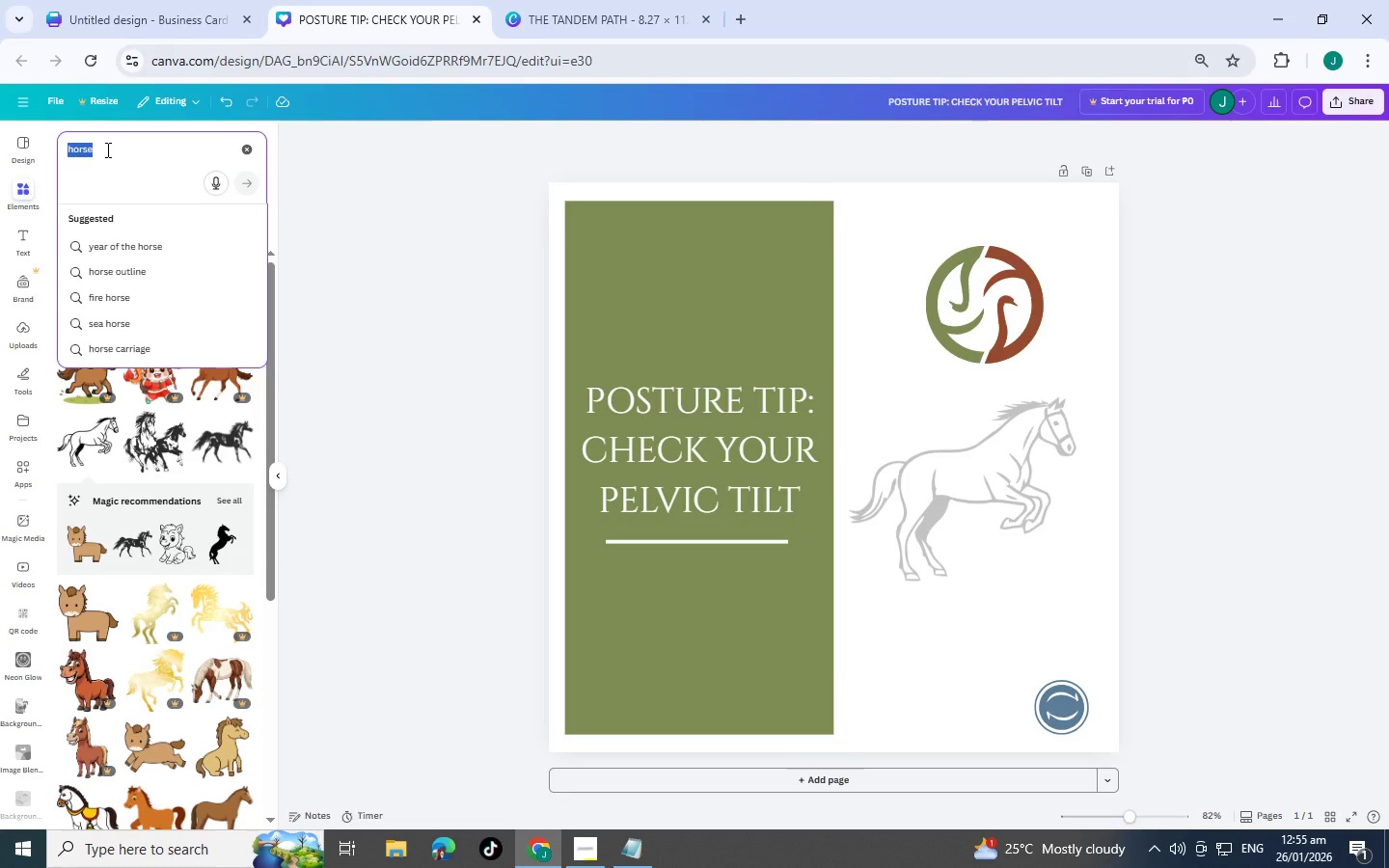 
type(boer)
key(Backspace)
type(rde)
key(Backspace)
key(Backspace)
key(Backspace)
key(Backspace)
type(rder)
 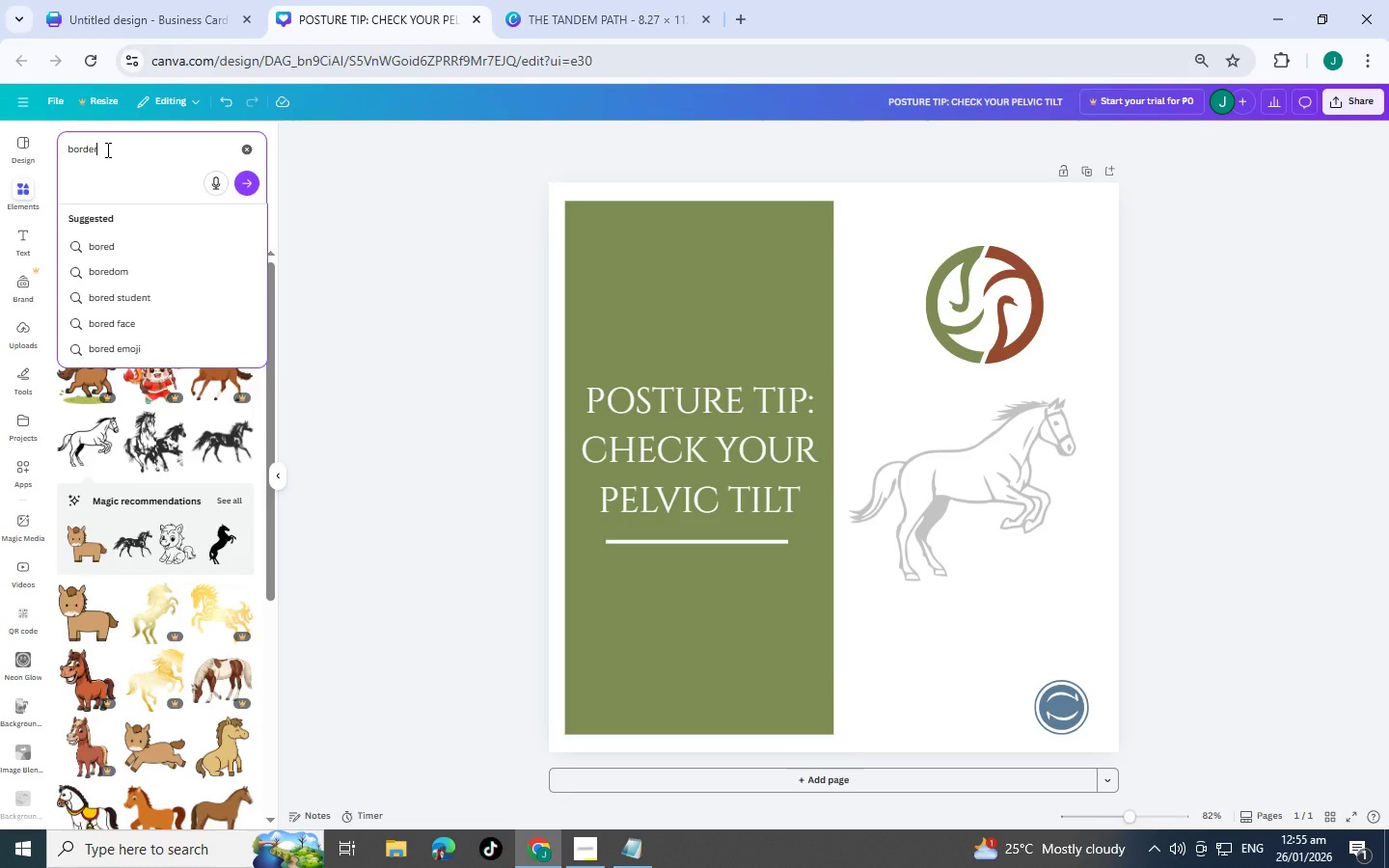 
key(Enter)
 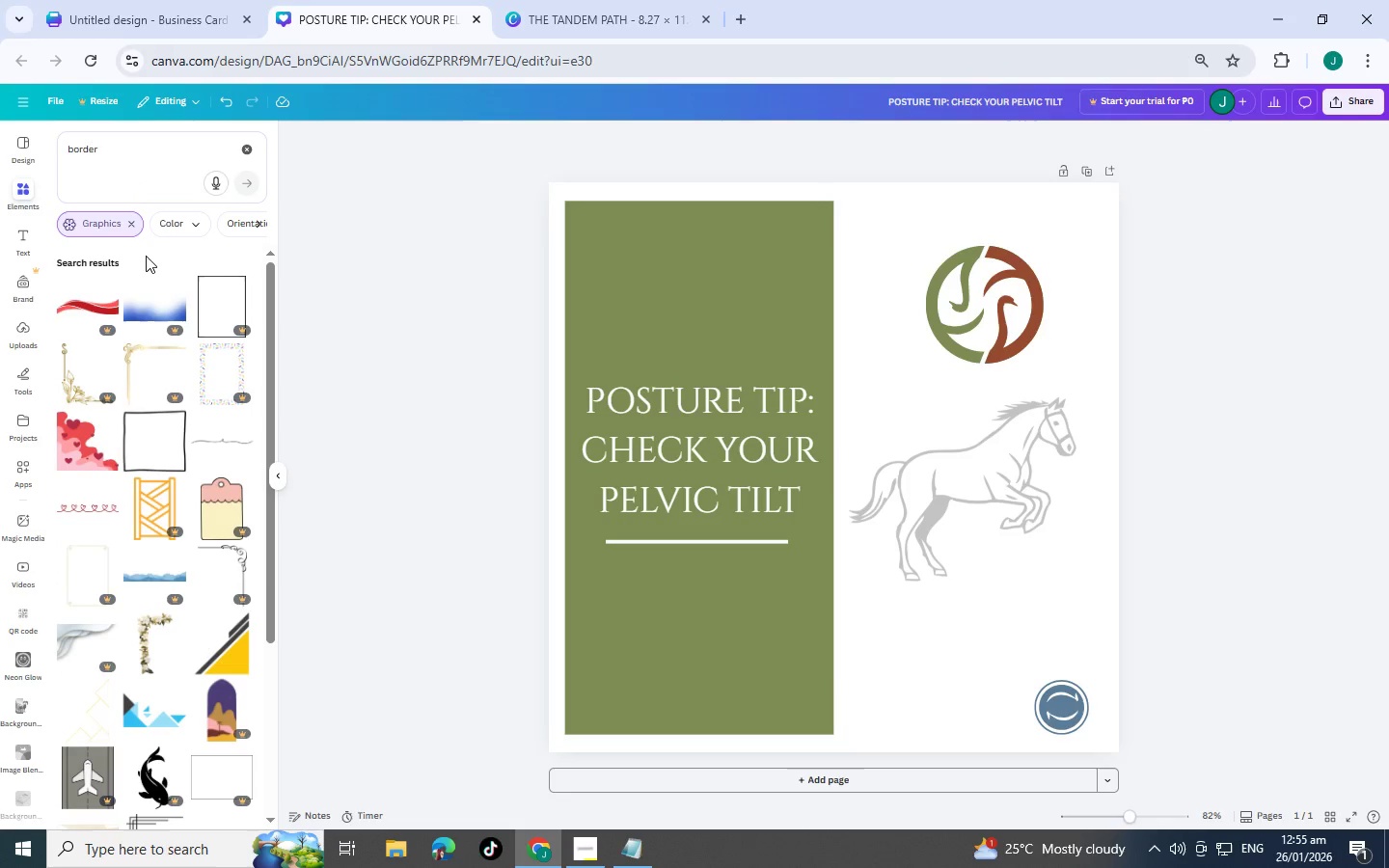 
scroll: coordinate [148, 257], scroll_direction: down, amount: 2.0
 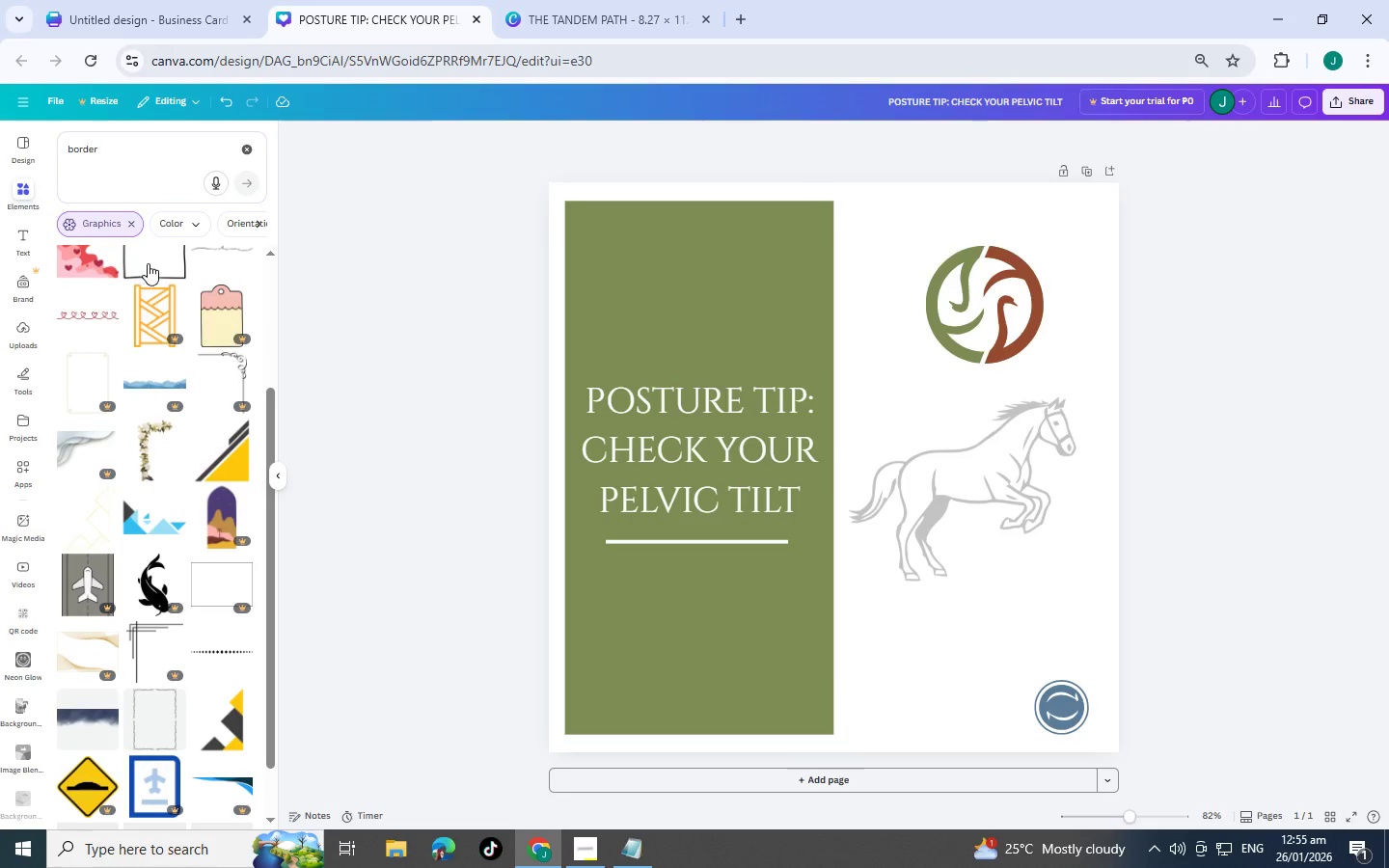 
scroll: coordinate [121, 367], scroll_direction: up, amount: 2.0
 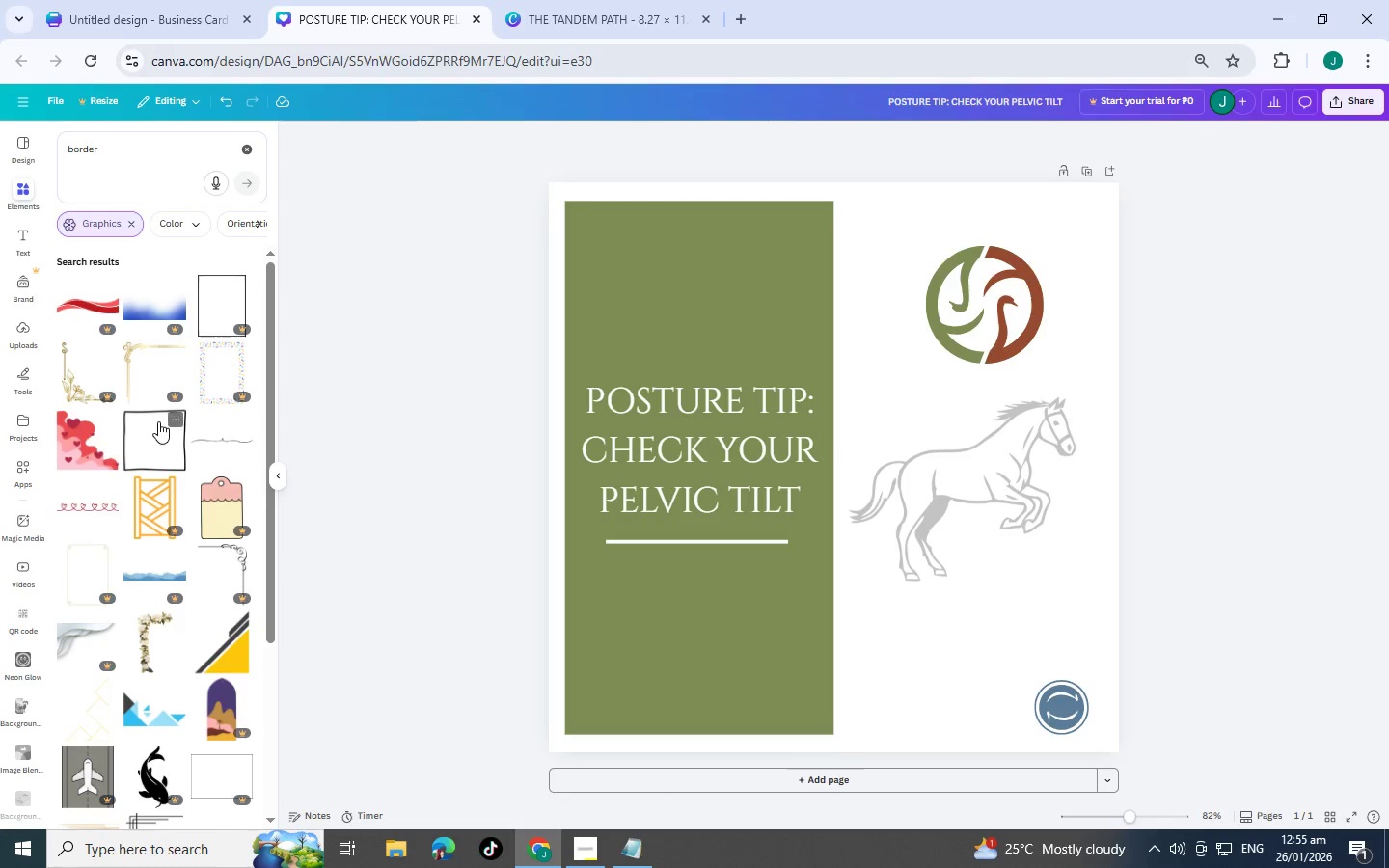 
scroll: coordinate [158, 410], scroll_direction: down, amount: 5.0
 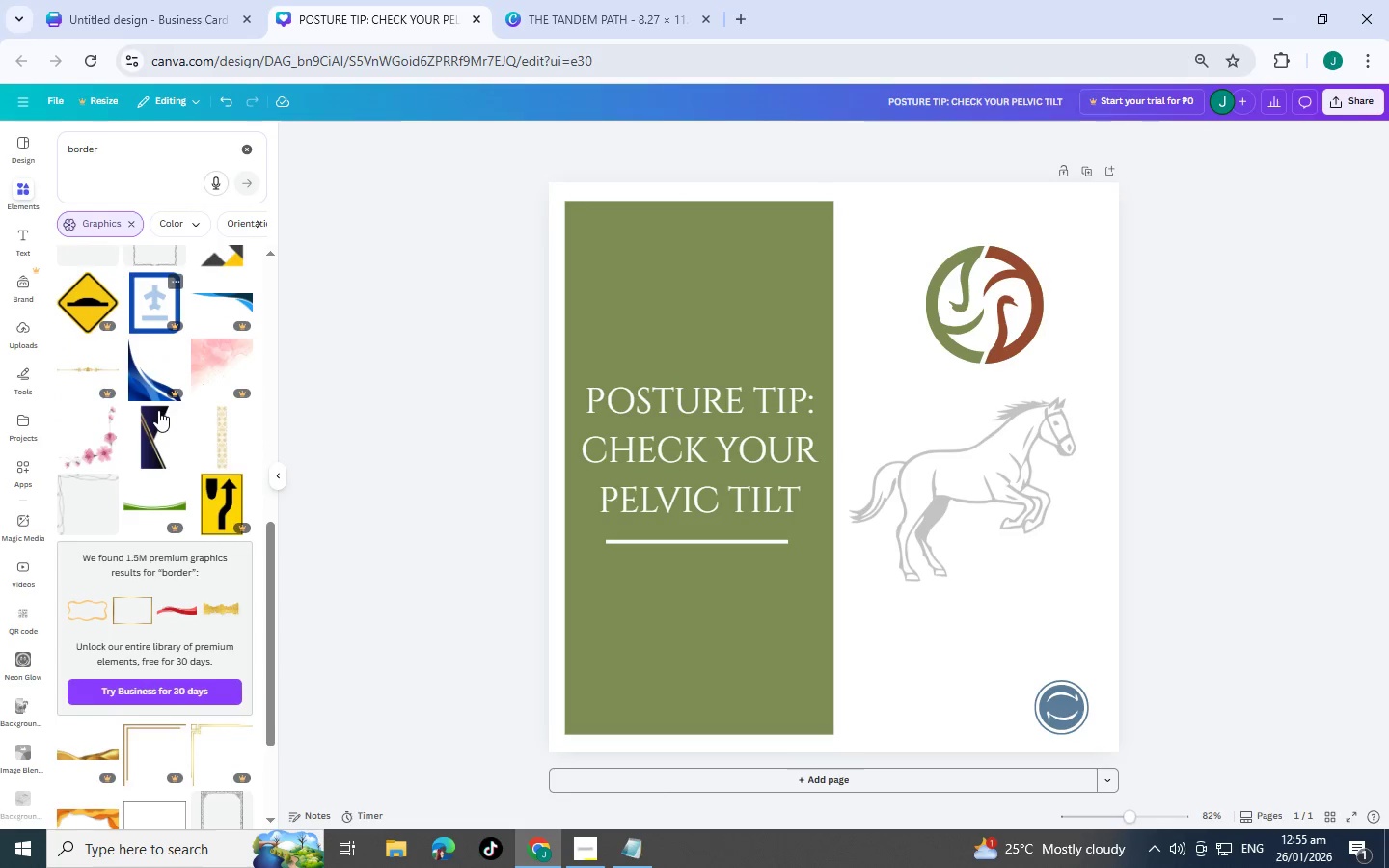 
scroll: coordinate [158, 410], scroll_direction: up, amount: 1.0
 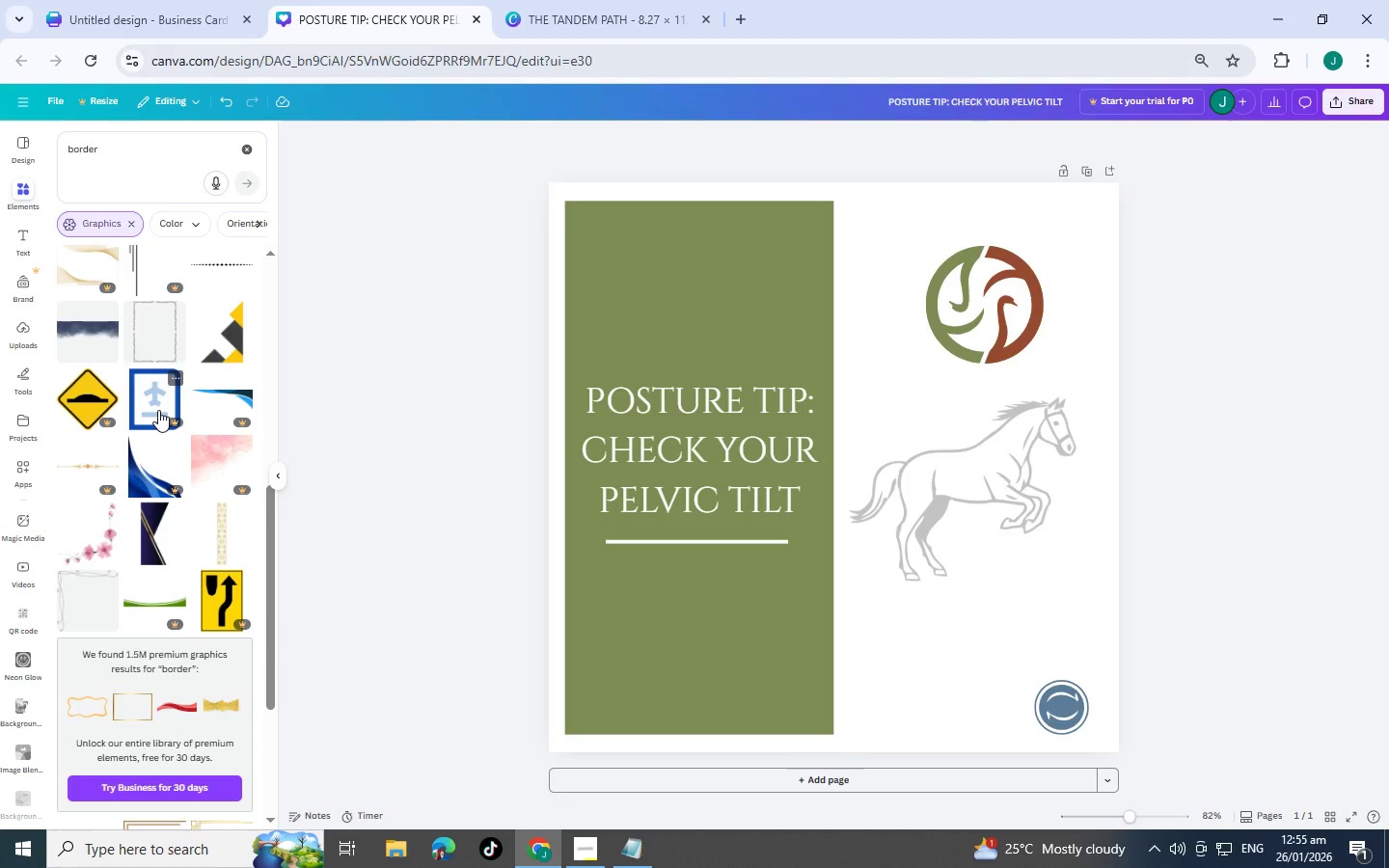 
wait(13.57)
 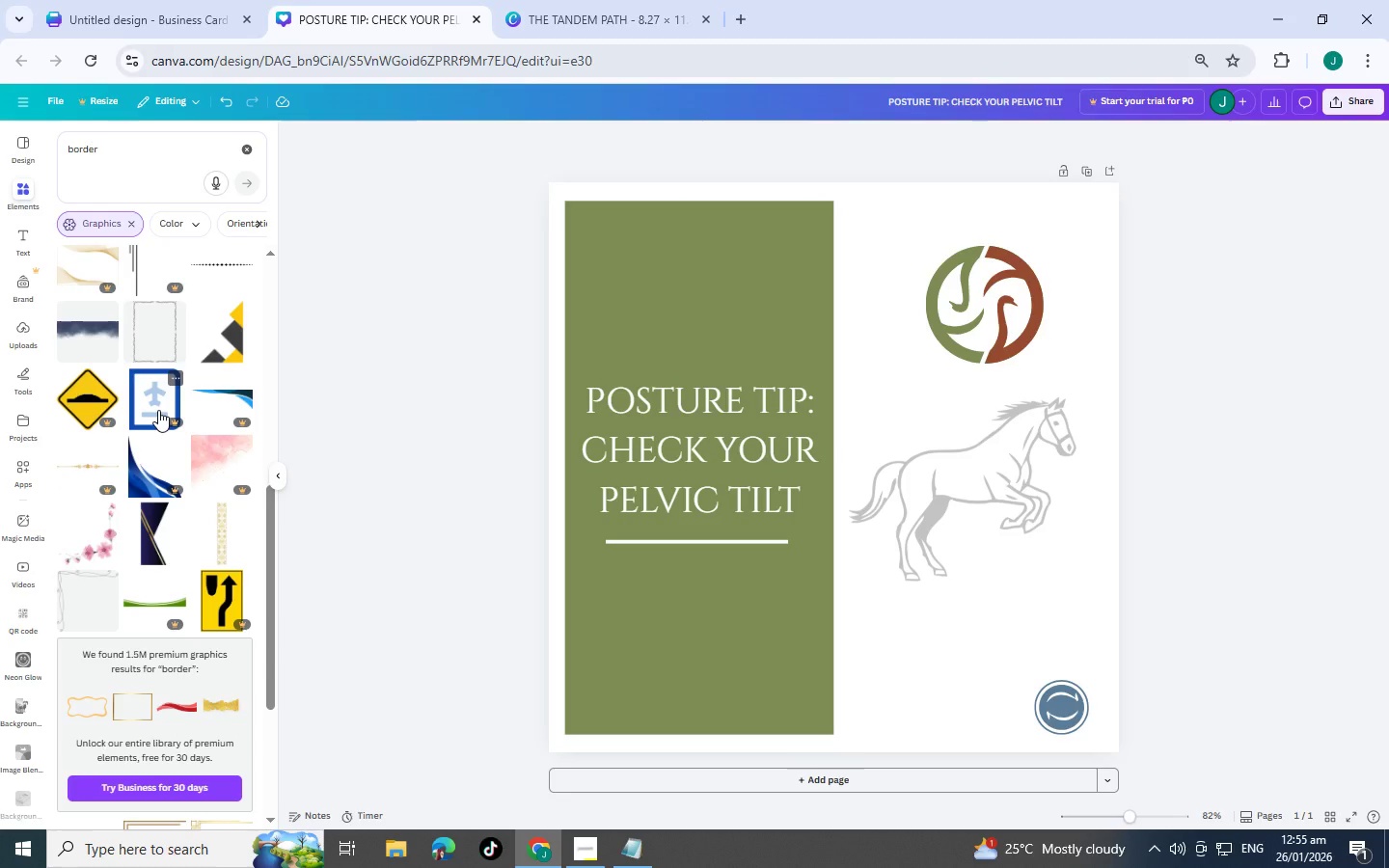 
scroll: coordinate [158, 409], scroll_direction: down, amount: 1.0
 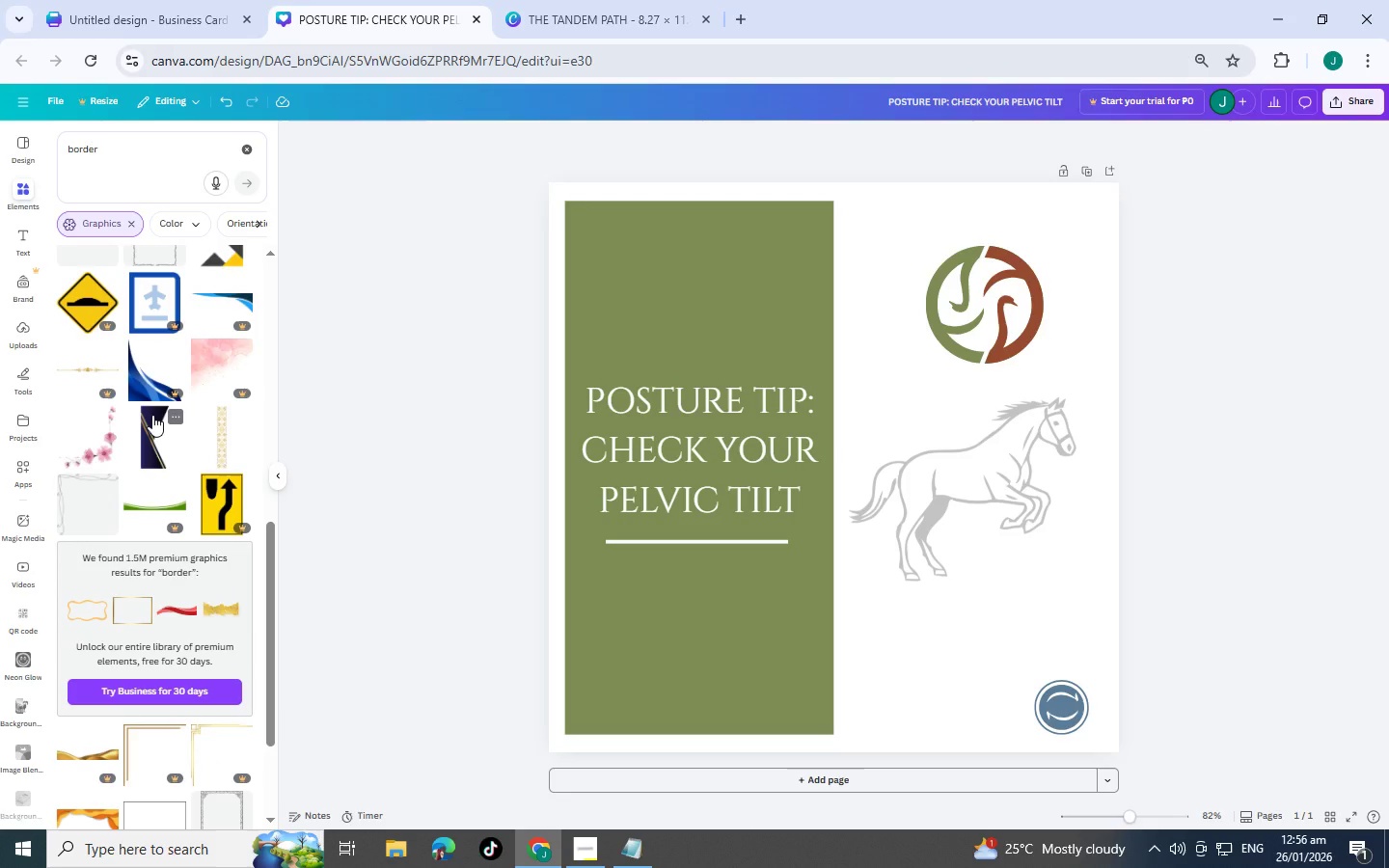 
wait(5.26)
 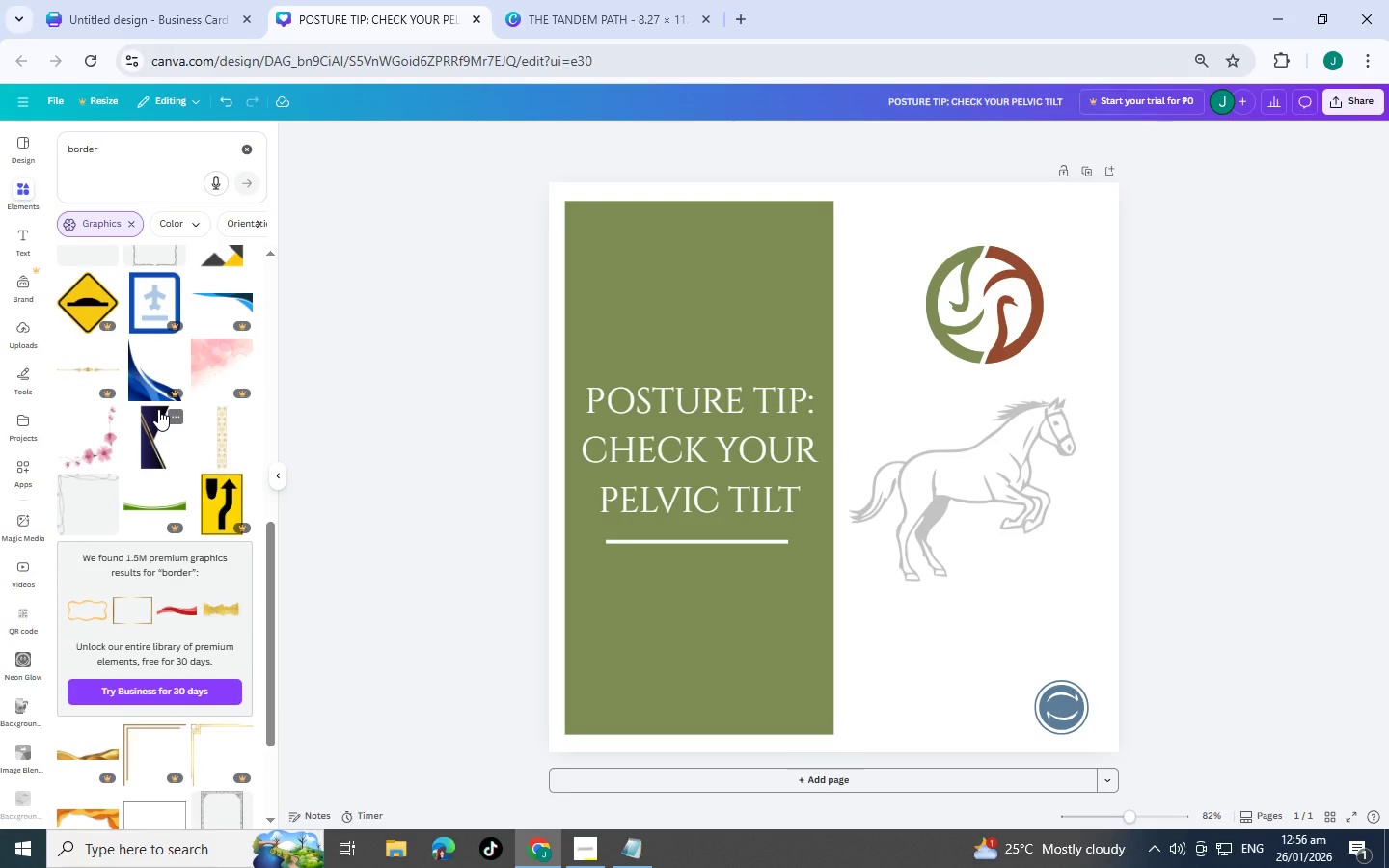 
scroll: coordinate [152, 414], scroll_direction: down, amount: 4.0
 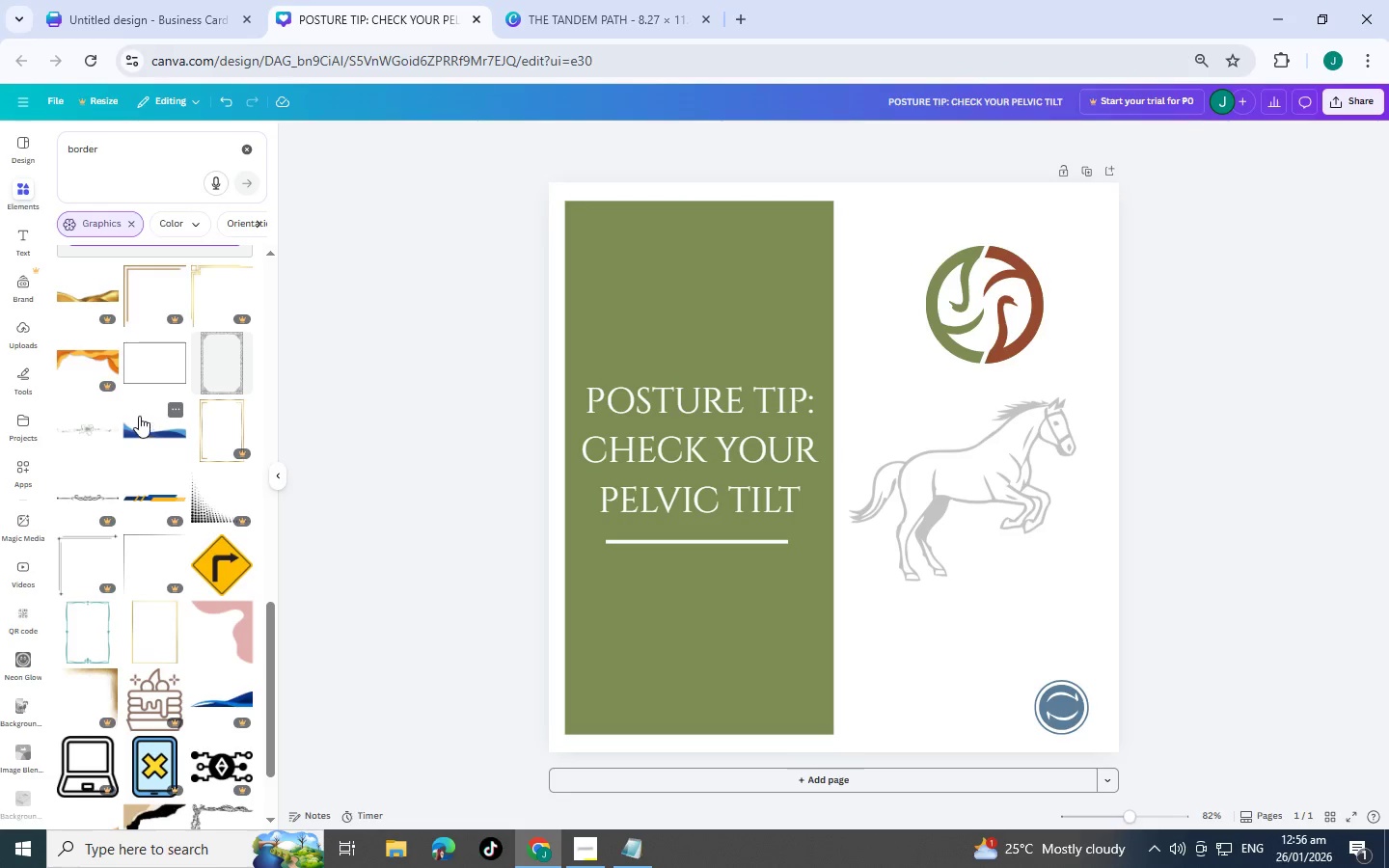 
left_click([162, 157])
 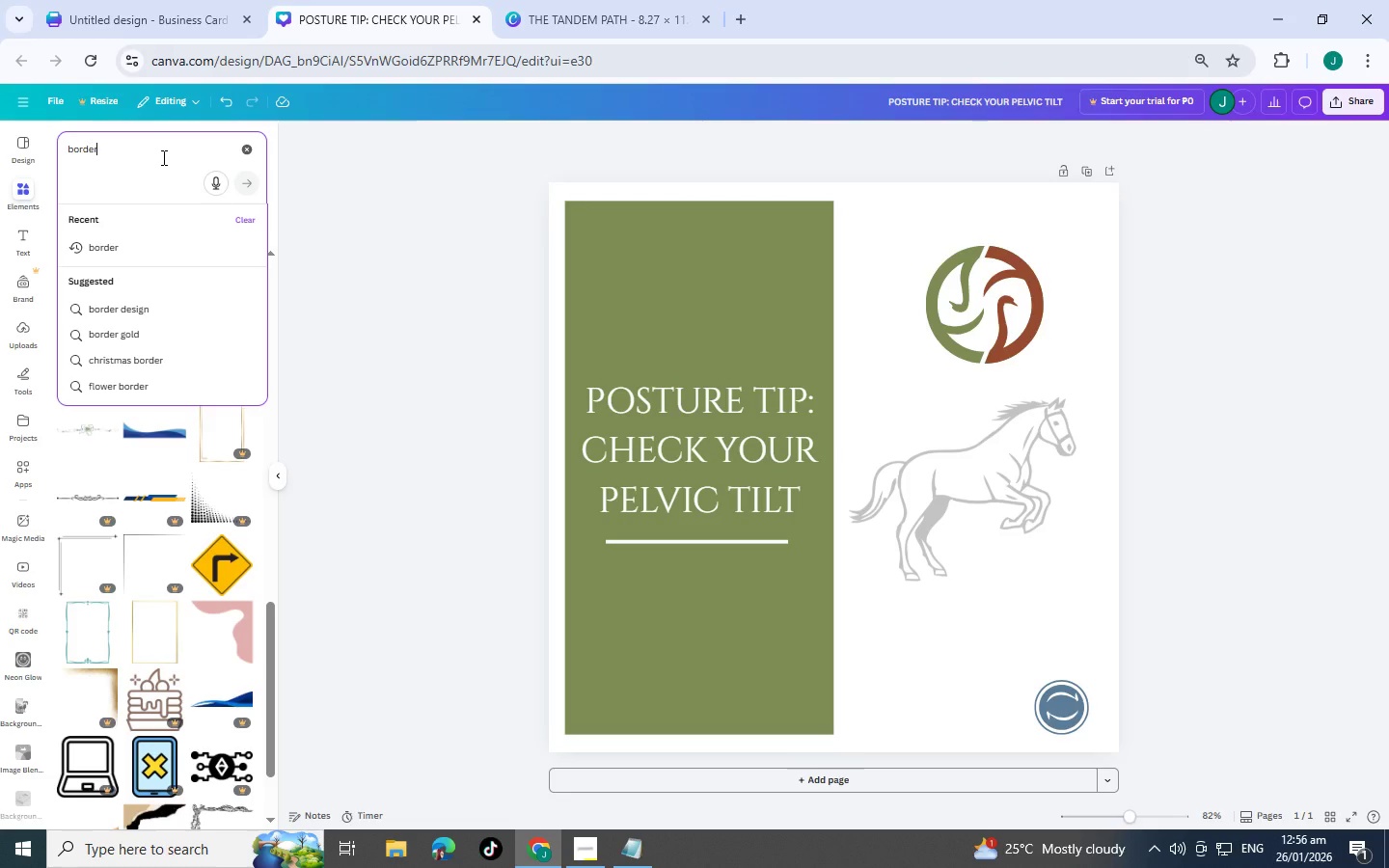 
wait(12.61)
 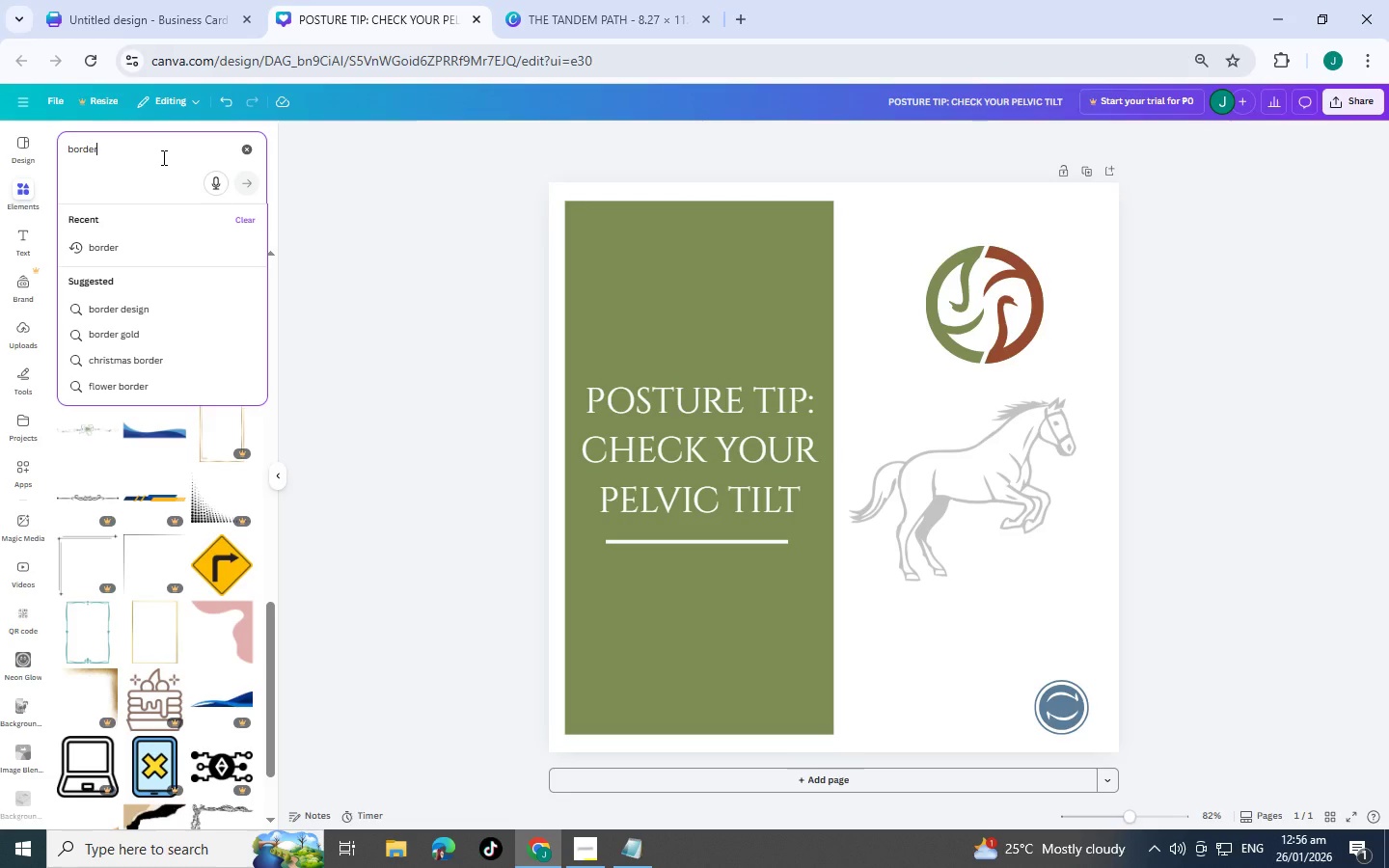 
left_click([895, 203])
 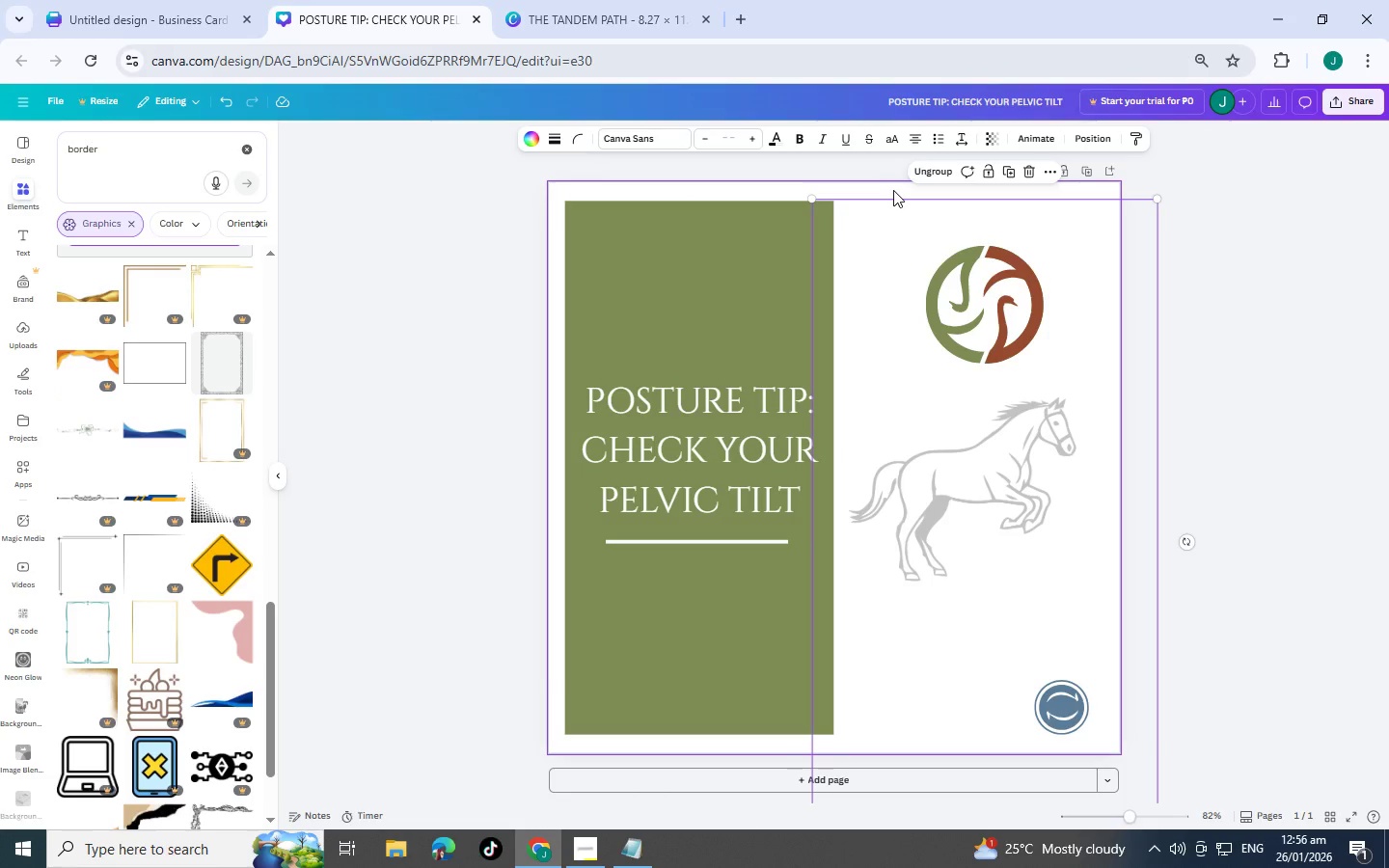 
left_click([893, 190])
 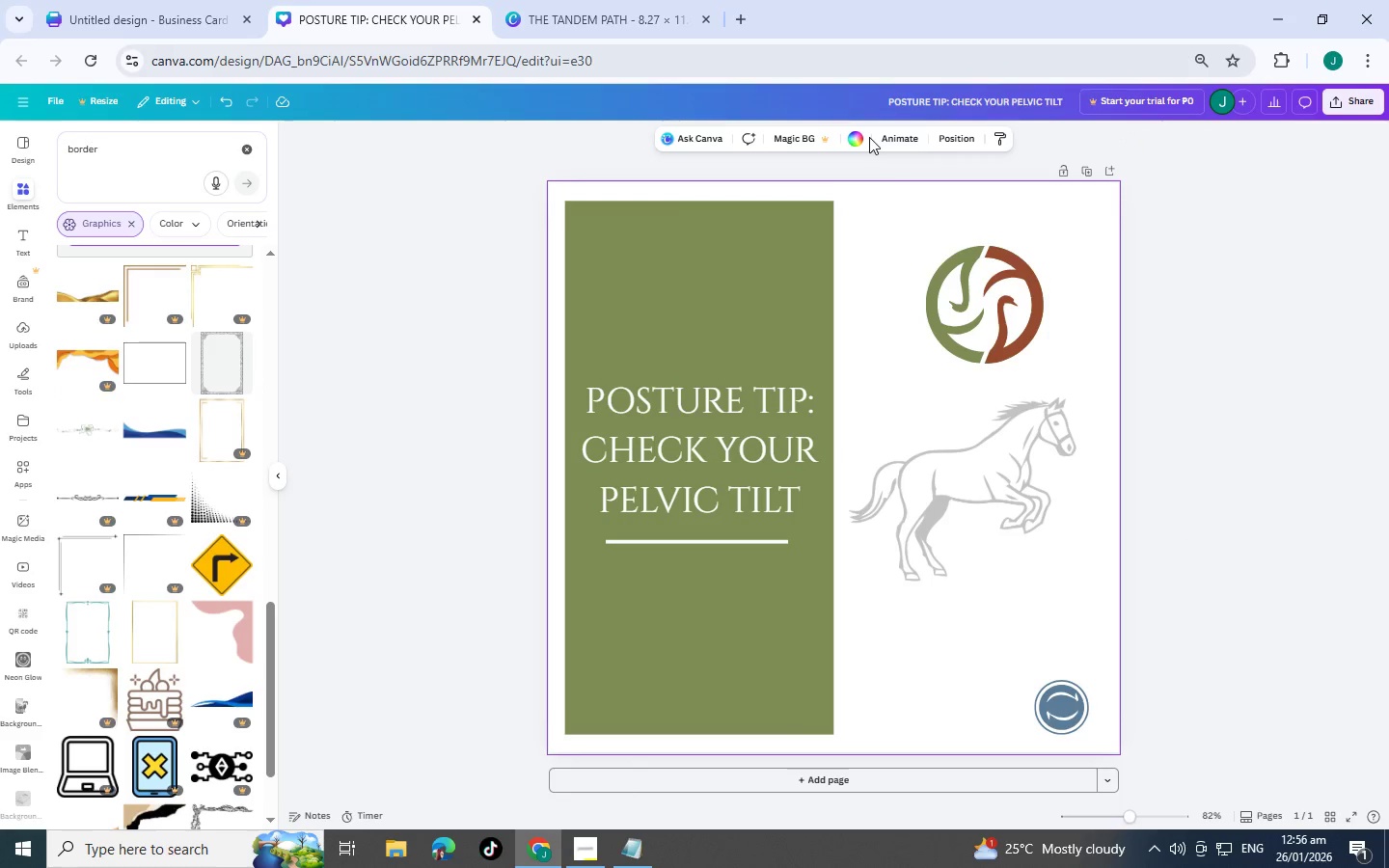 
left_click([861, 136])
 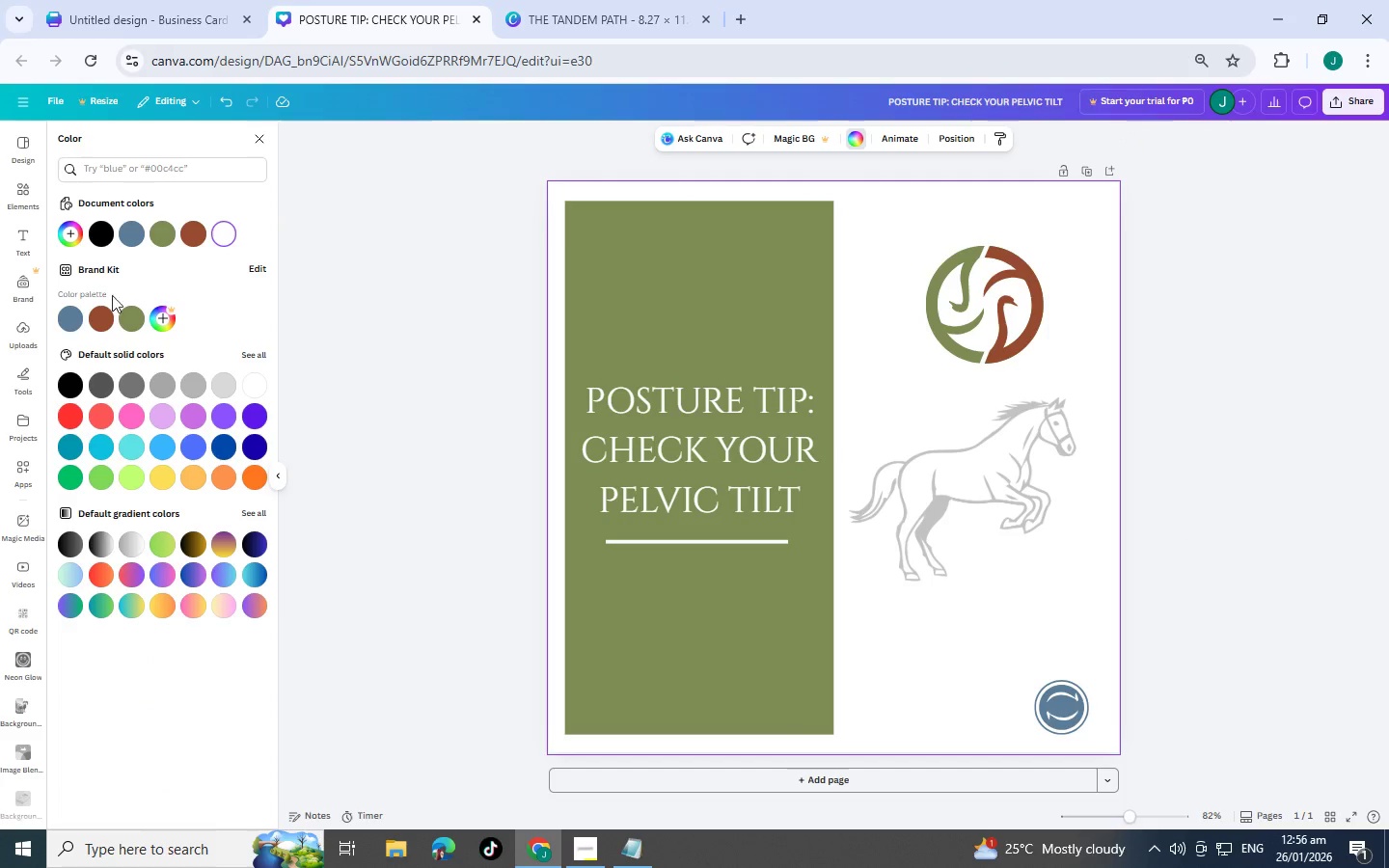 
left_click([66, 323])
 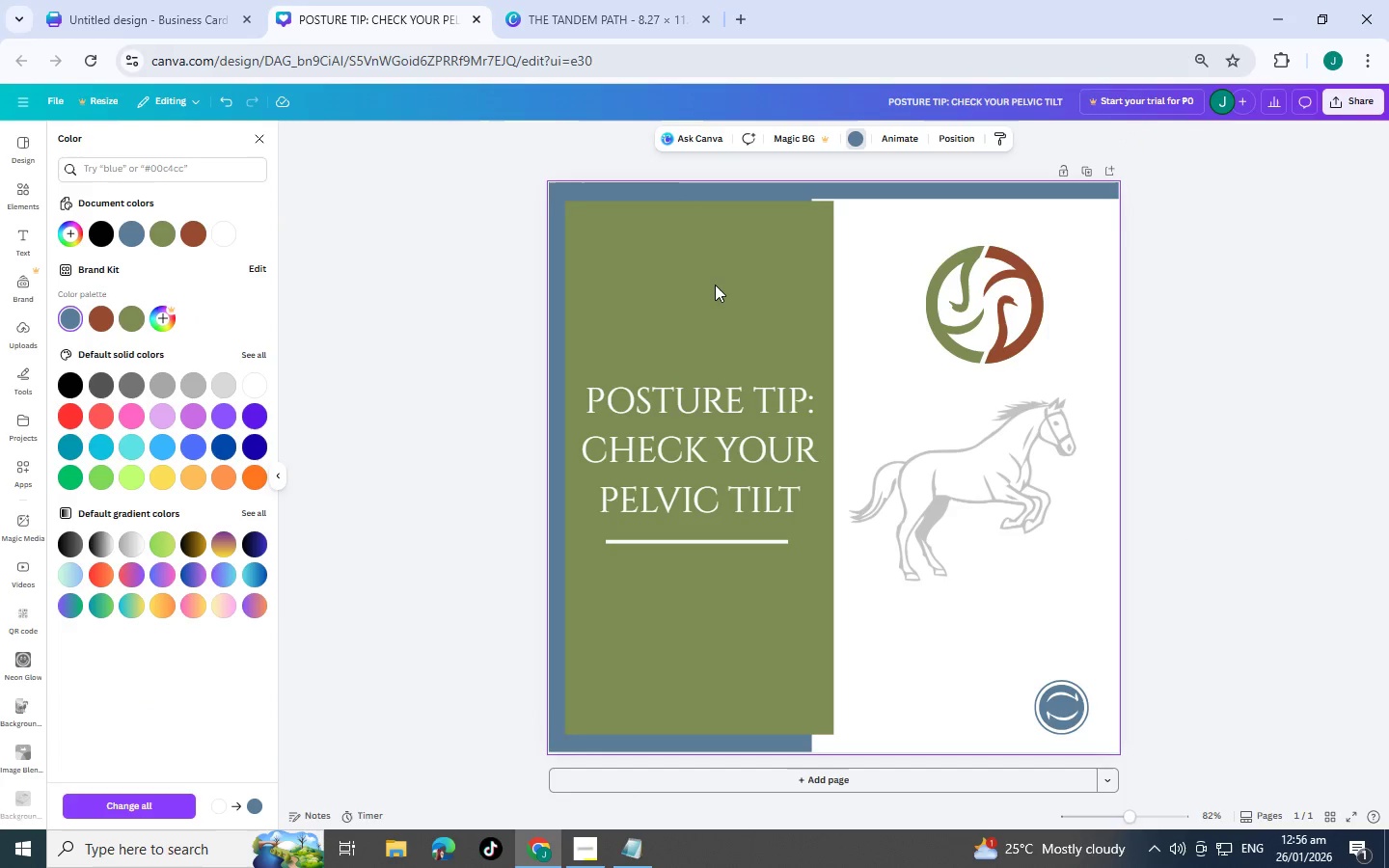 
left_click([867, 225])
 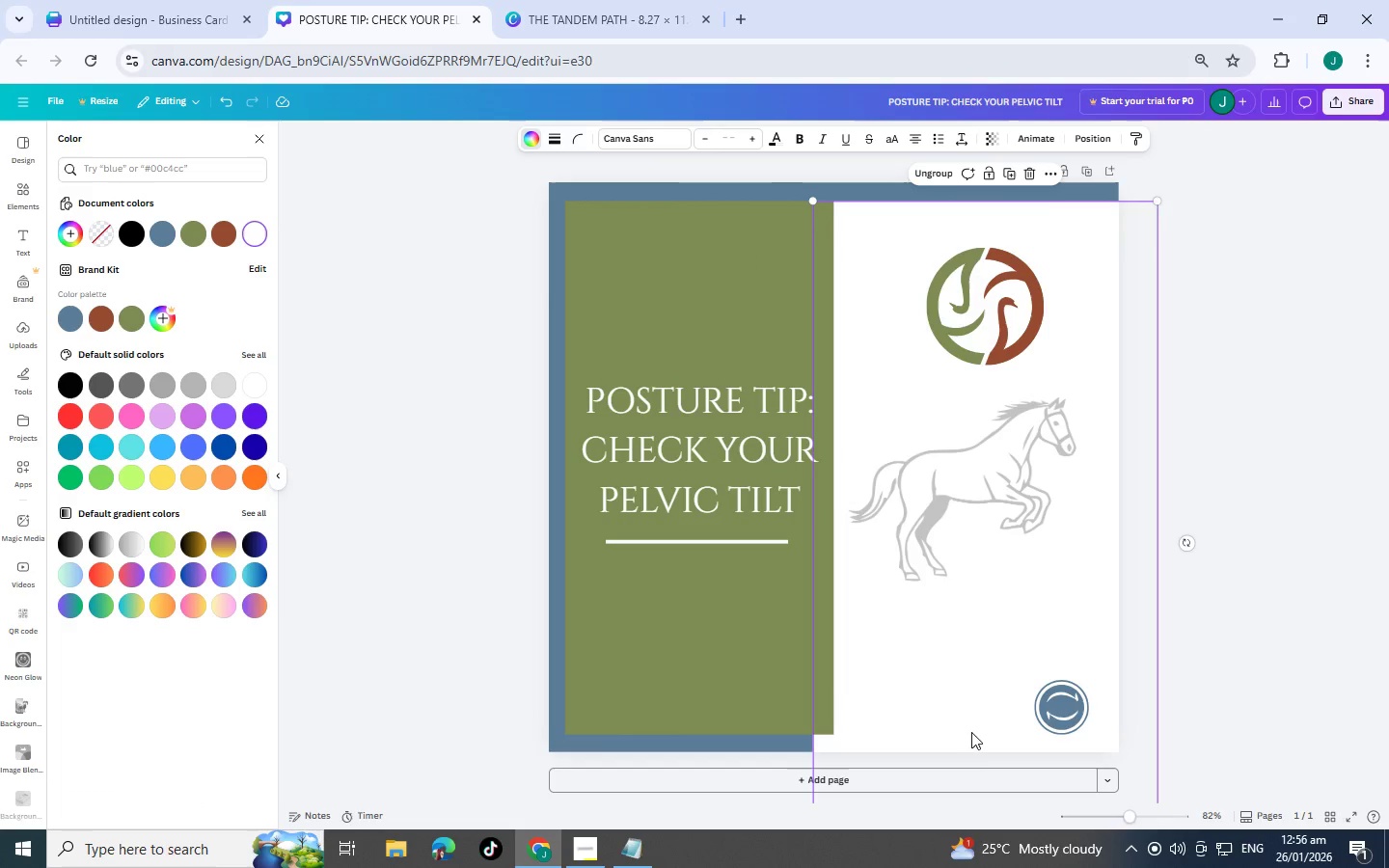 
wait(5.88)
 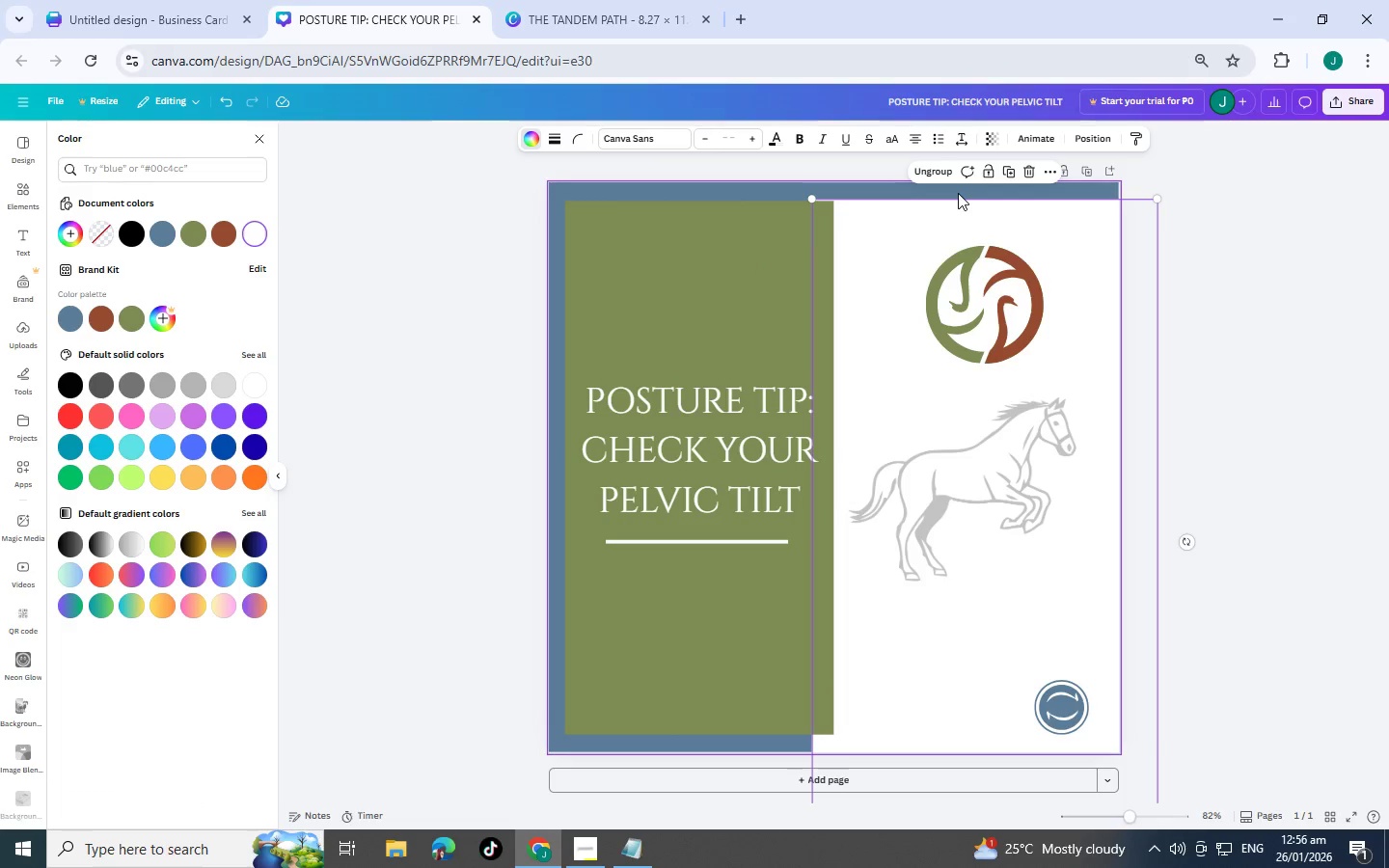 
scroll: coordinate [1047, 726], scroll_direction: down, amount: 3.0
 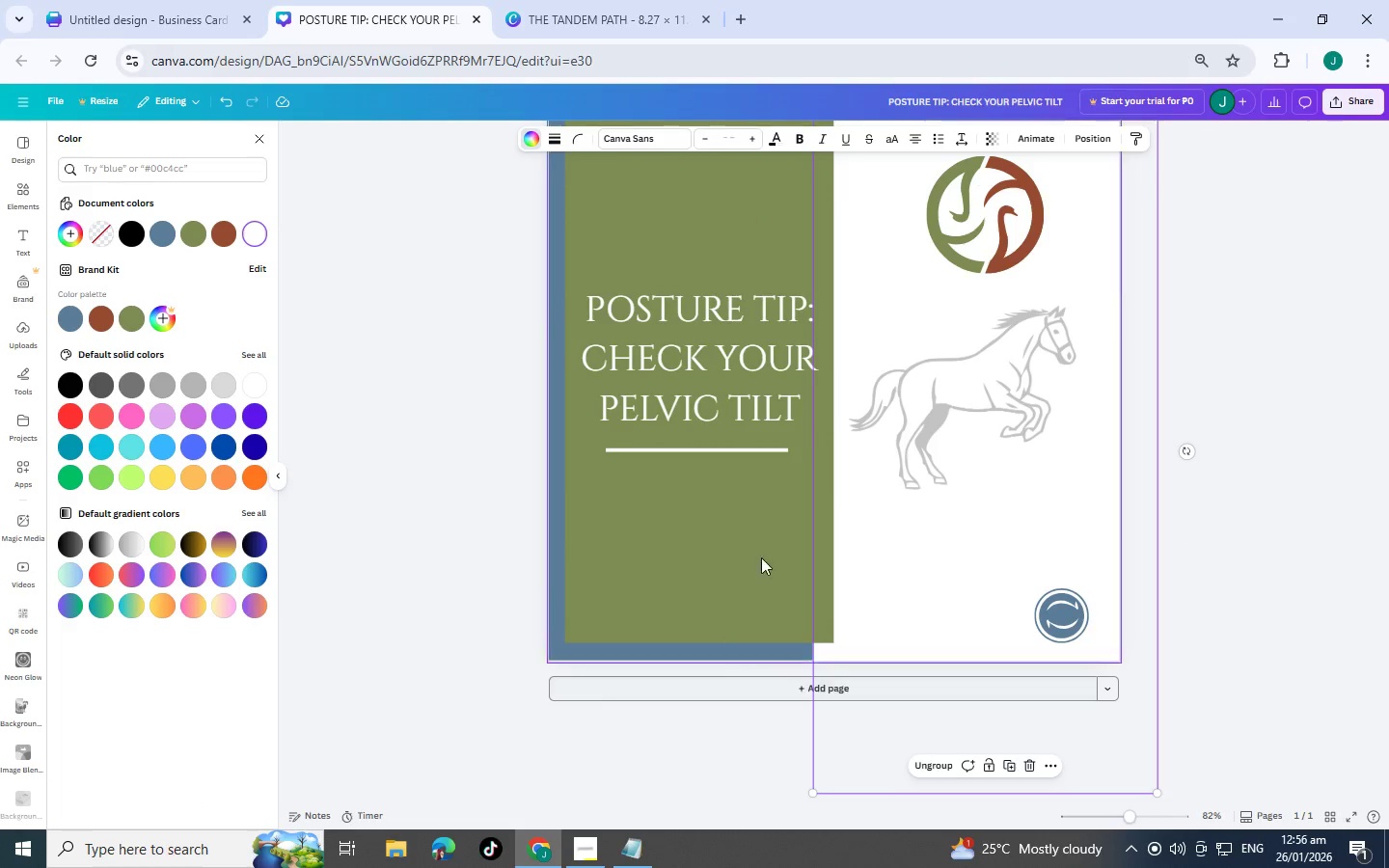 
wait(5.55)
 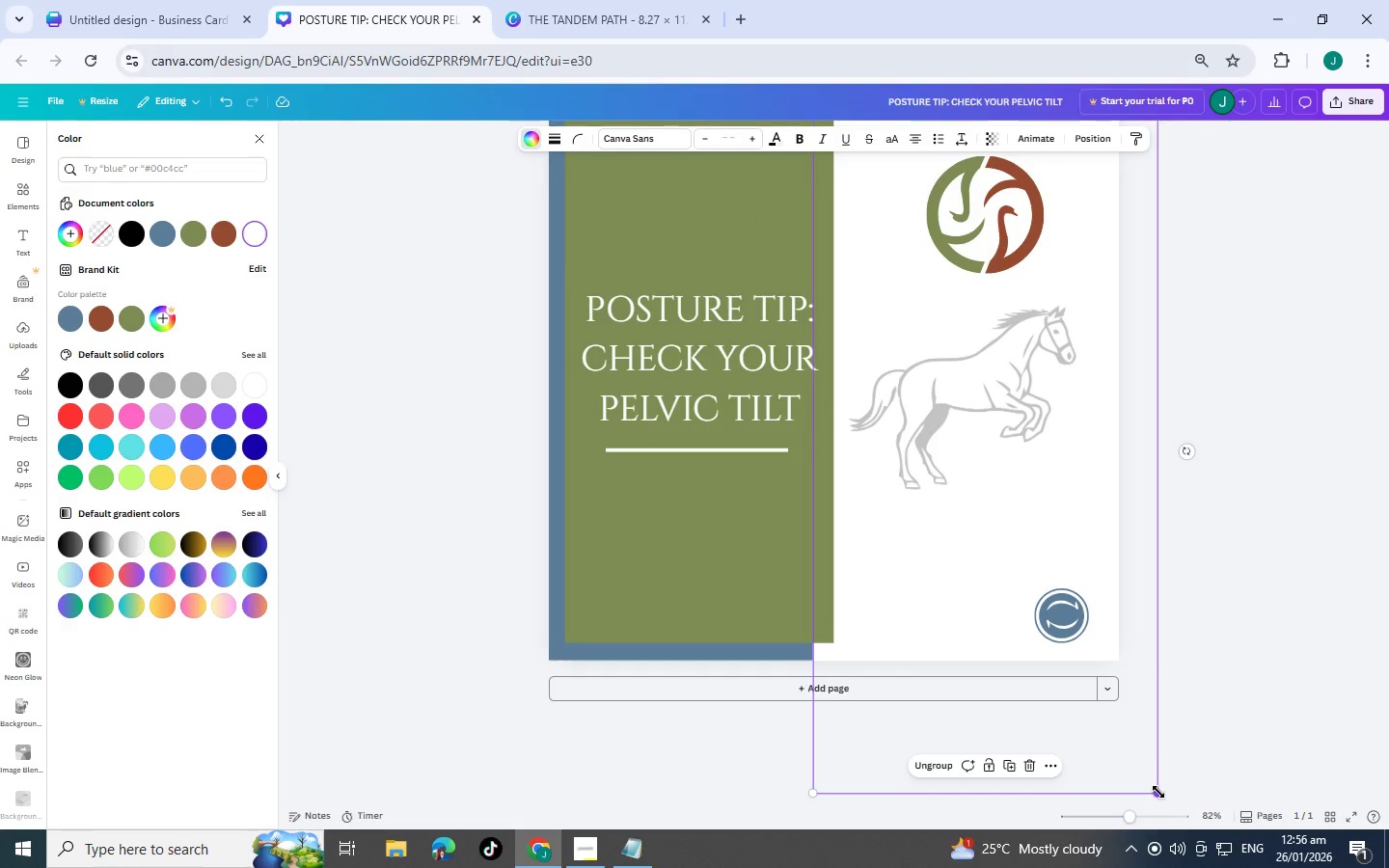 
key(Control+Z)
 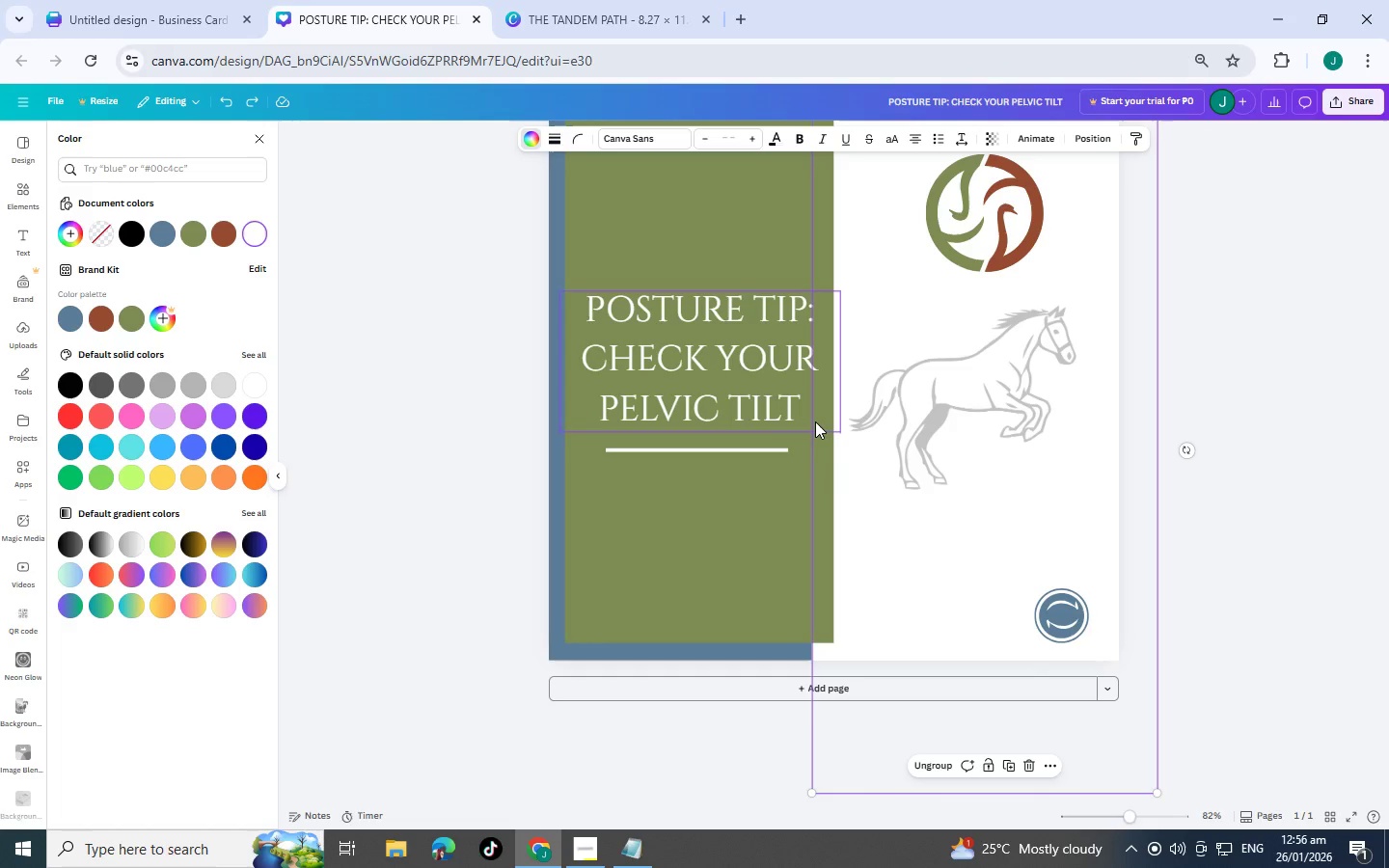 
key(Control+Z)
 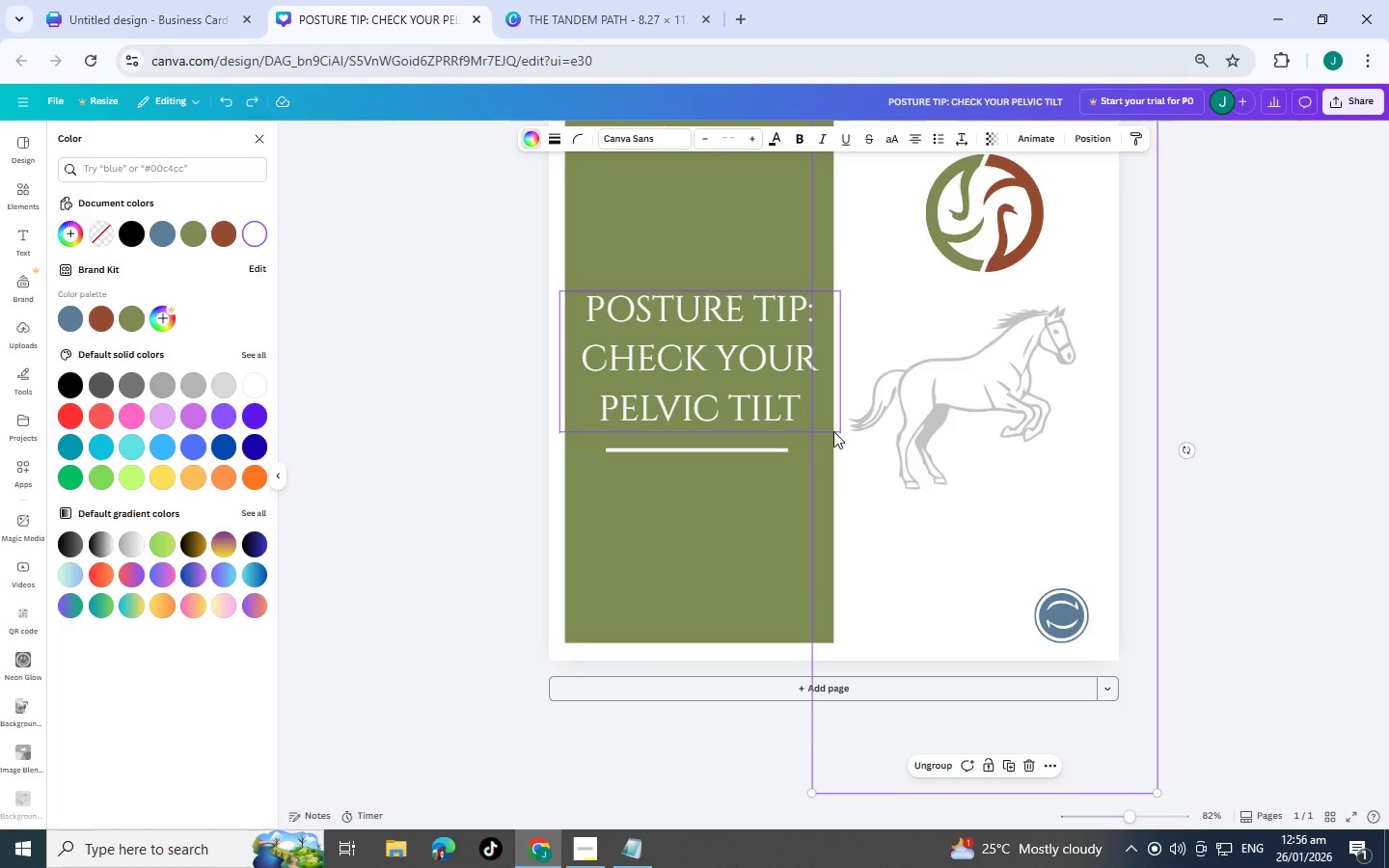 
scroll: coordinate [890, 569], scroll_direction: up, amount: 2.0
 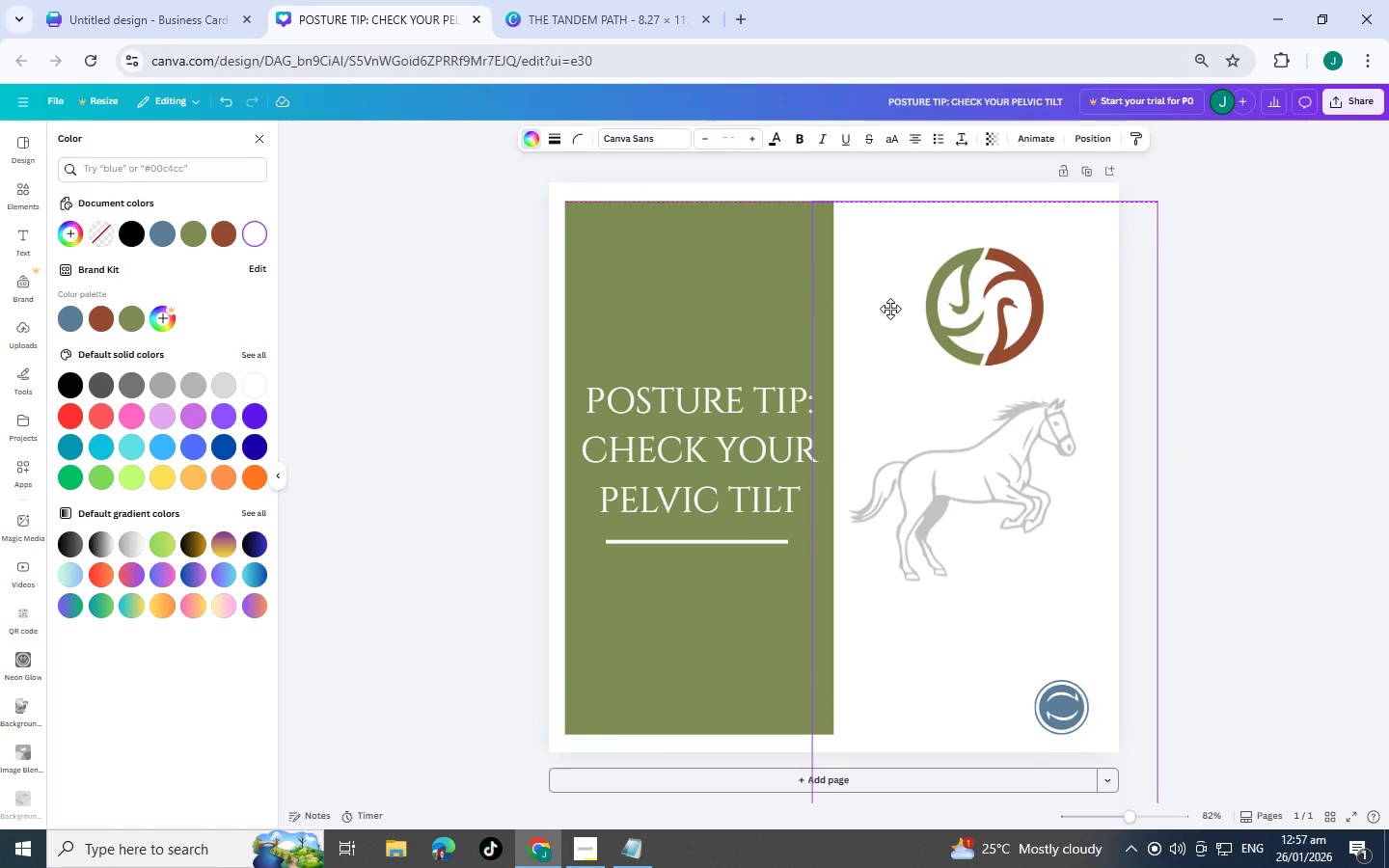 
left_click([905, 186])
 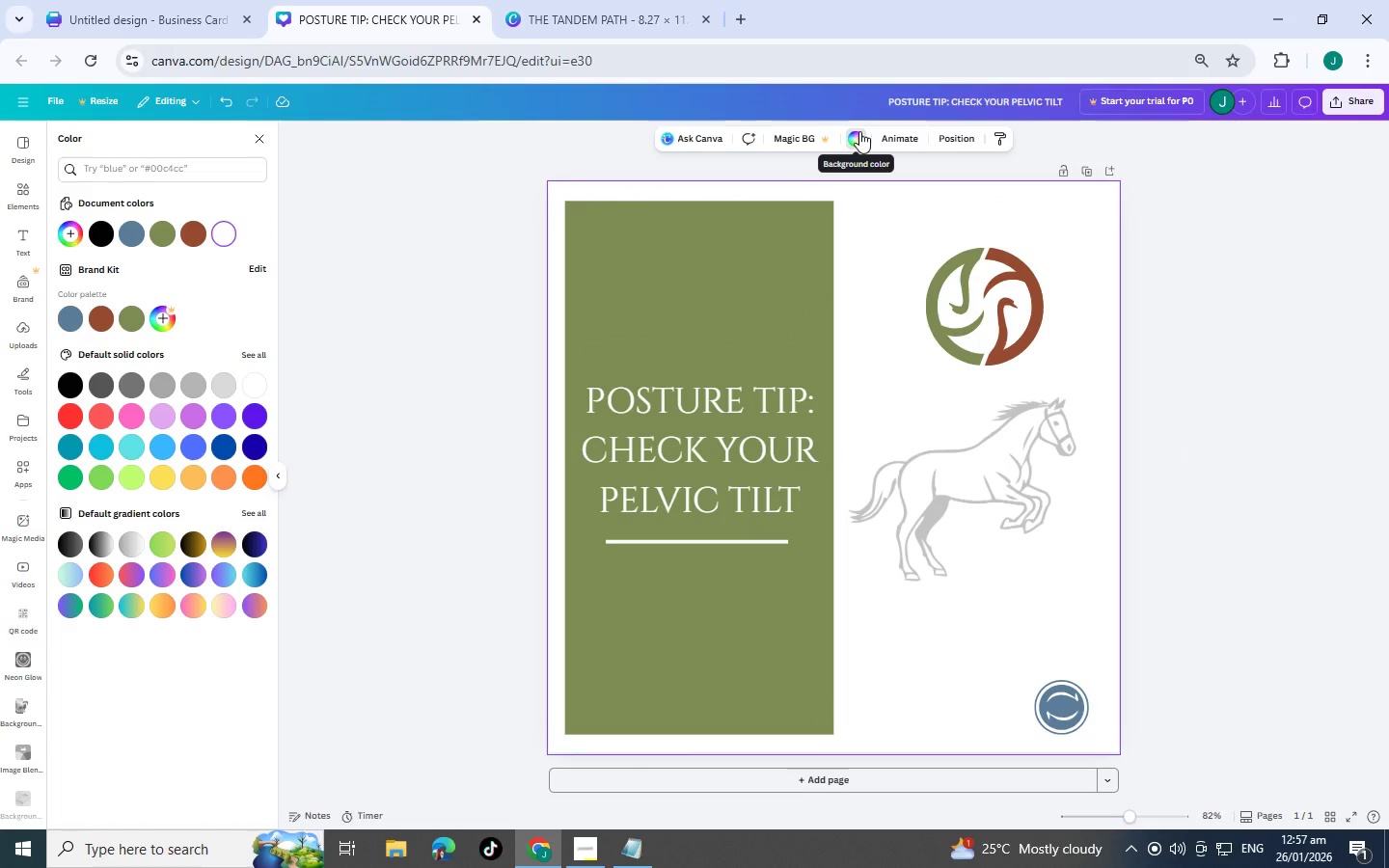 
left_click([859, 131])
 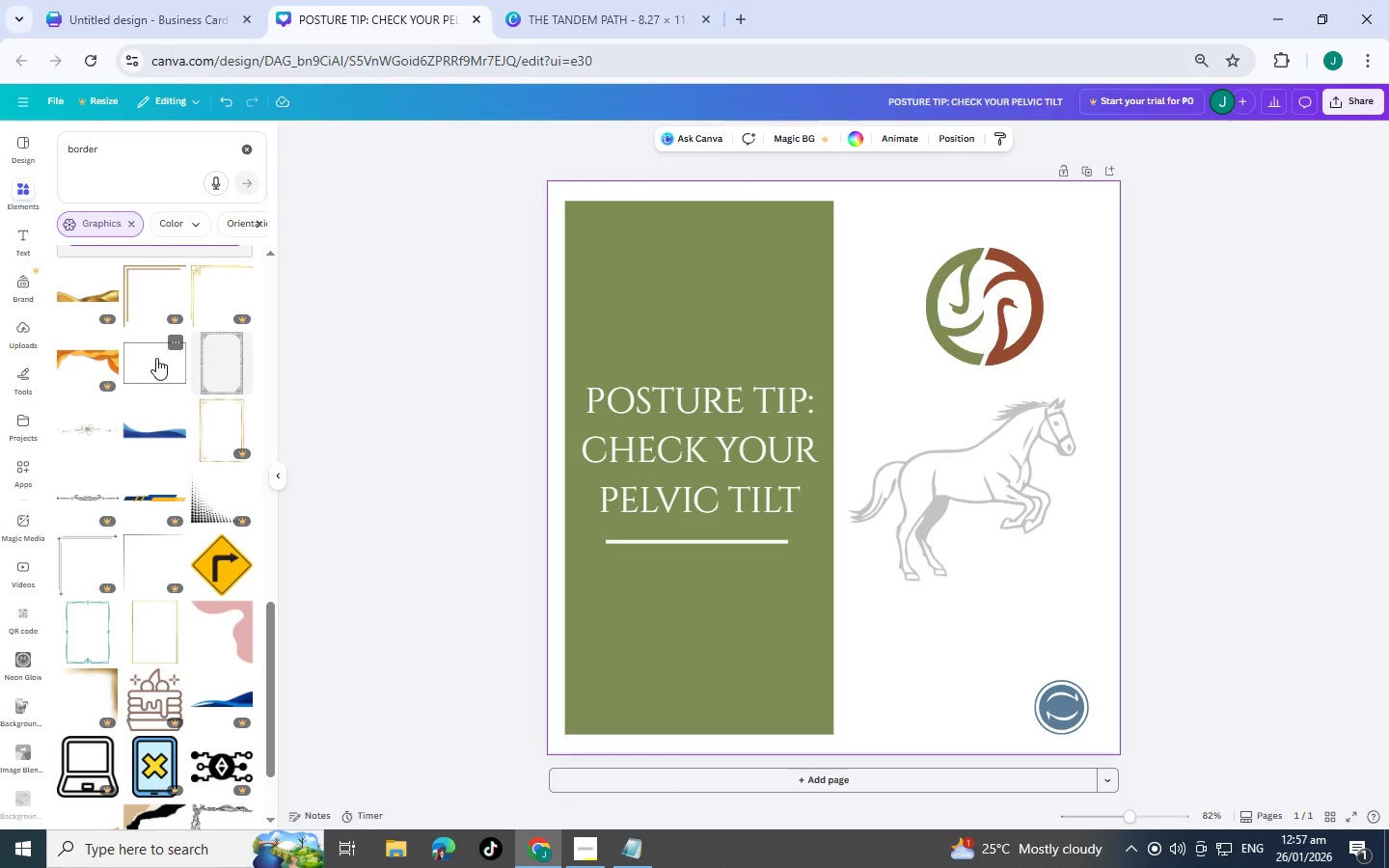 
scroll: coordinate [126, 460], scroll_direction: down, amount: 4.0
 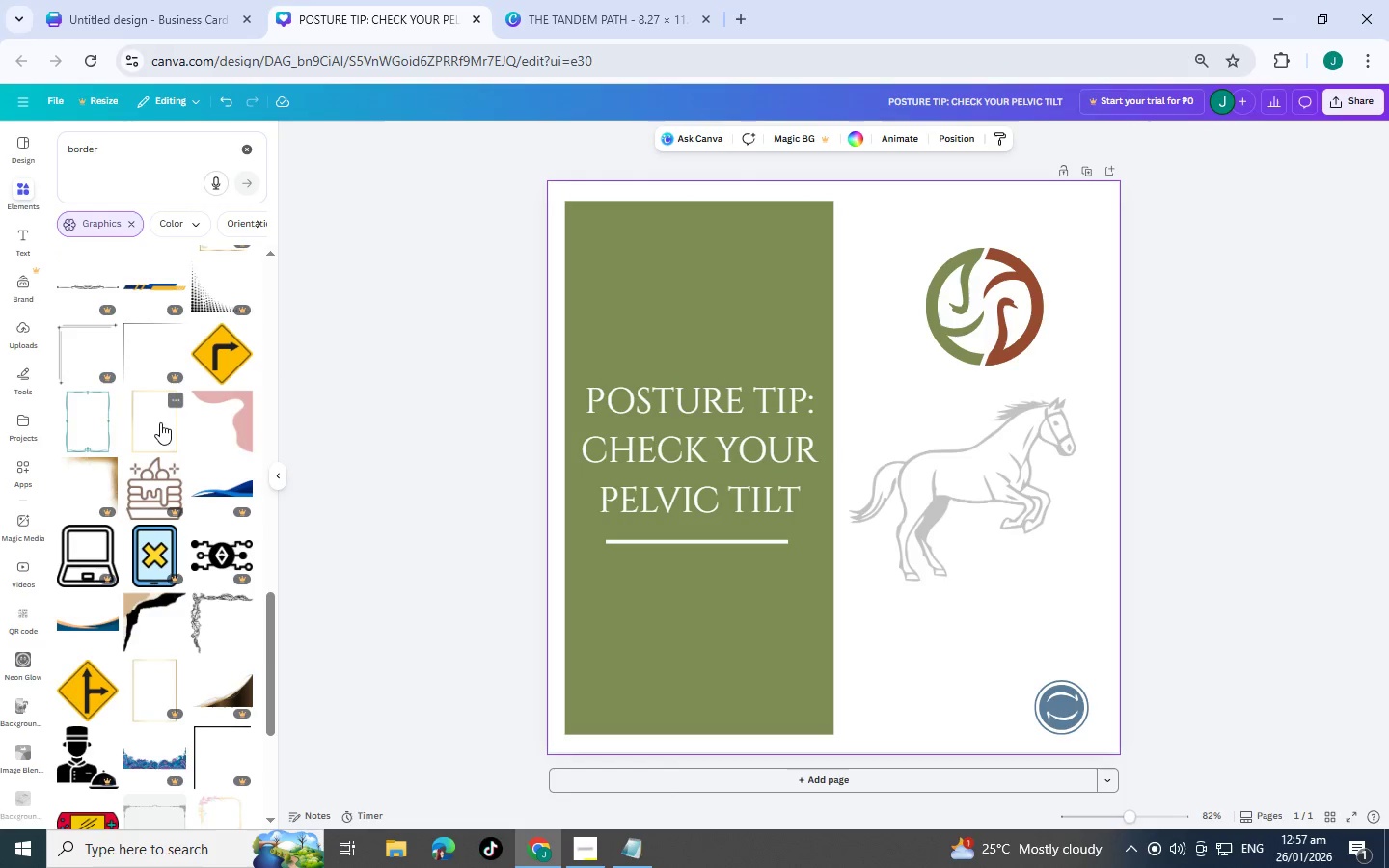 
left_click([160, 422])
 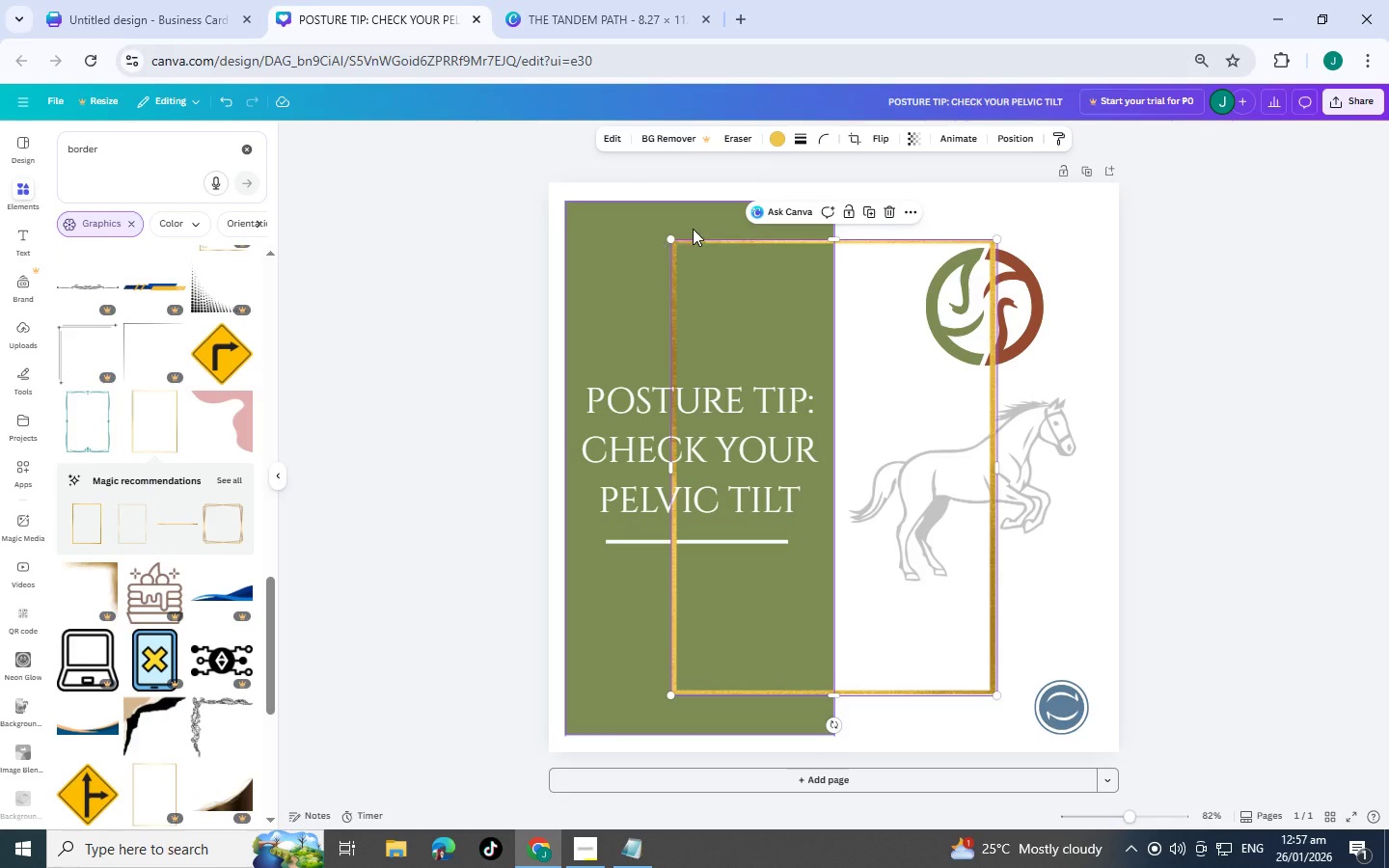 
left_click([779, 135])
 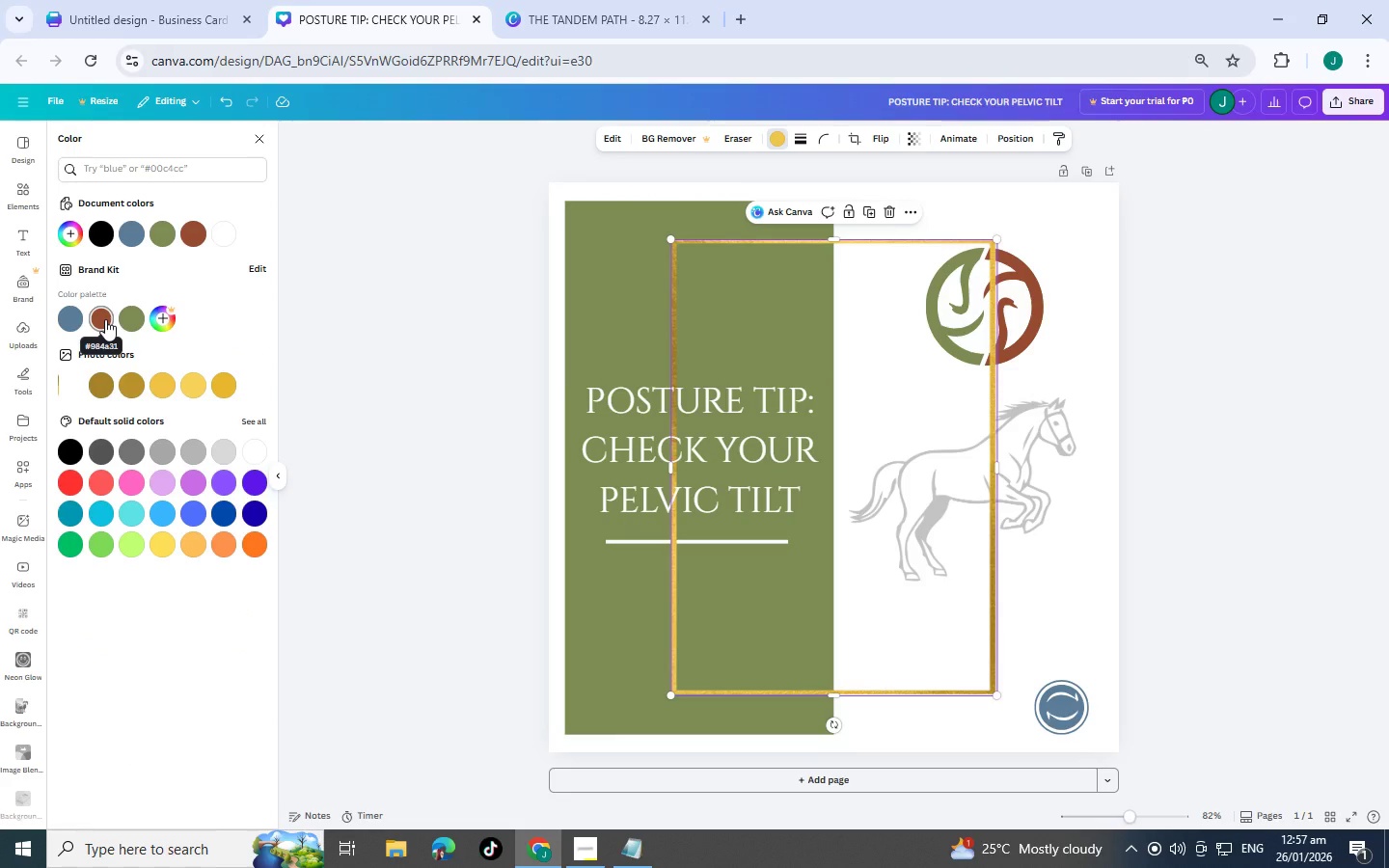 
left_click([74, 319])
 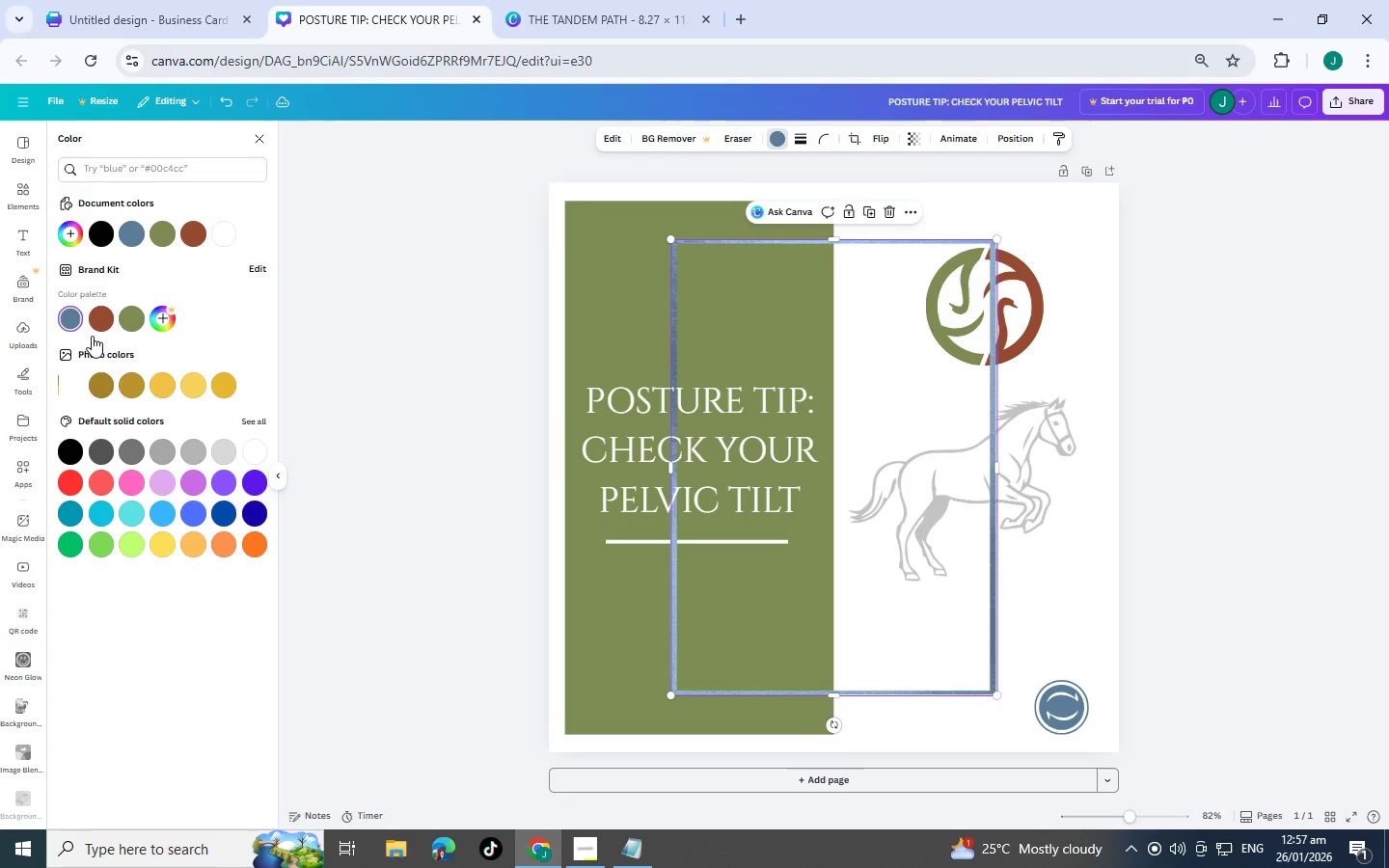 
left_click([74, 320])
 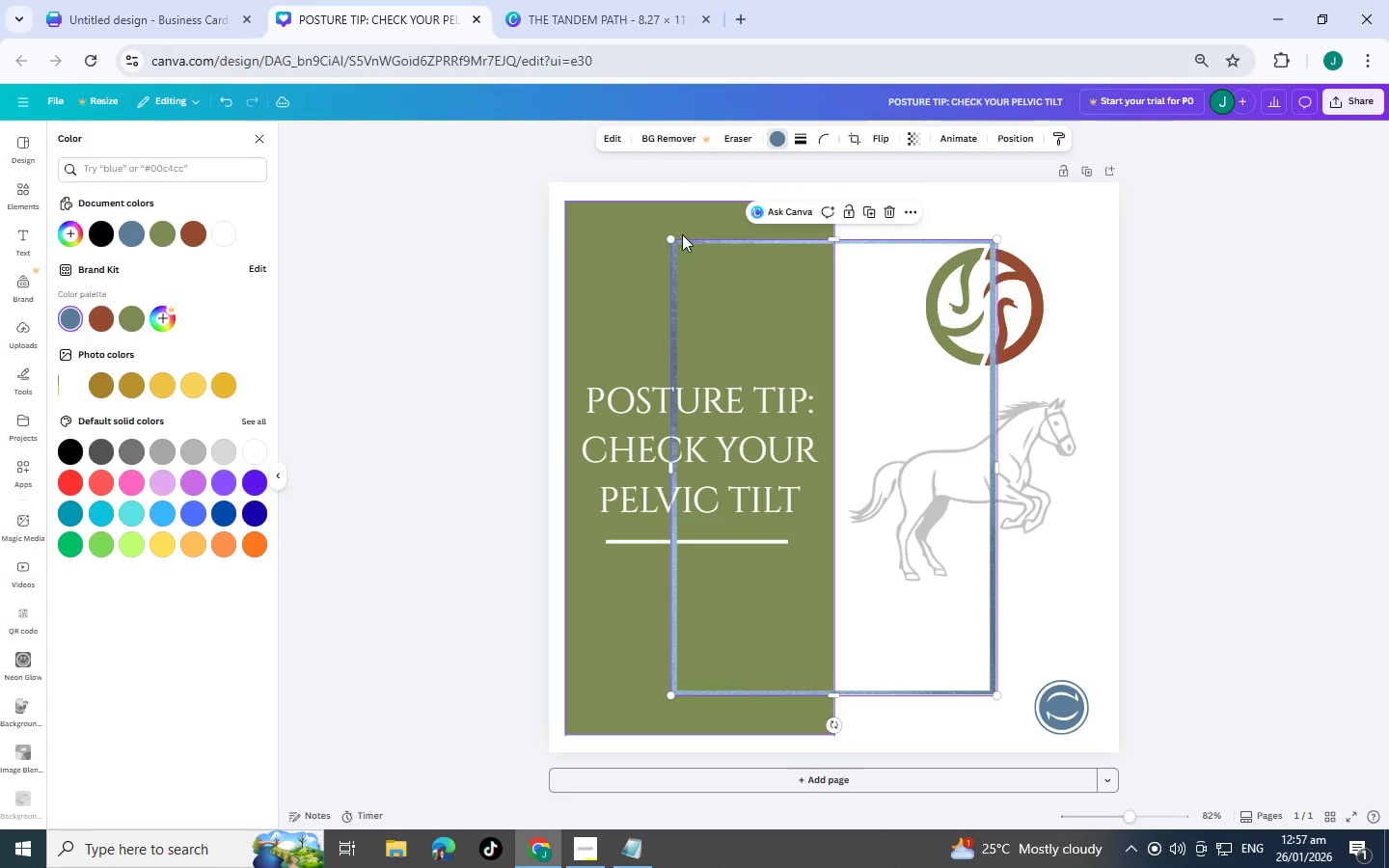 
left_click_drag(start_coordinate=[672, 235], to_coordinate=[543, 221])
 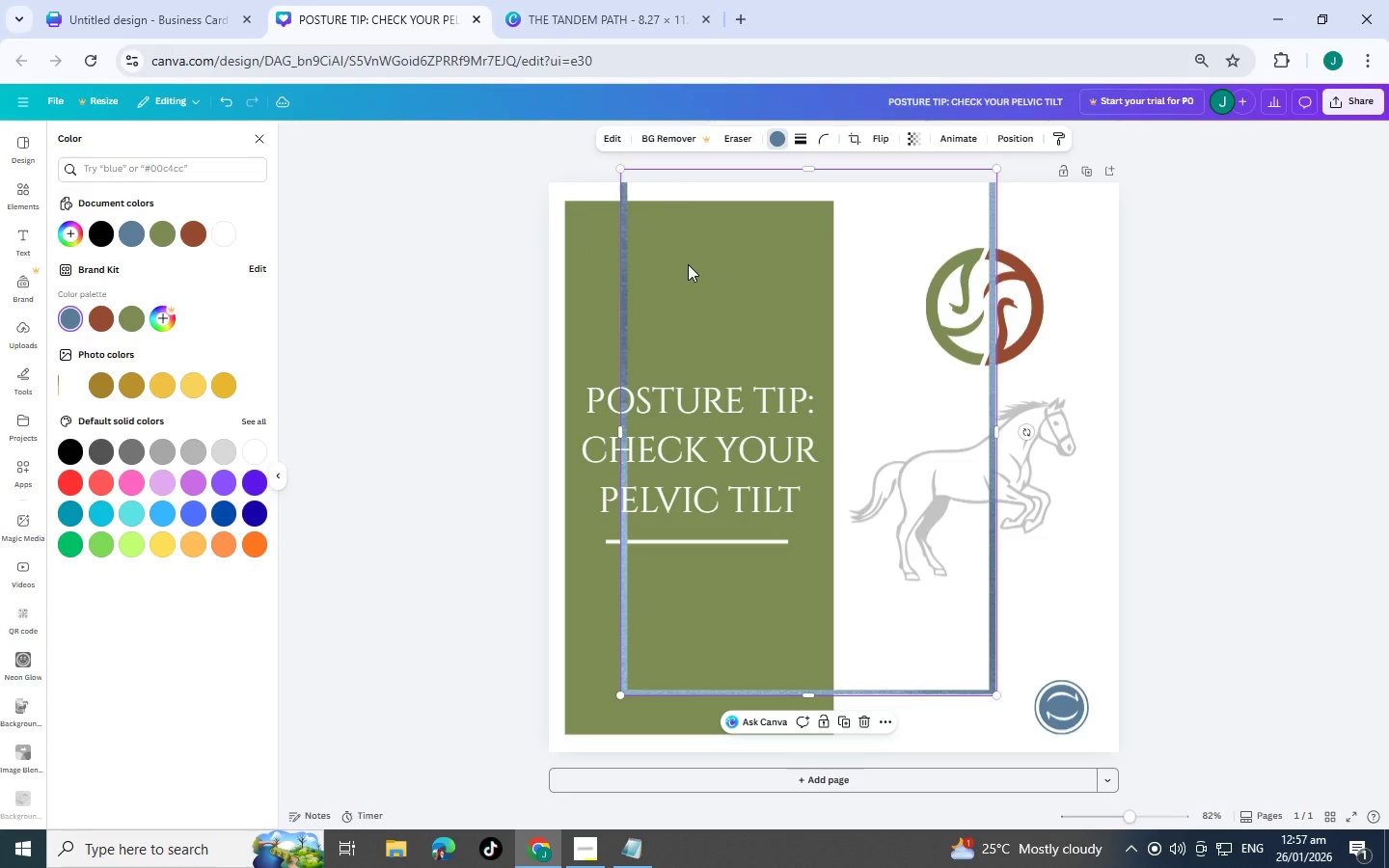 
left_click_drag(start_coordinate=[688, 264], to_coordinate=[628, 306])
 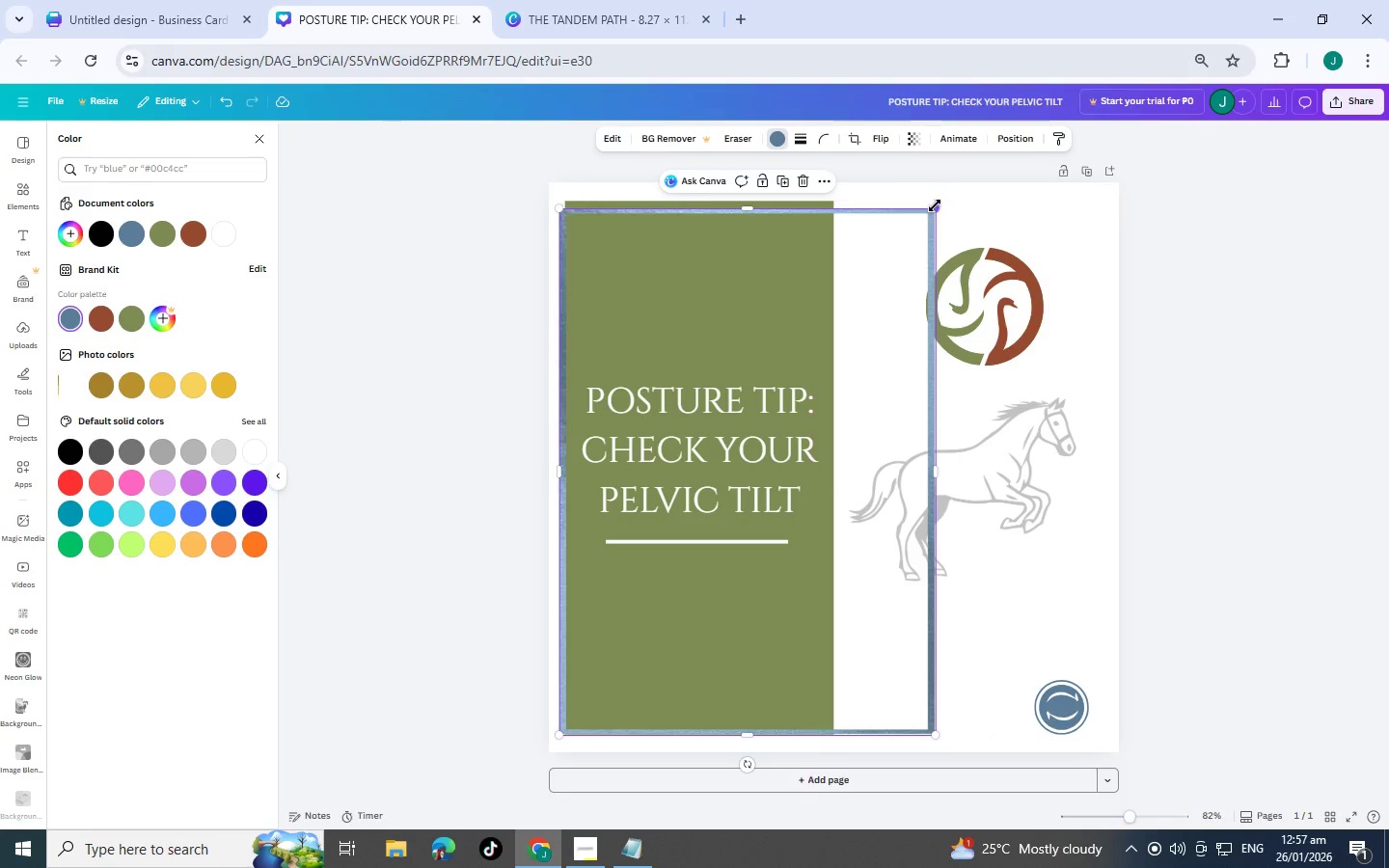 
left_click_drag(start_coordinate=[935, 205], to_coordinate=[948, 202])
 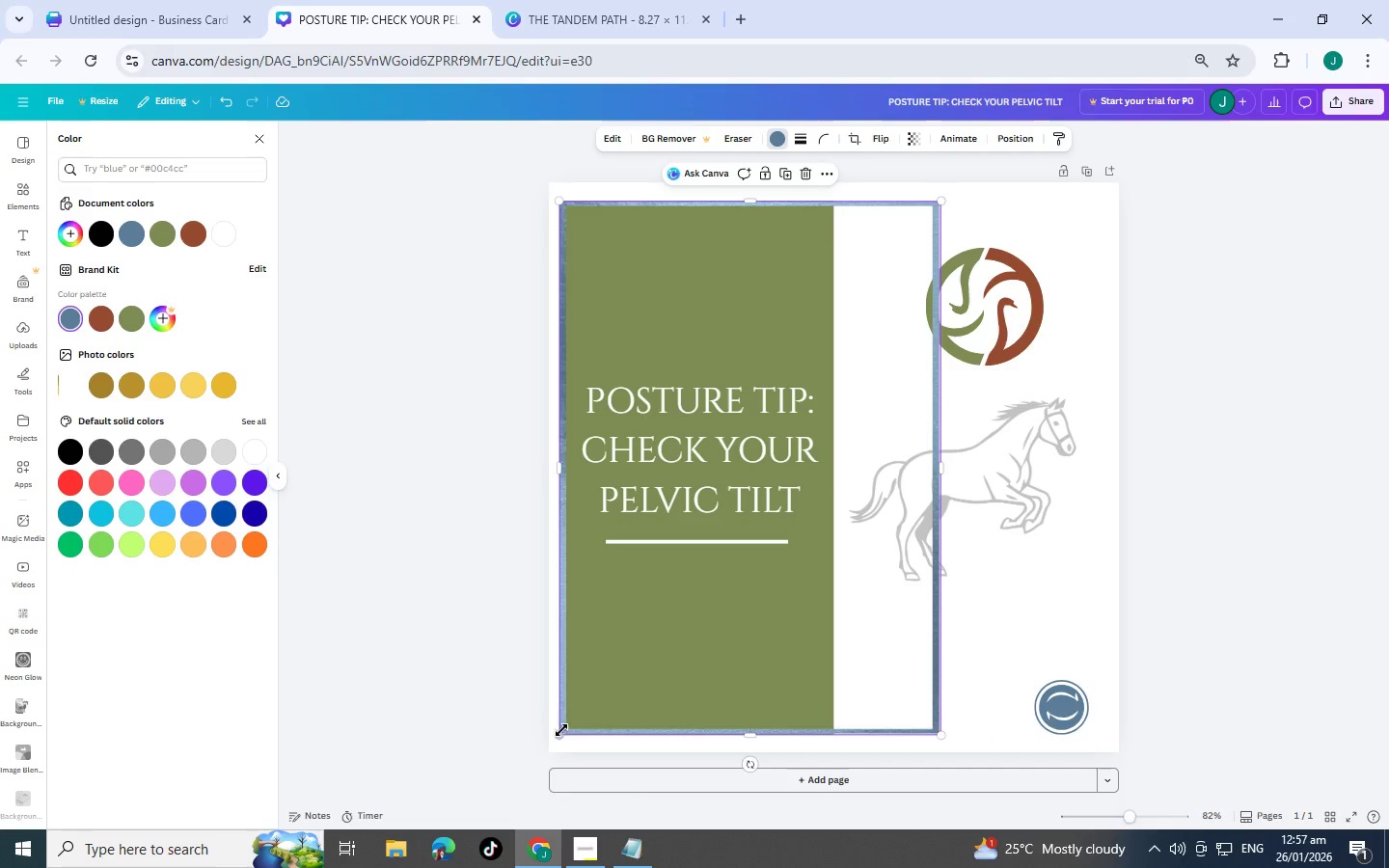 
left_click_drag(start_coordinate=[558, 731], to_coordinate=[564, 731])
 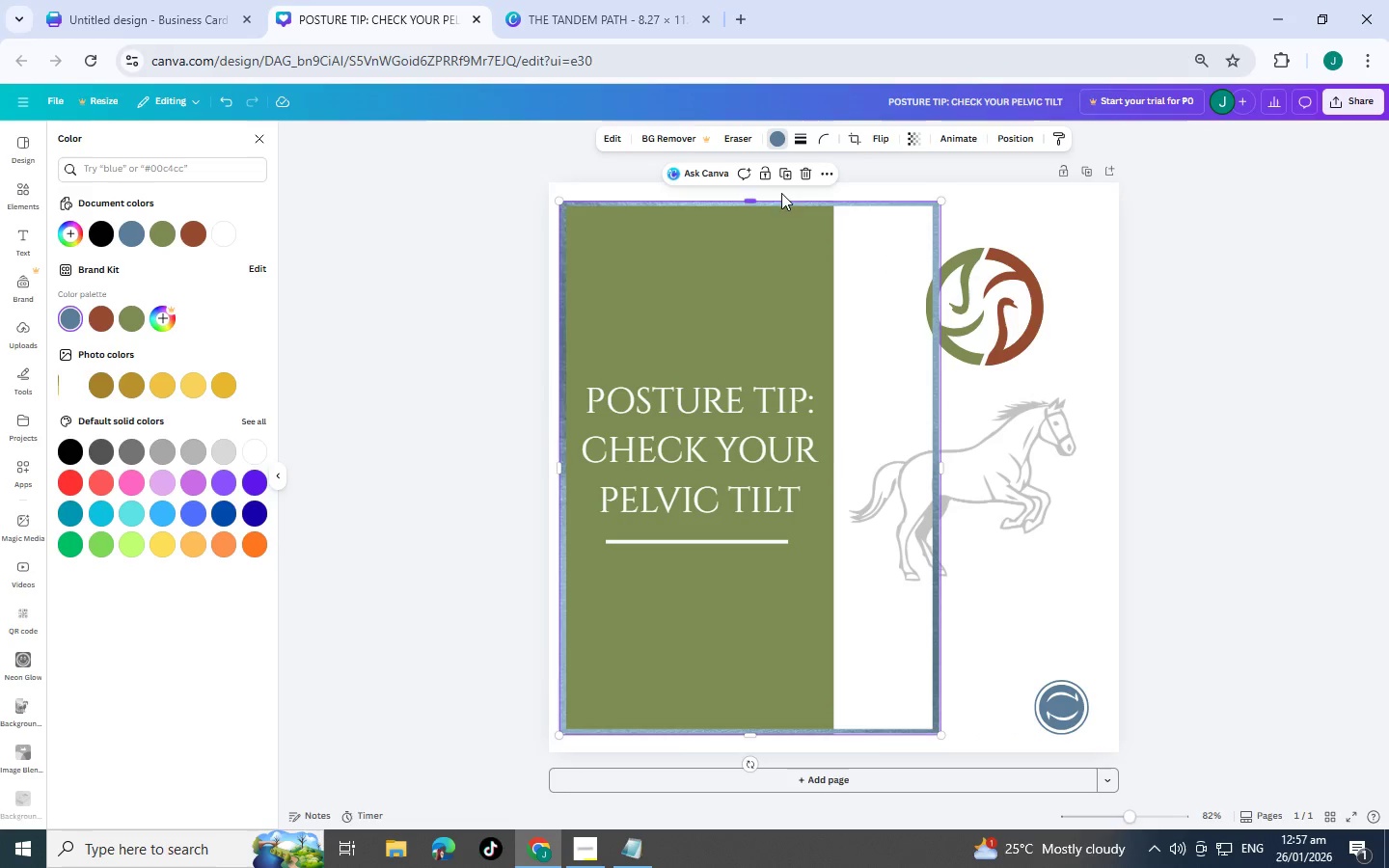 
left_click([607, 185])
 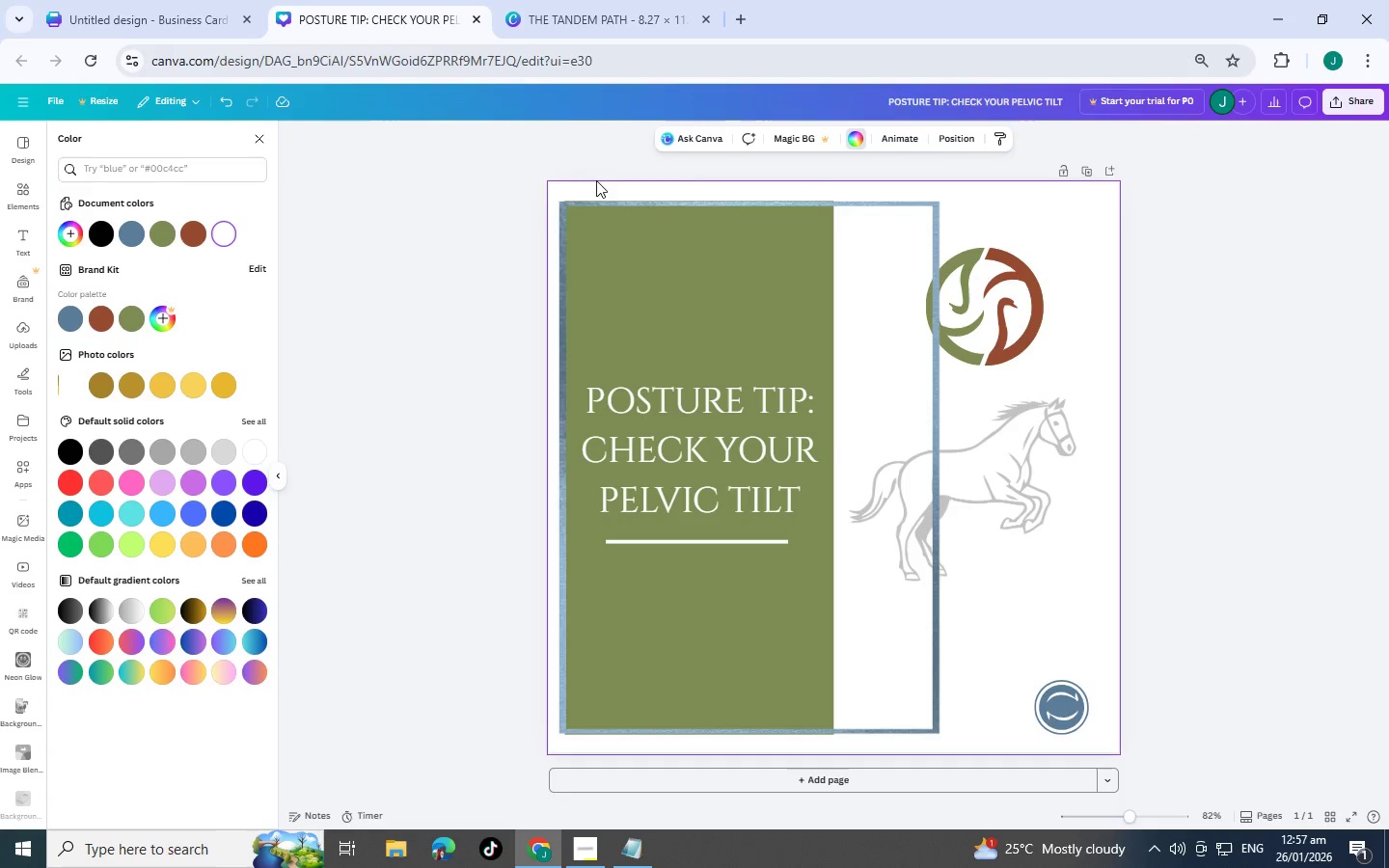 
left_click([584, 213])
 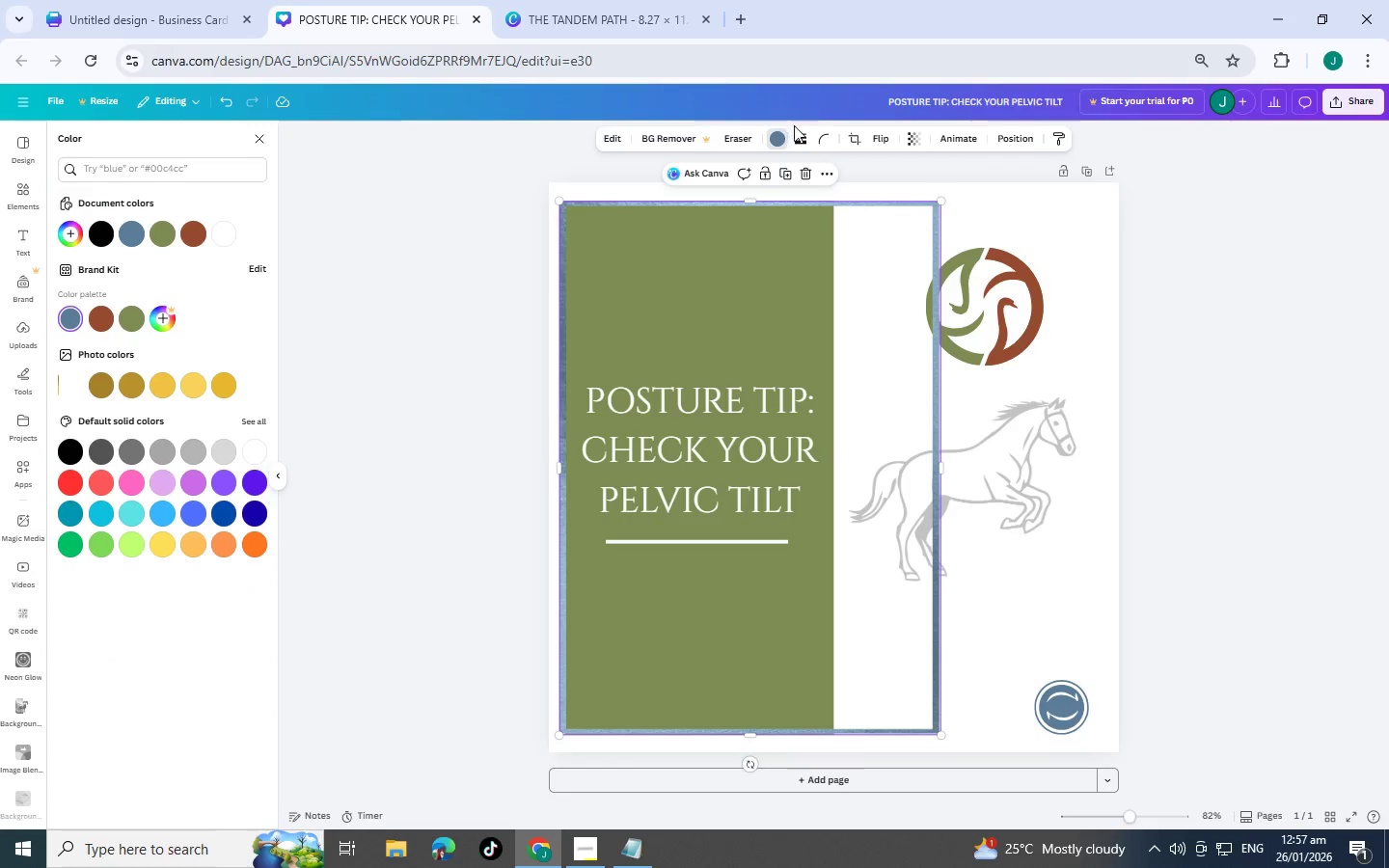 
left_click([854, 137])
 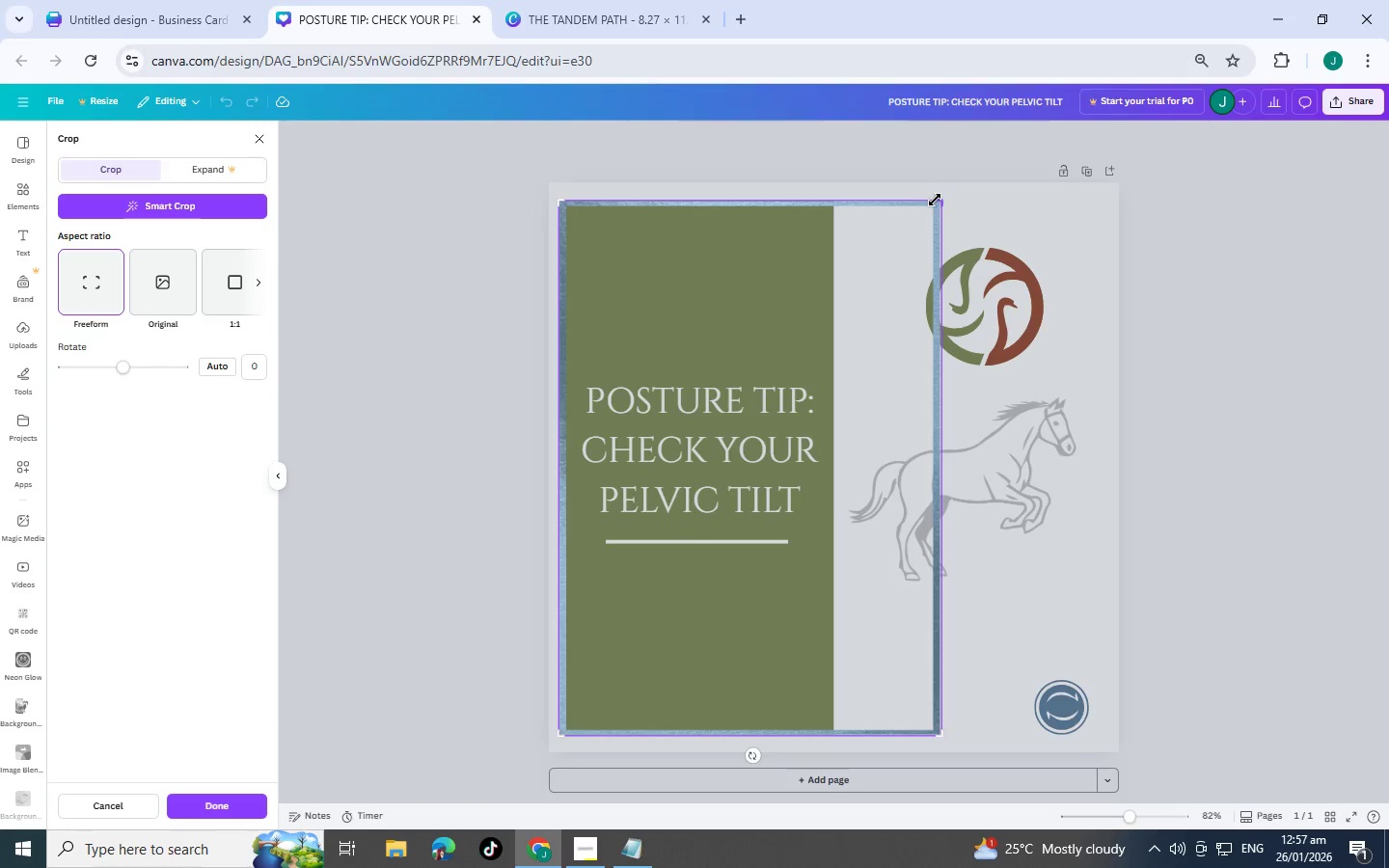 
left_click_drag(start_coordinate=[935, 200], to_coordinate=[776, 160])
 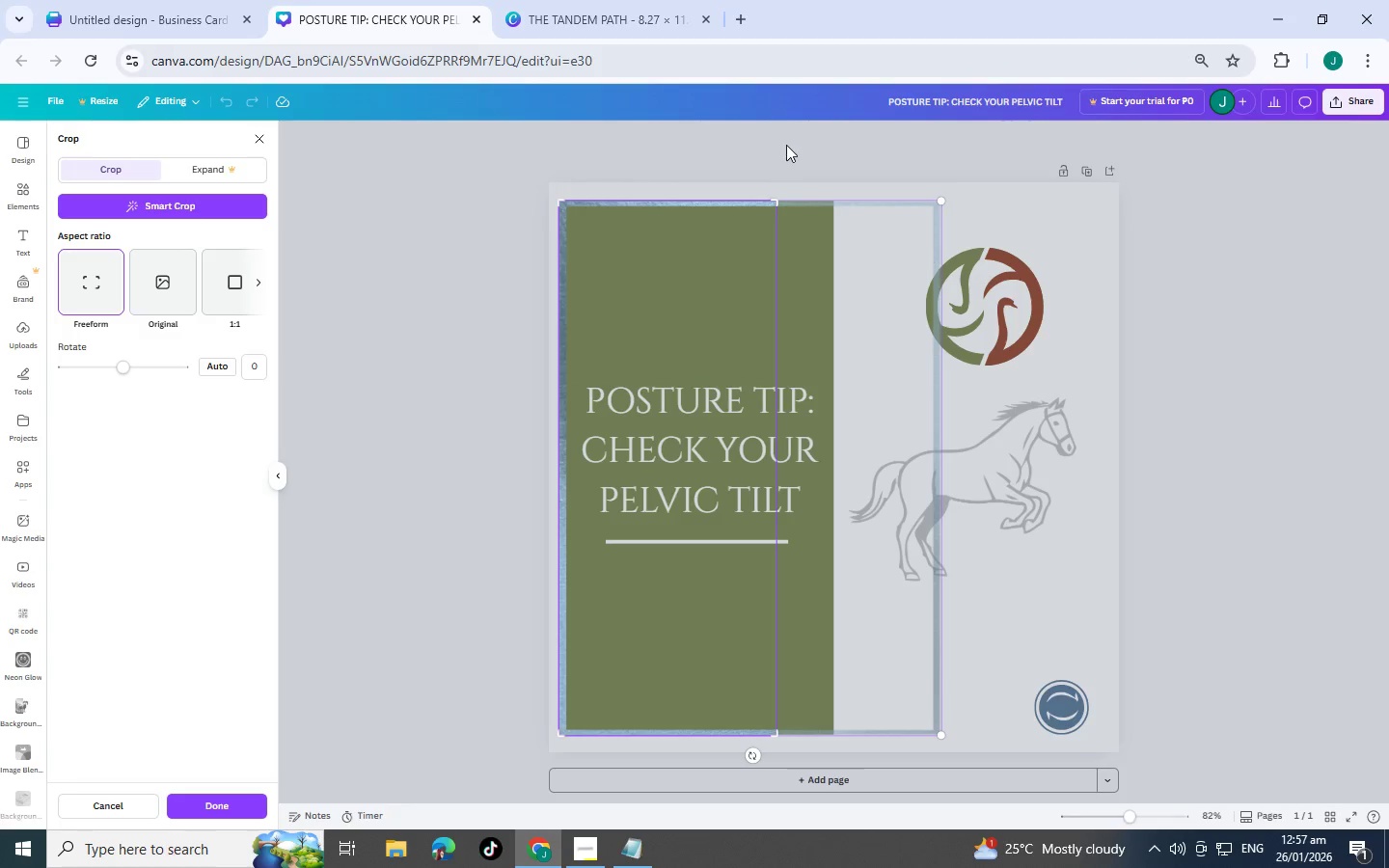 
left_click([786, 145])
 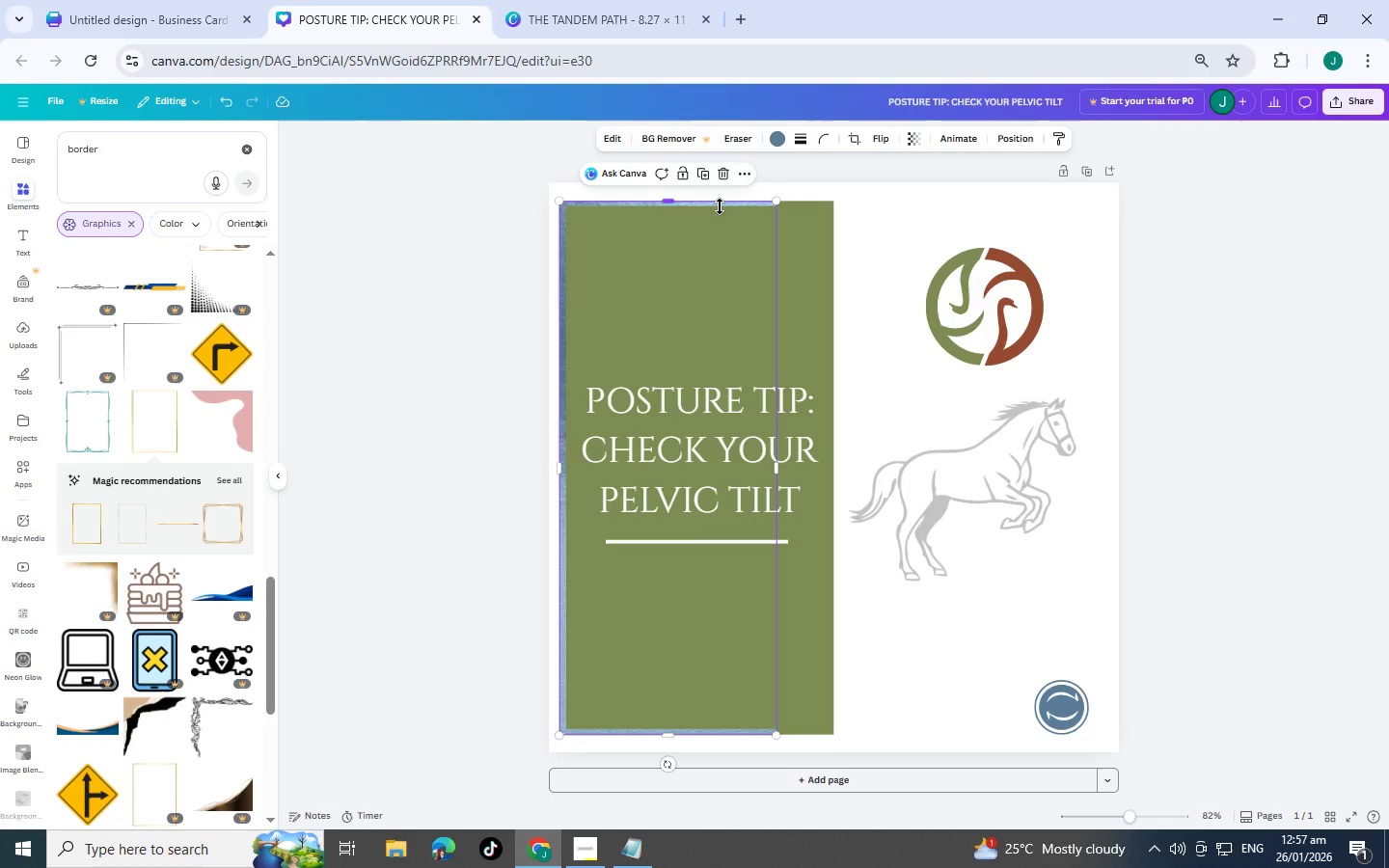 
left_click([722, 206])
 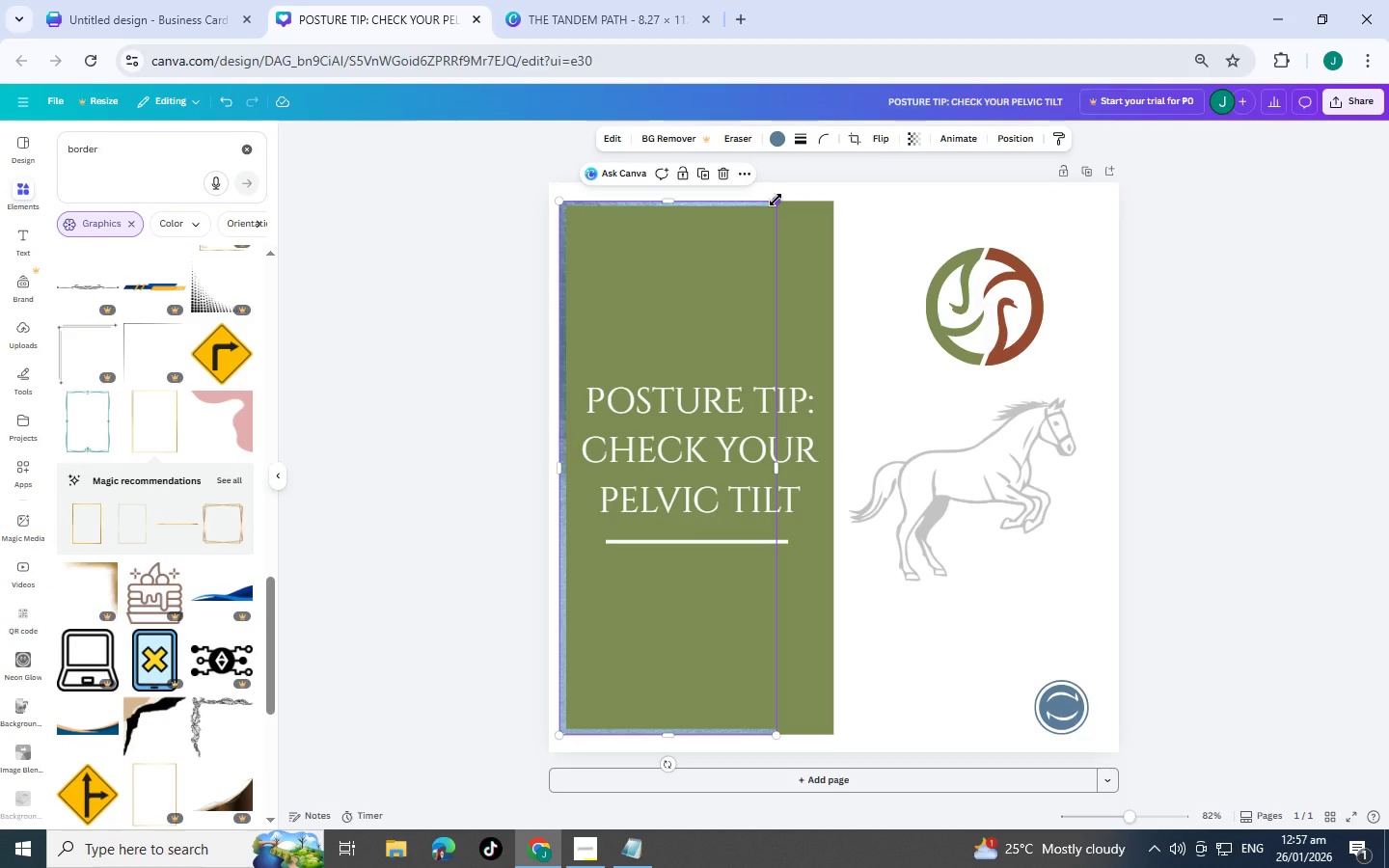 
left_click([853, 141])
 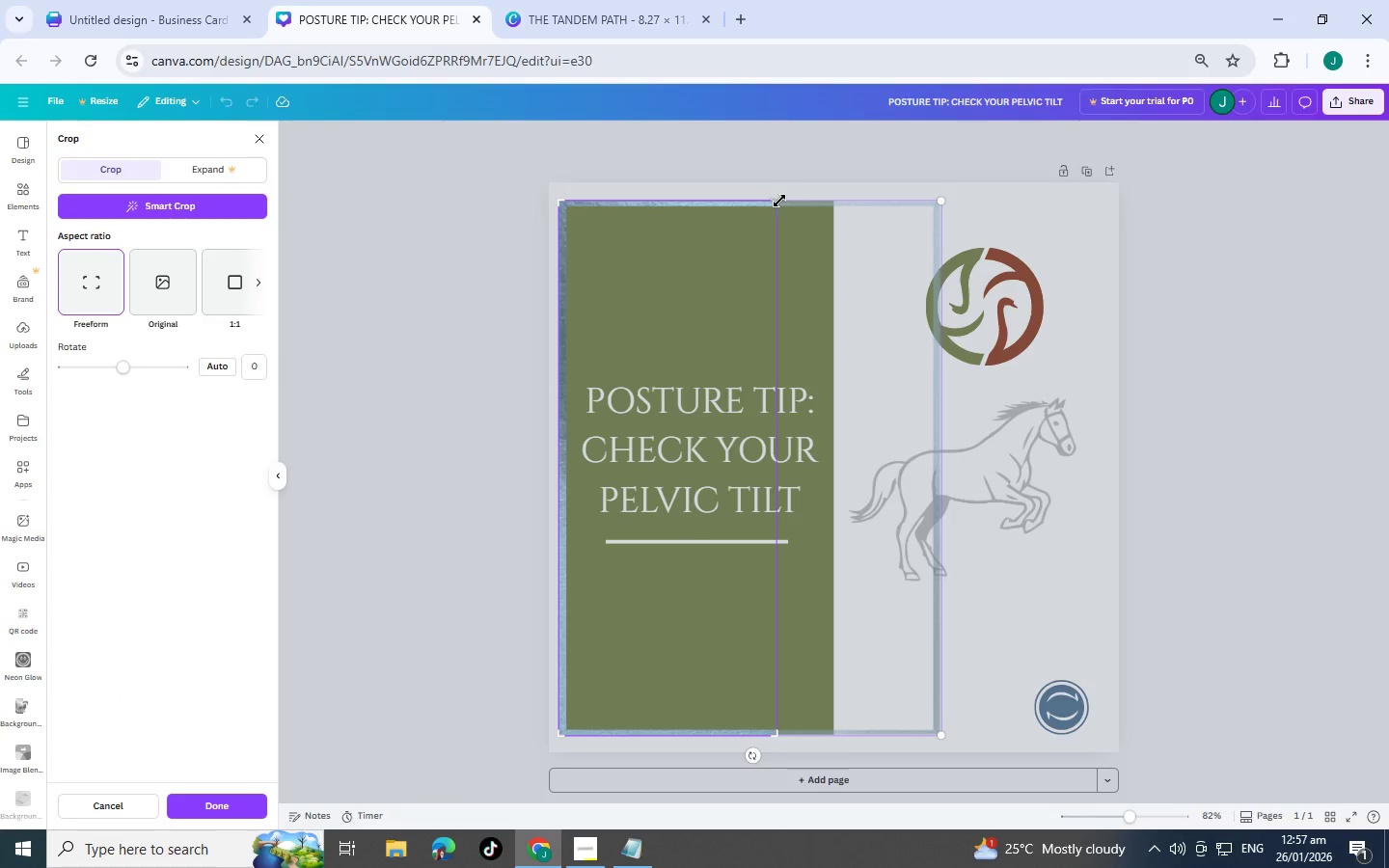 
left_click_drag(start_coordinate=[779, 201], to_coordinate=[927, 188])
 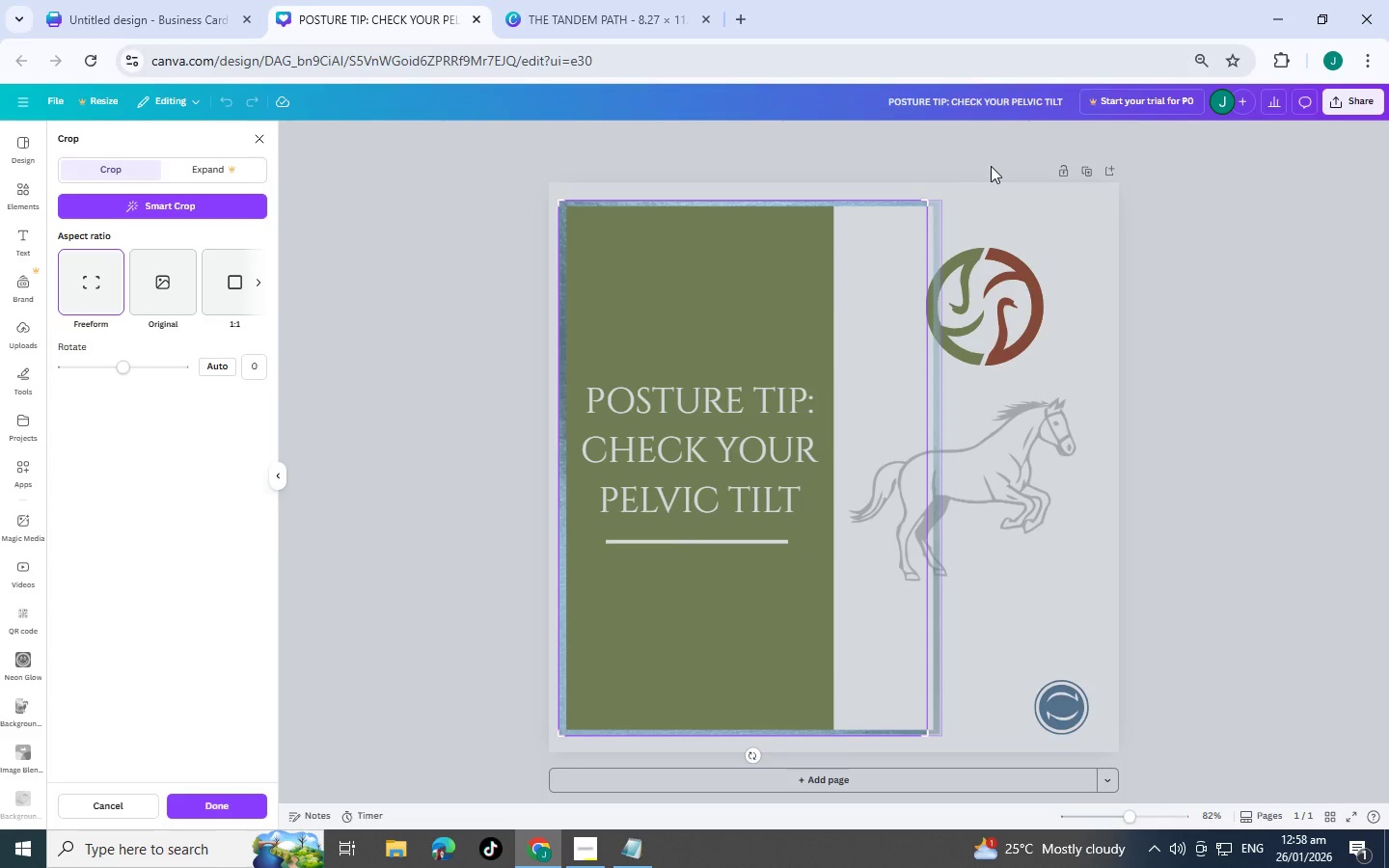 
left_click([991, 166])
 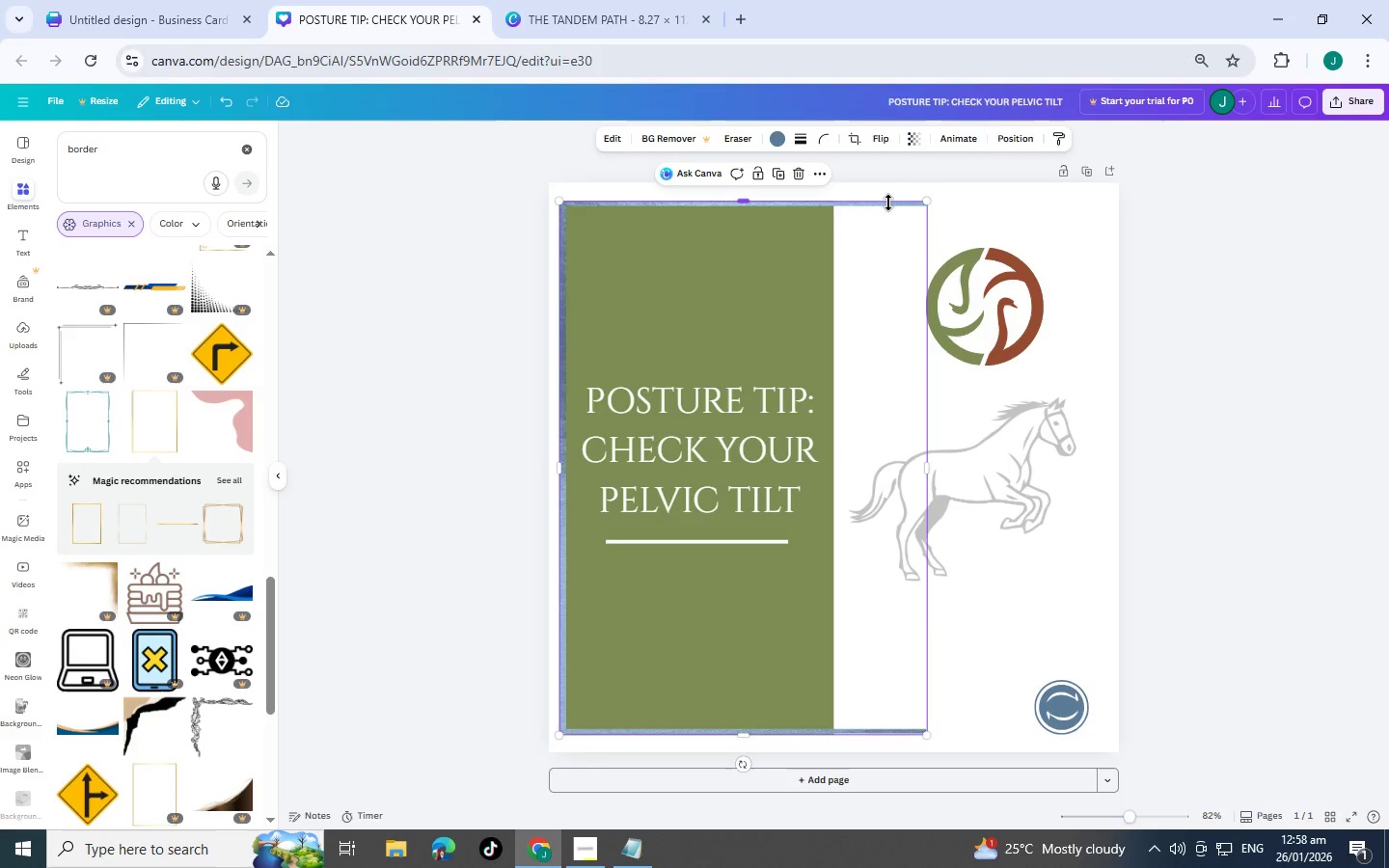 
hold_key(key=ControlLeft, duration=0.58)
 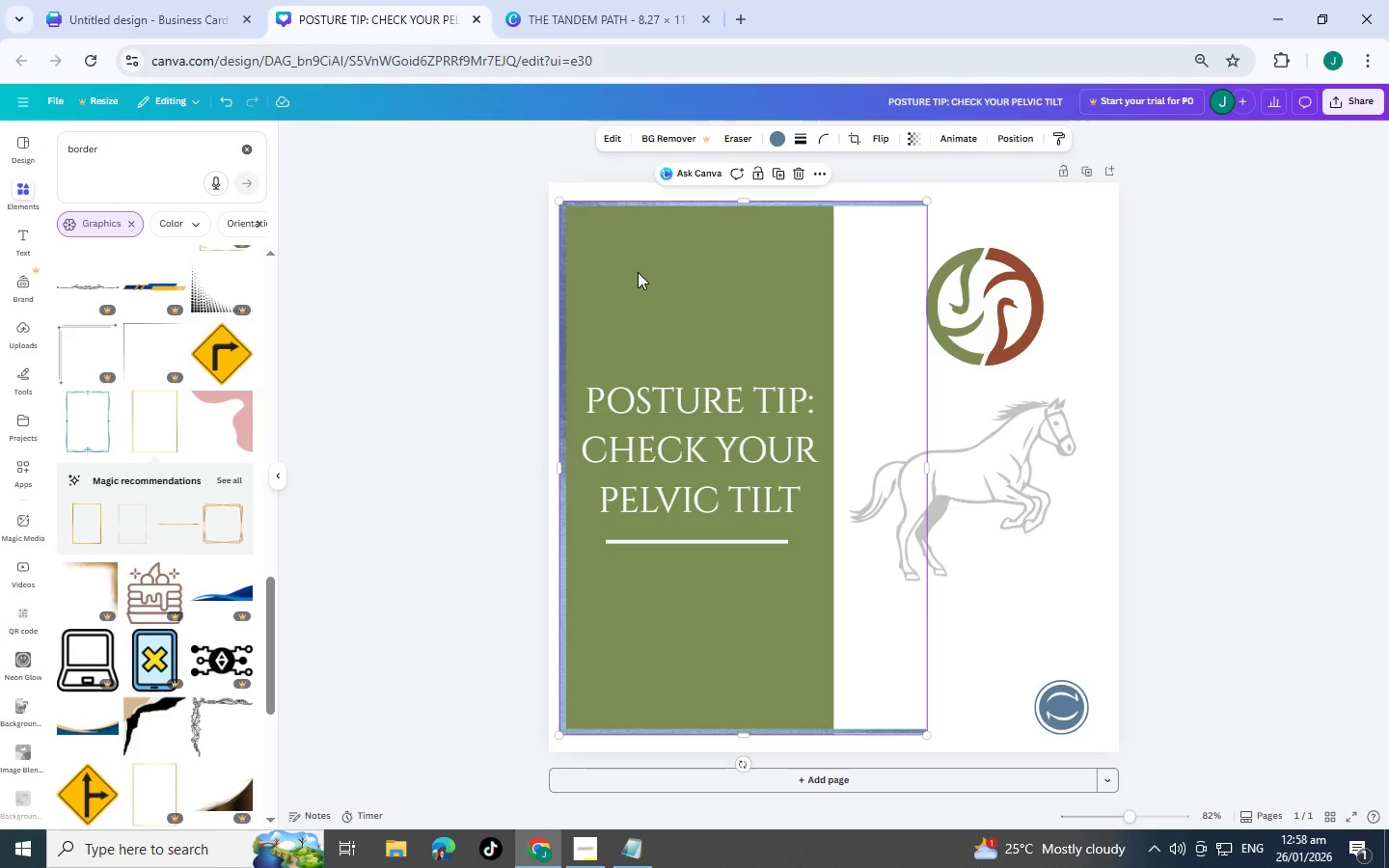 
left_click([638, 271])
 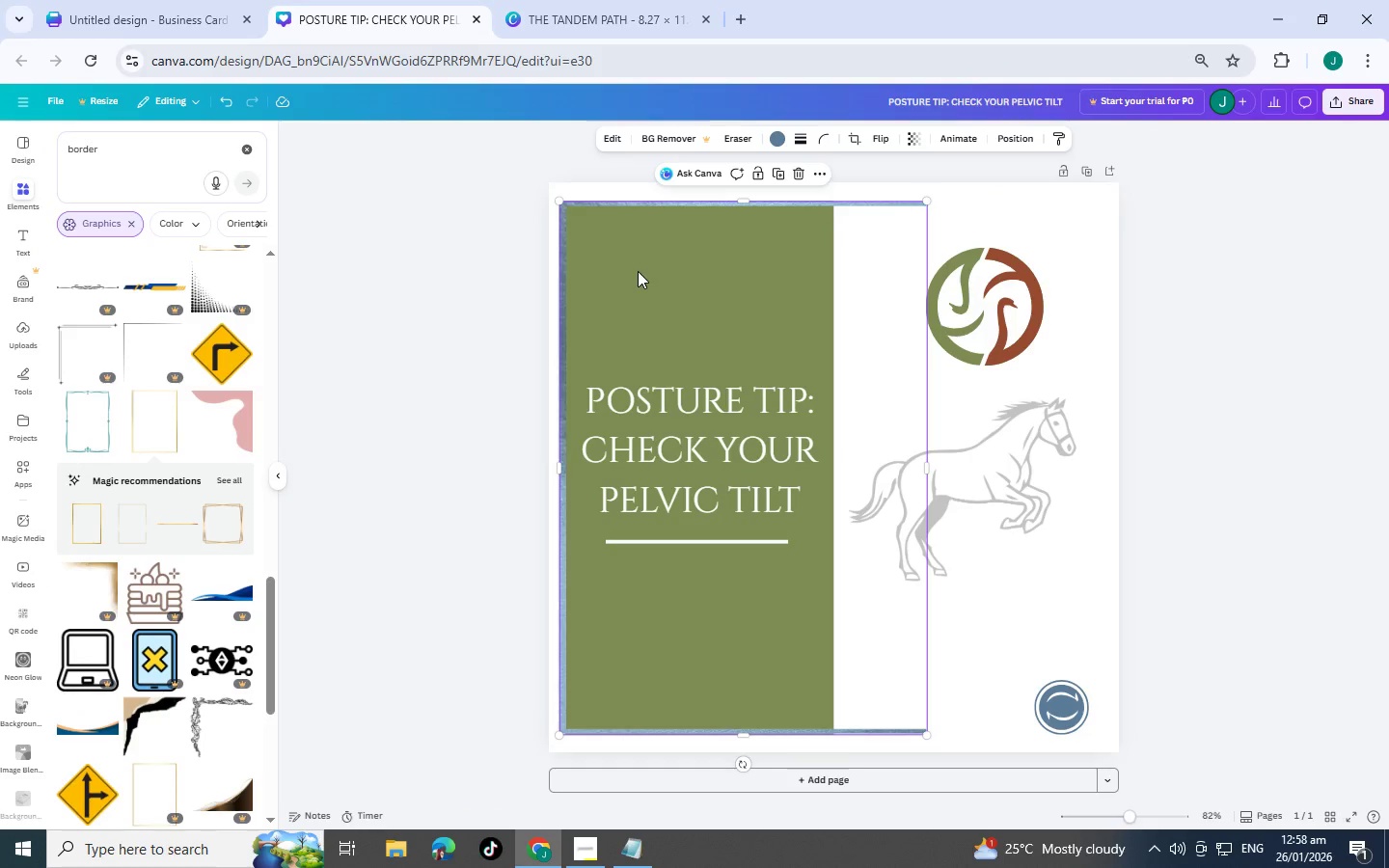 
key(Control+C)
 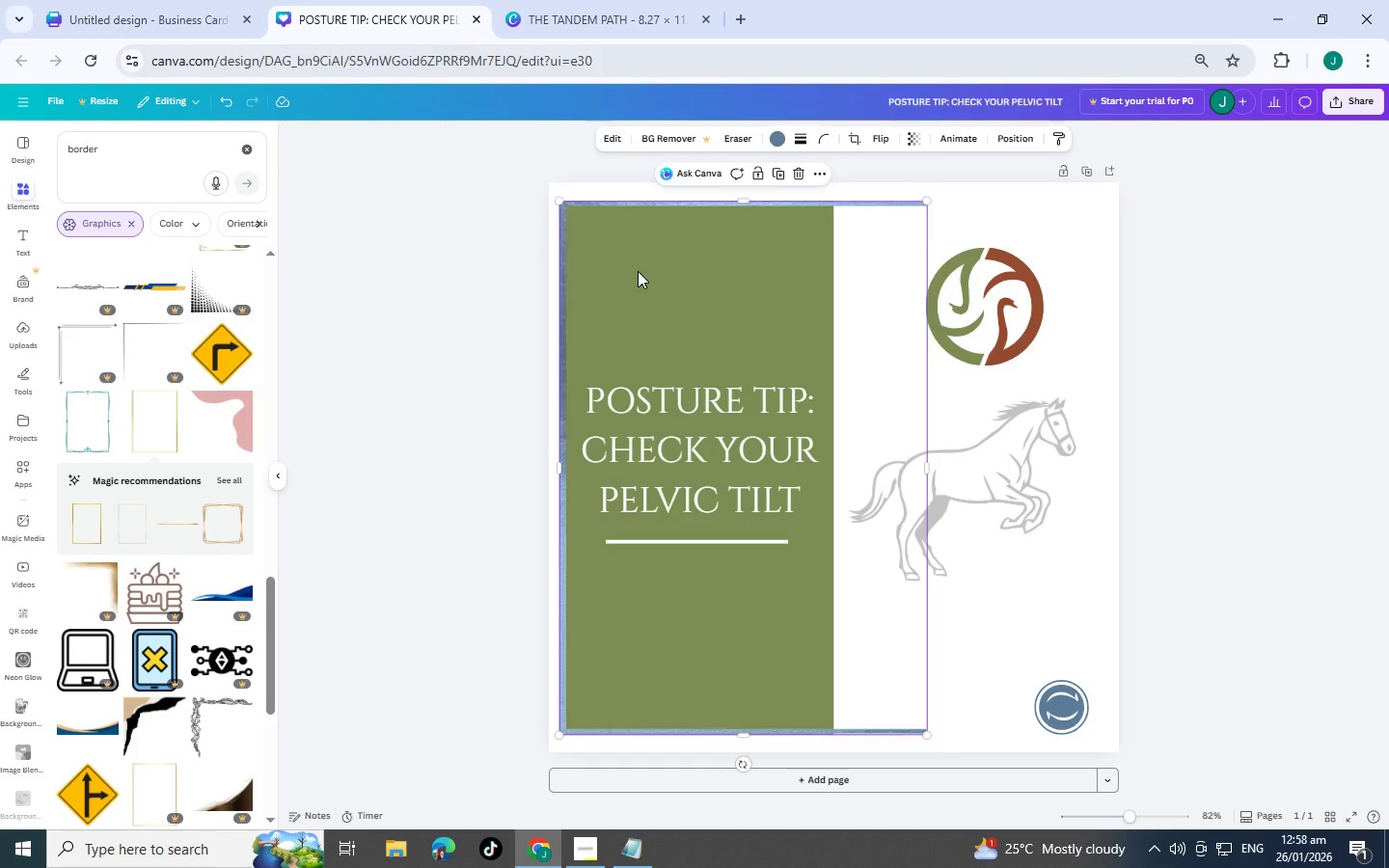 
key(Control+V)
 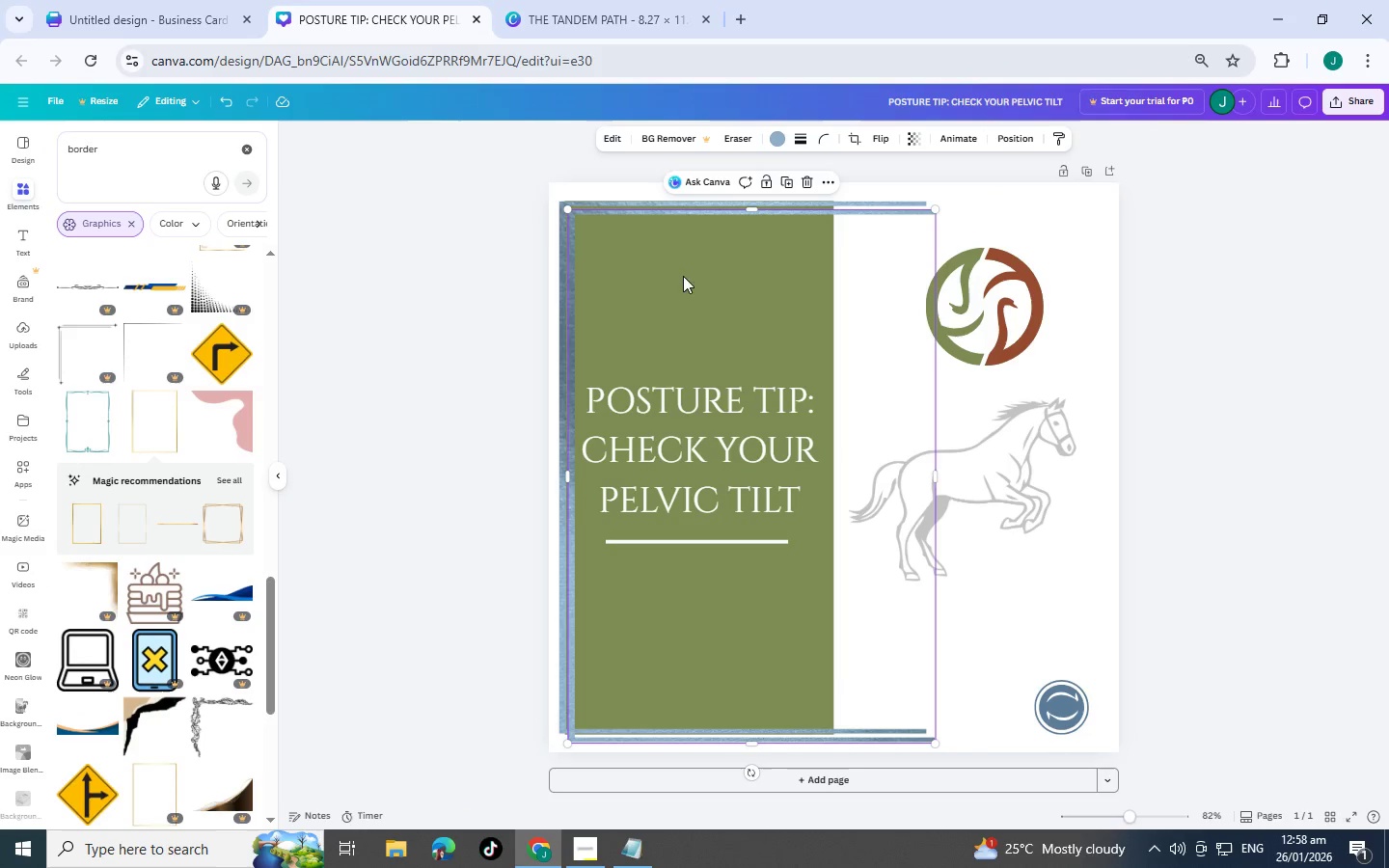 
left_click_drag(start_coordinate=[696, 277], to_coordinate=[824, 262])
 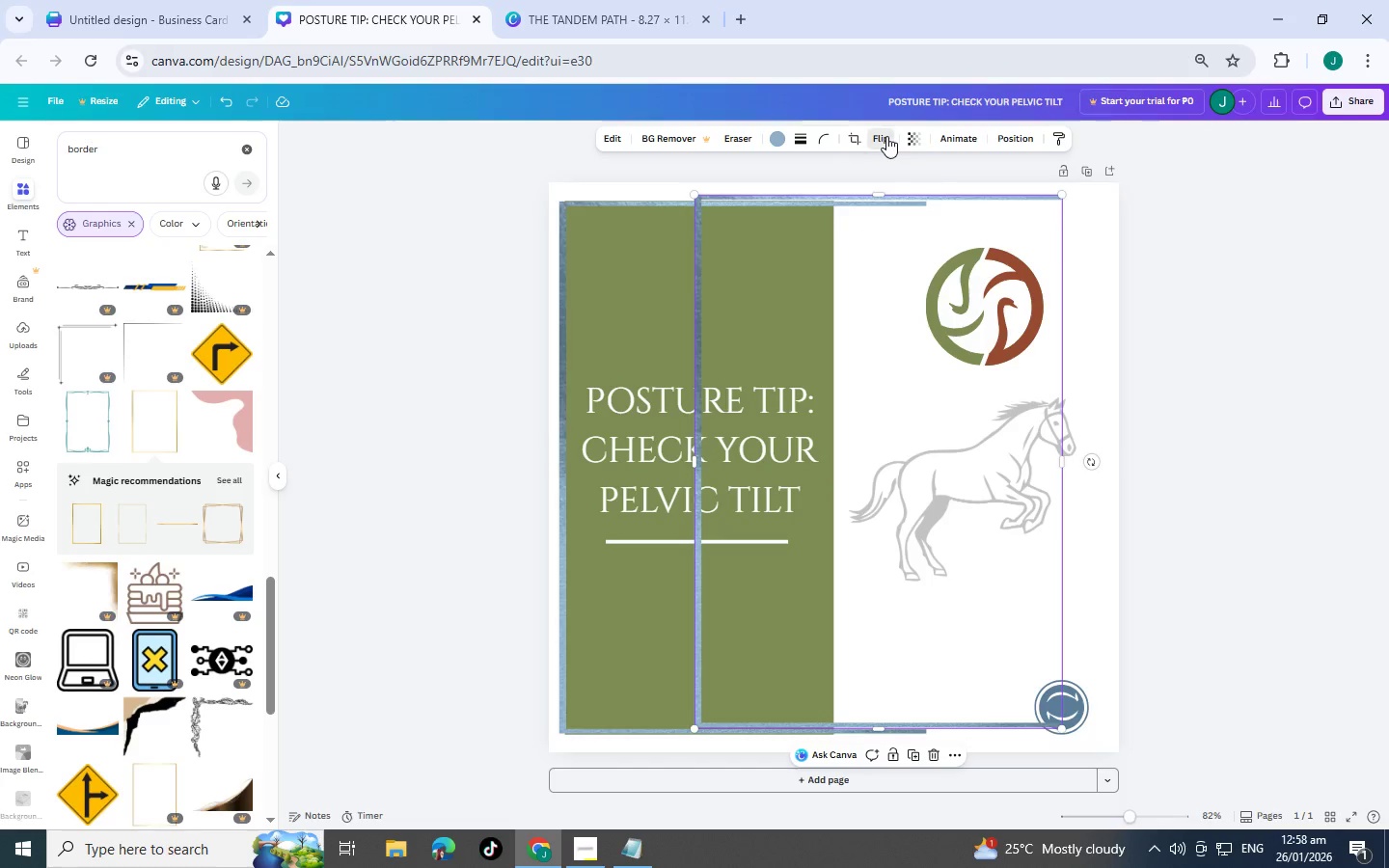 
left_click([895, 166])
 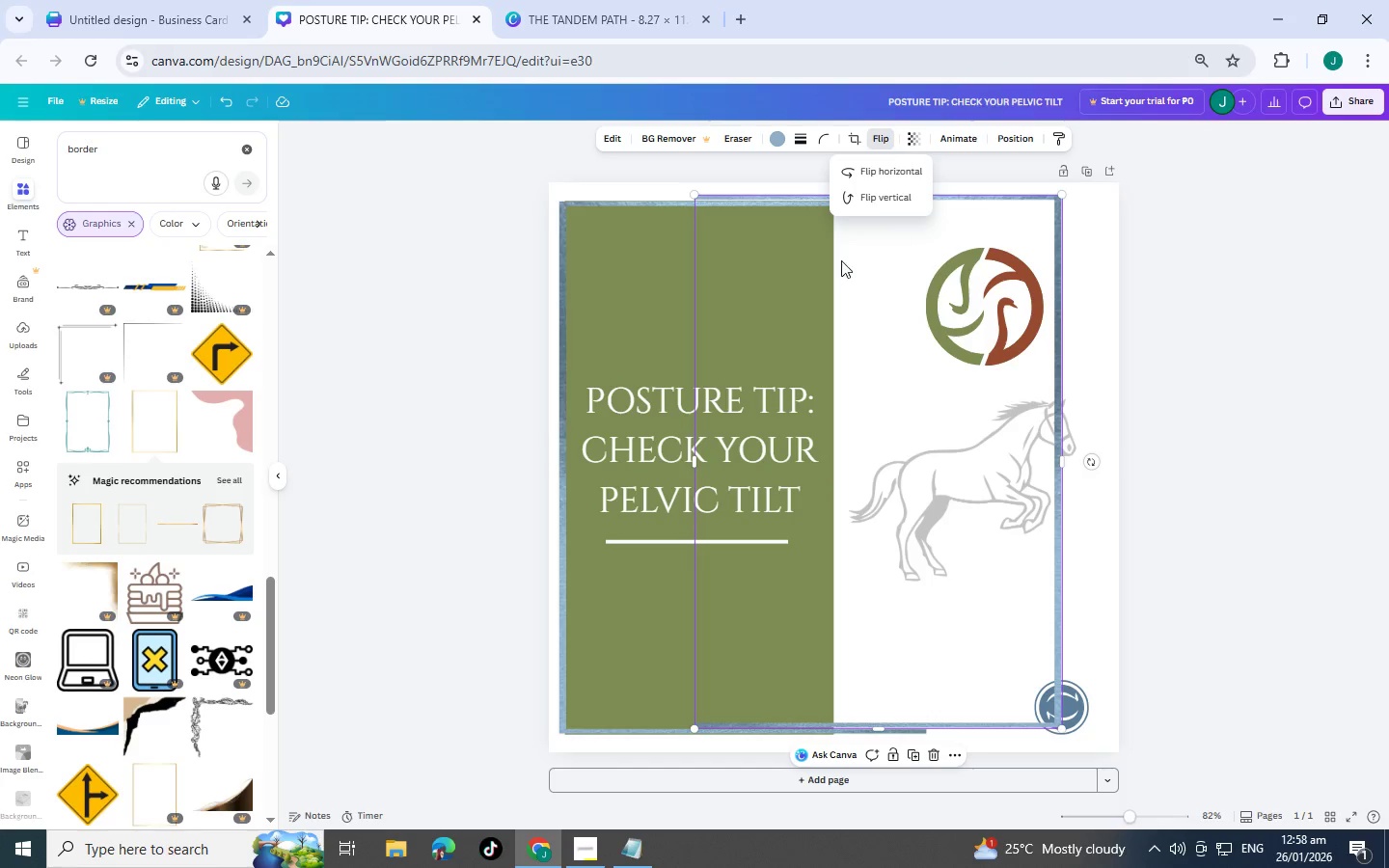 
left_click_drag(start_coordinate=[810, 290], to_coordinate=[861, 293])
 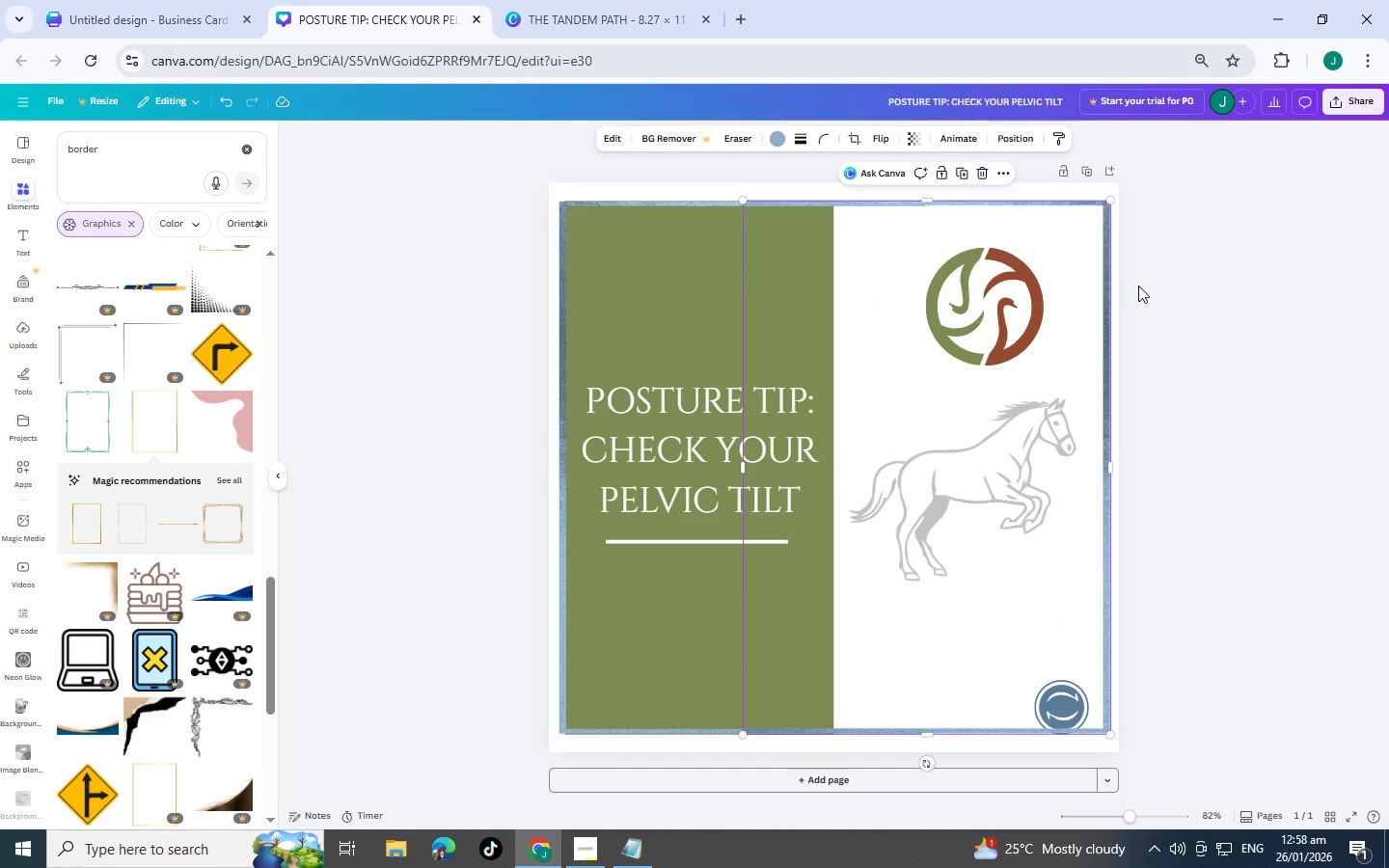 
left_click([1138, 285])
 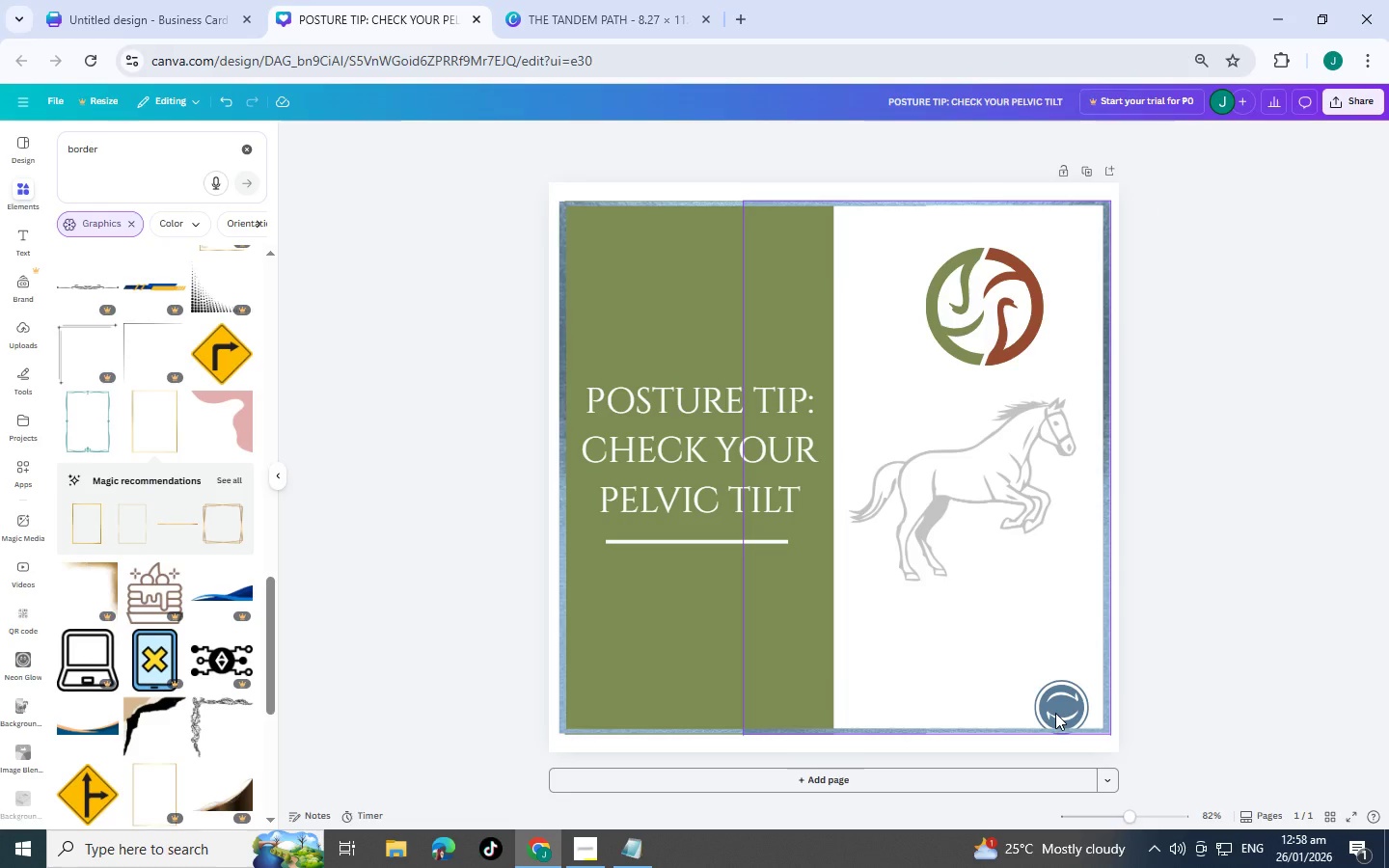 
left_click([1055, 713])
 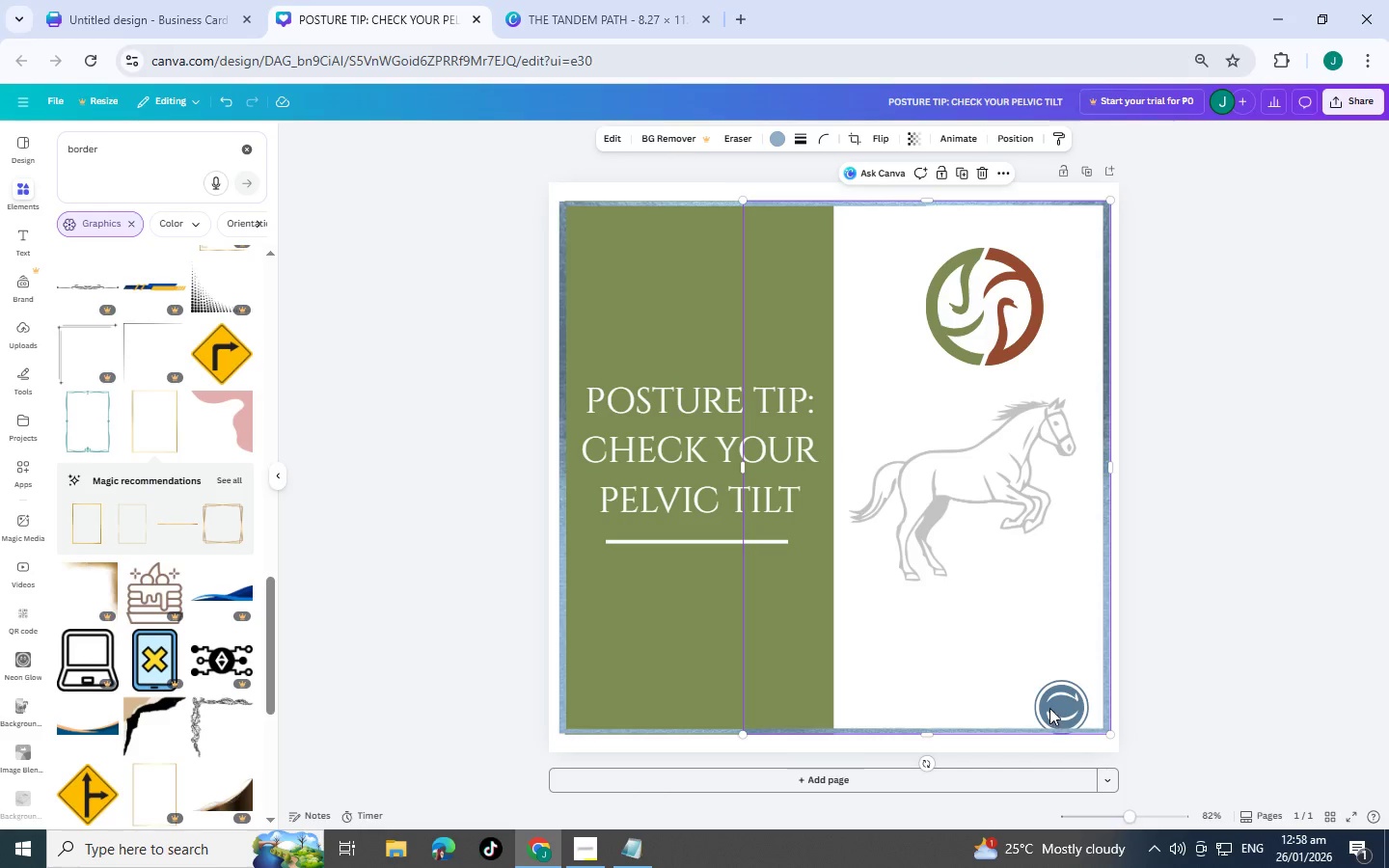 
key(Control+BracketRight)
 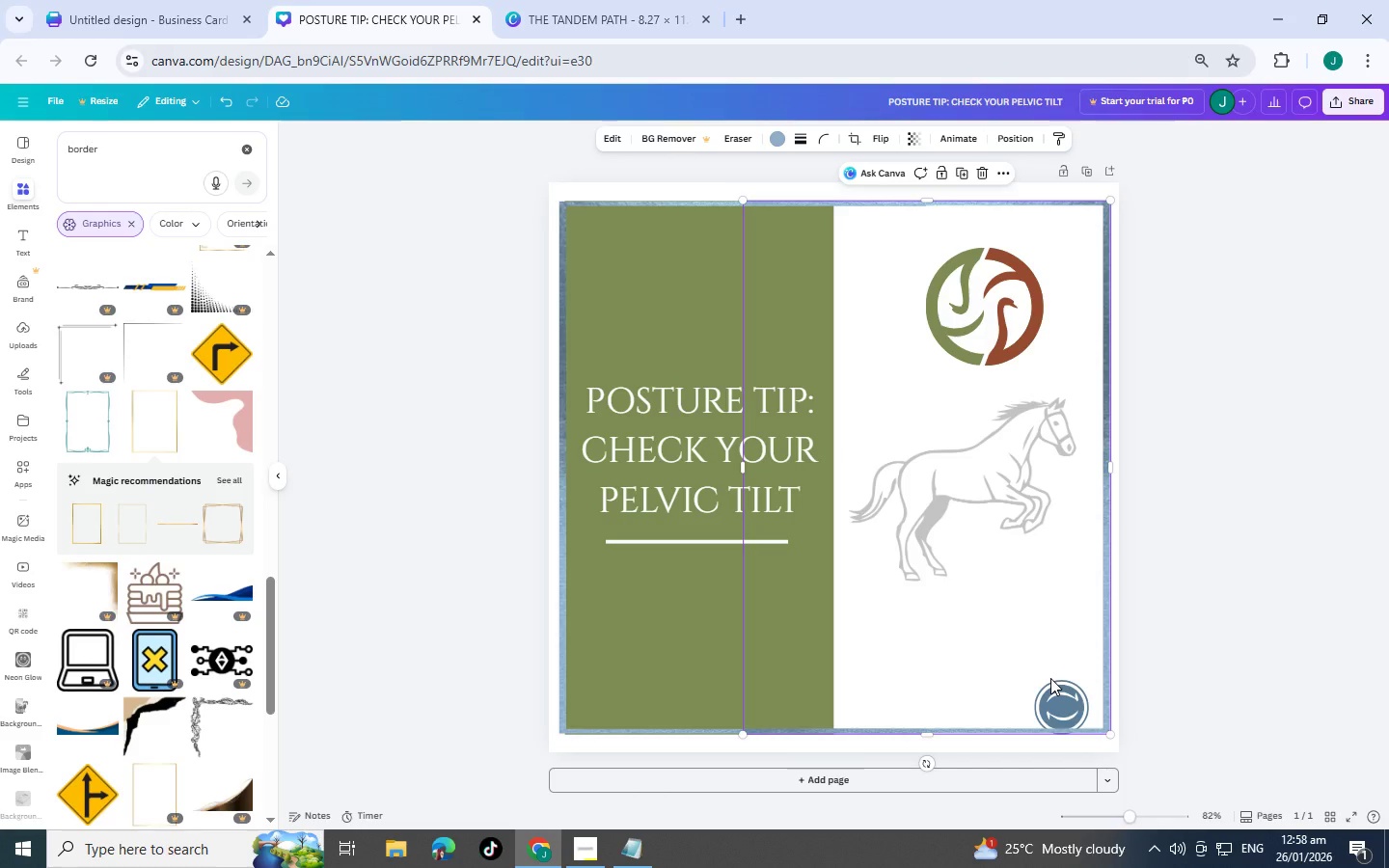 
key(Control+BracketRight)
 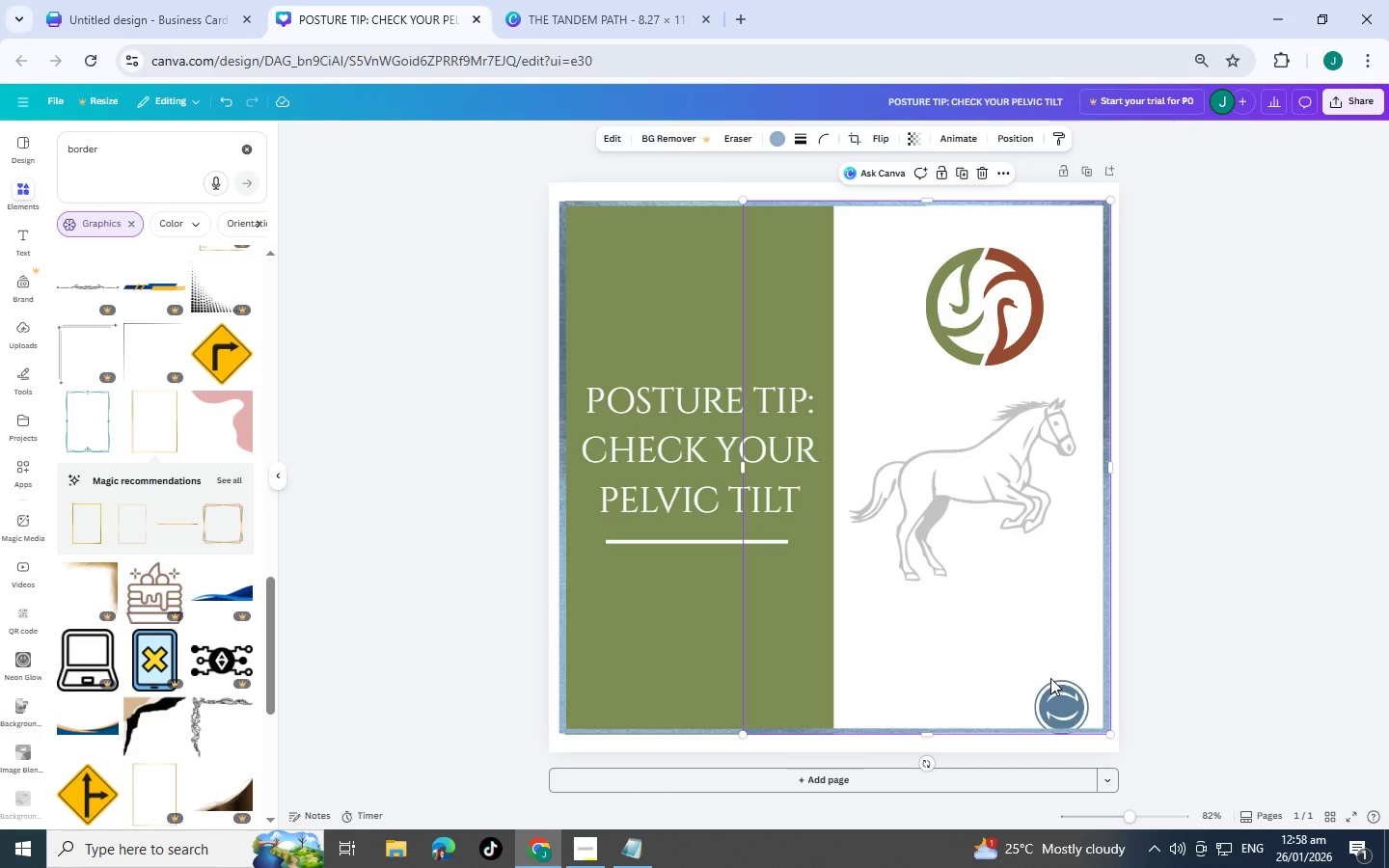 
key(Control+BracketRight)
 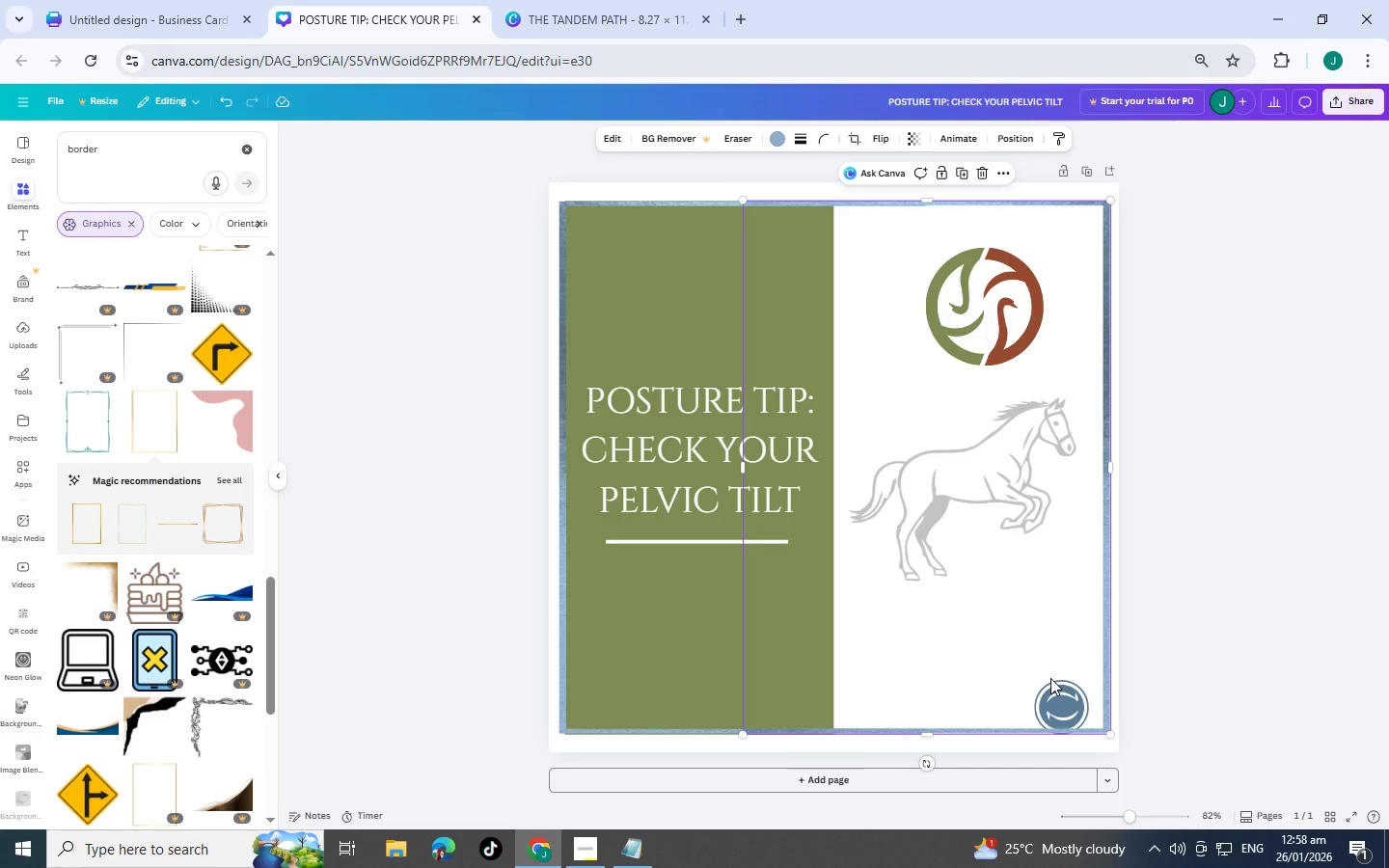 
key(Control+BracketRight)
 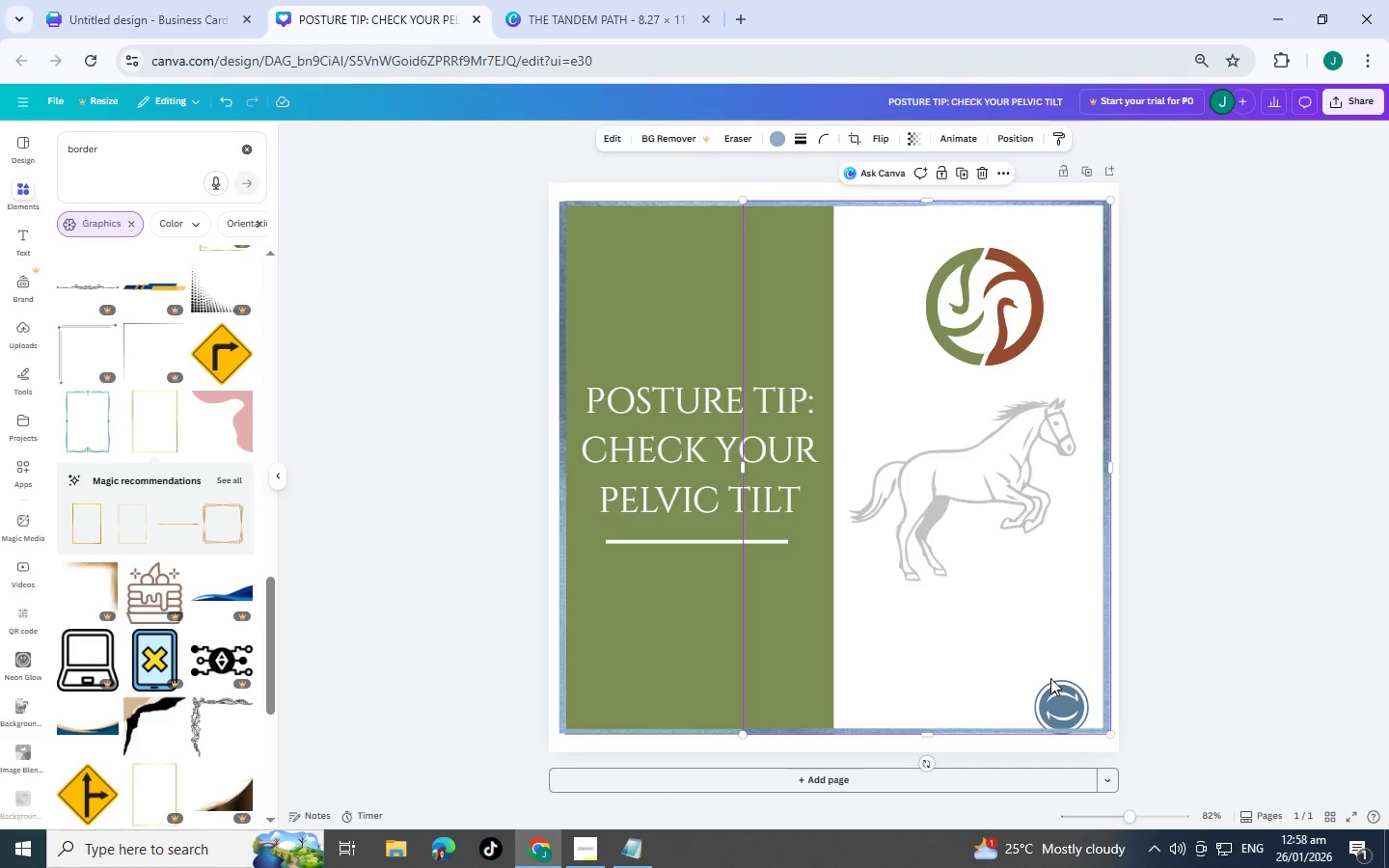 
key(Control+BracketRight)
 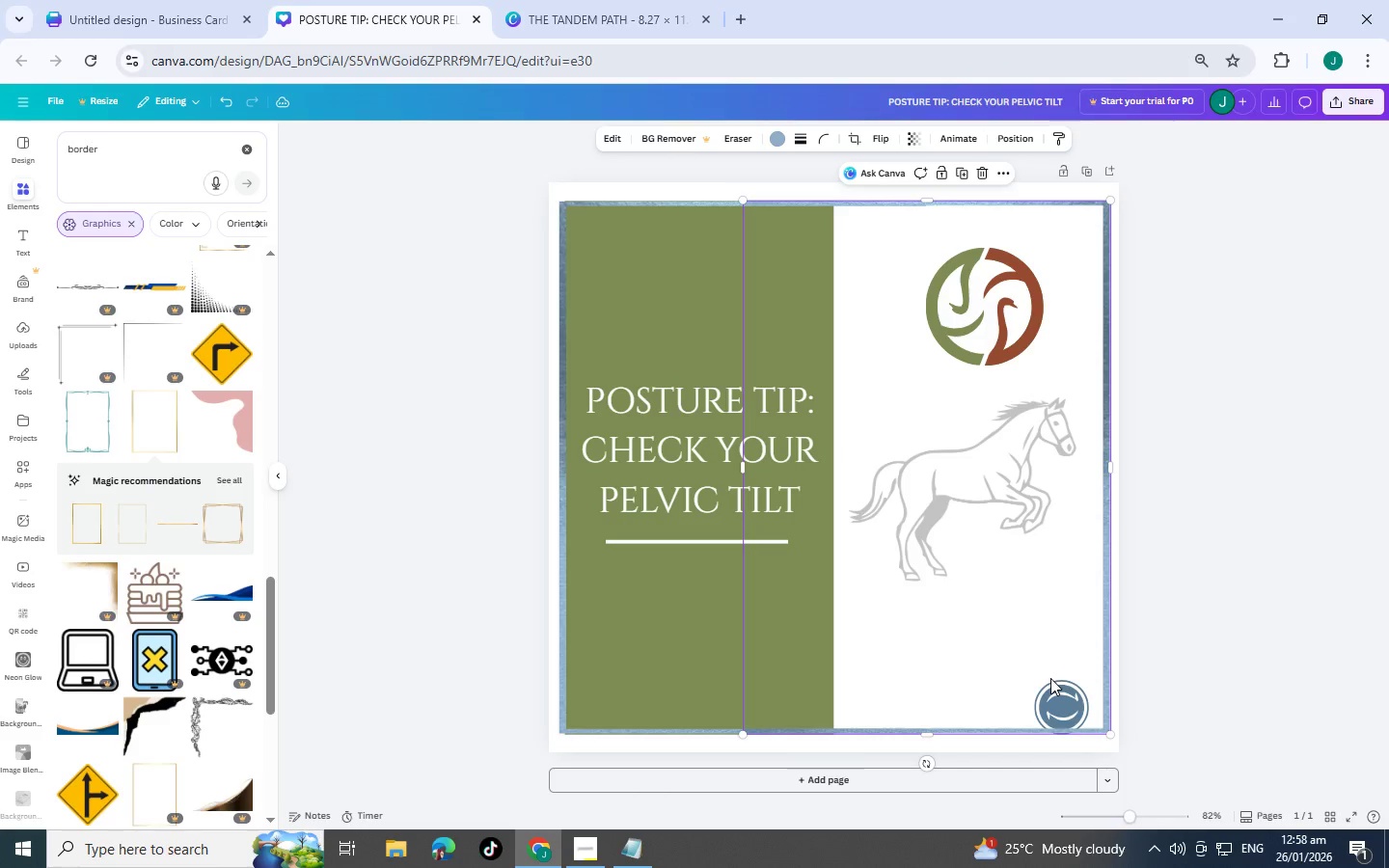 
key(Control+BracketRight)
 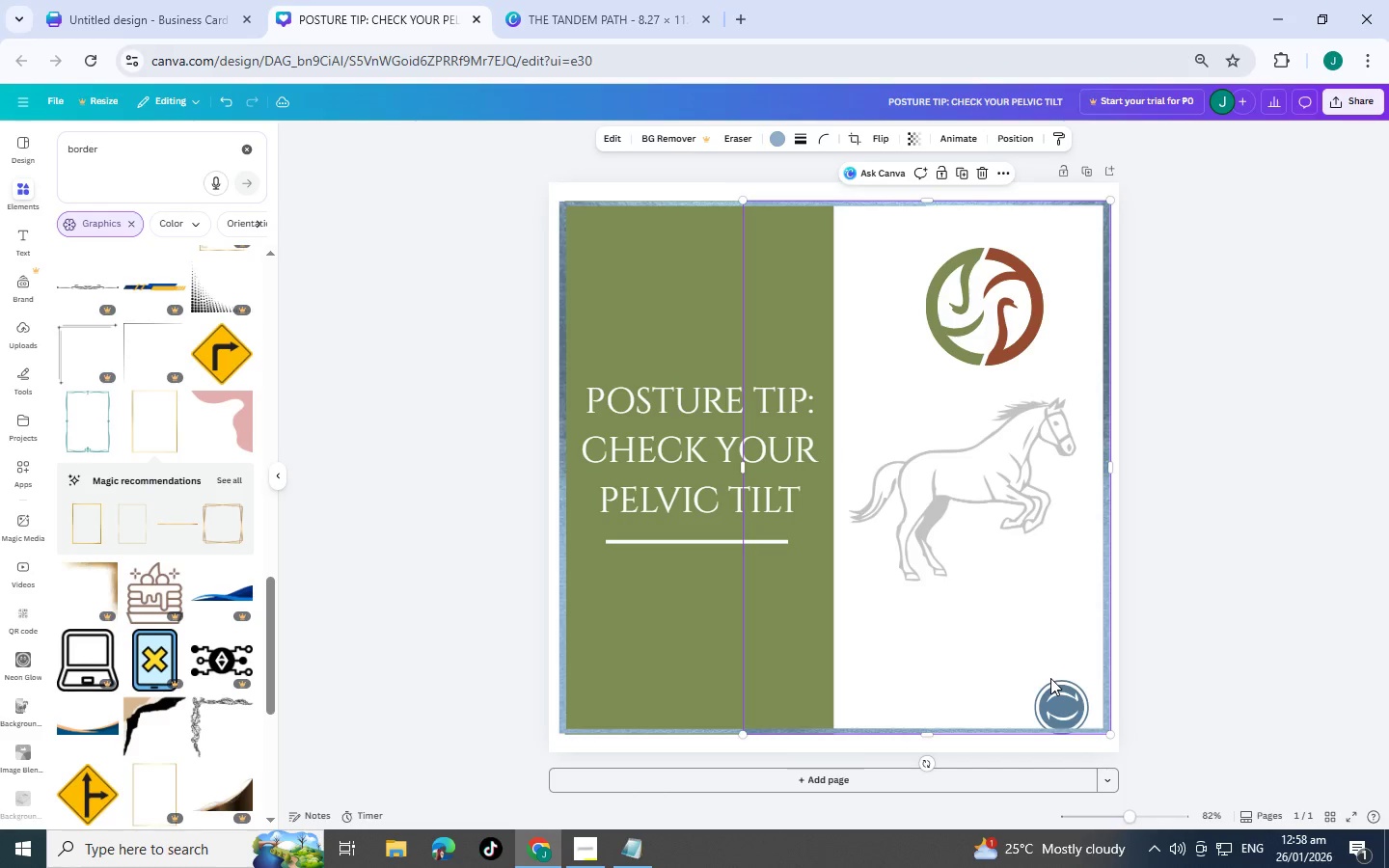 
key(Control+BracketRight)
 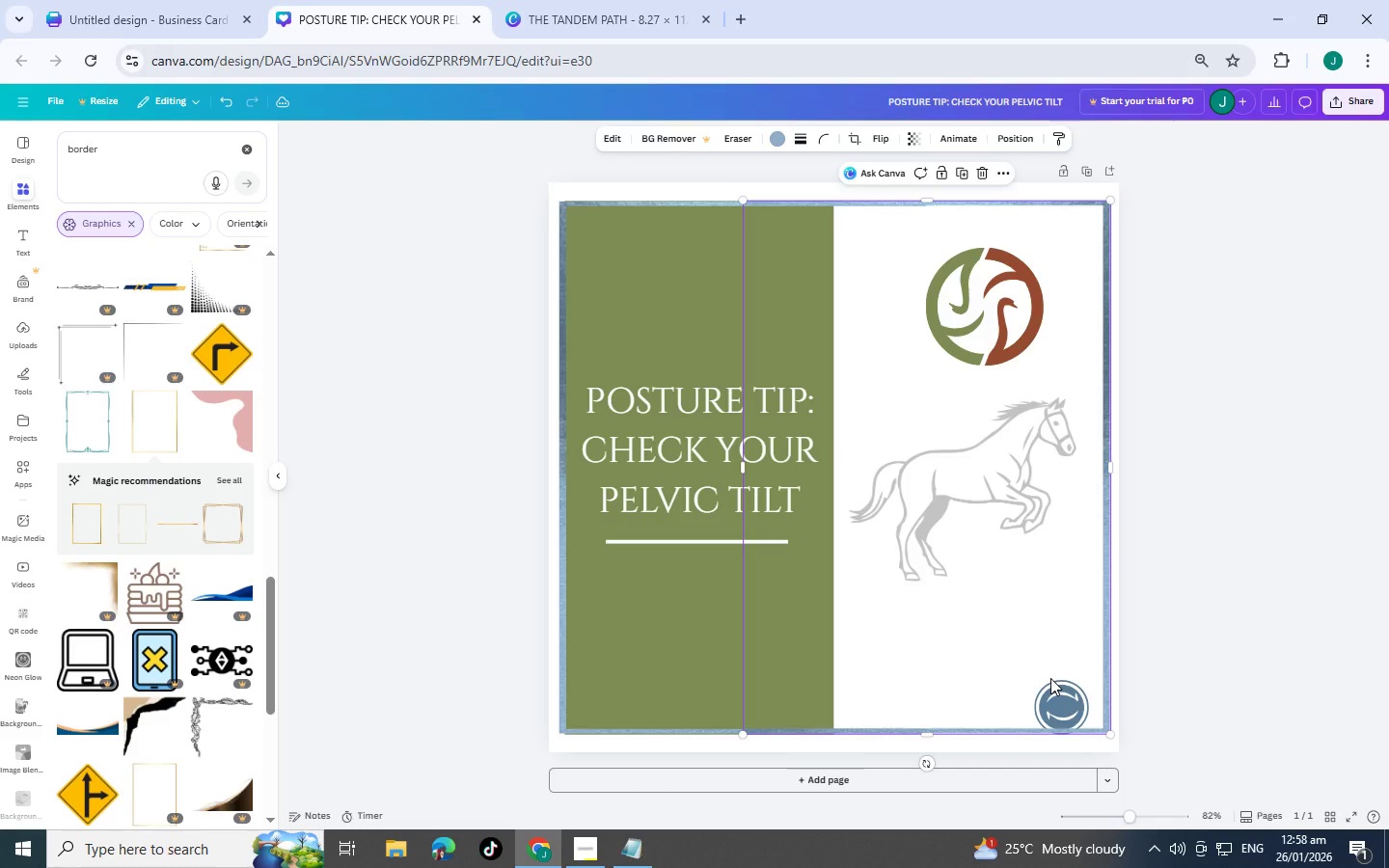 
key(Control+BracketRight)
 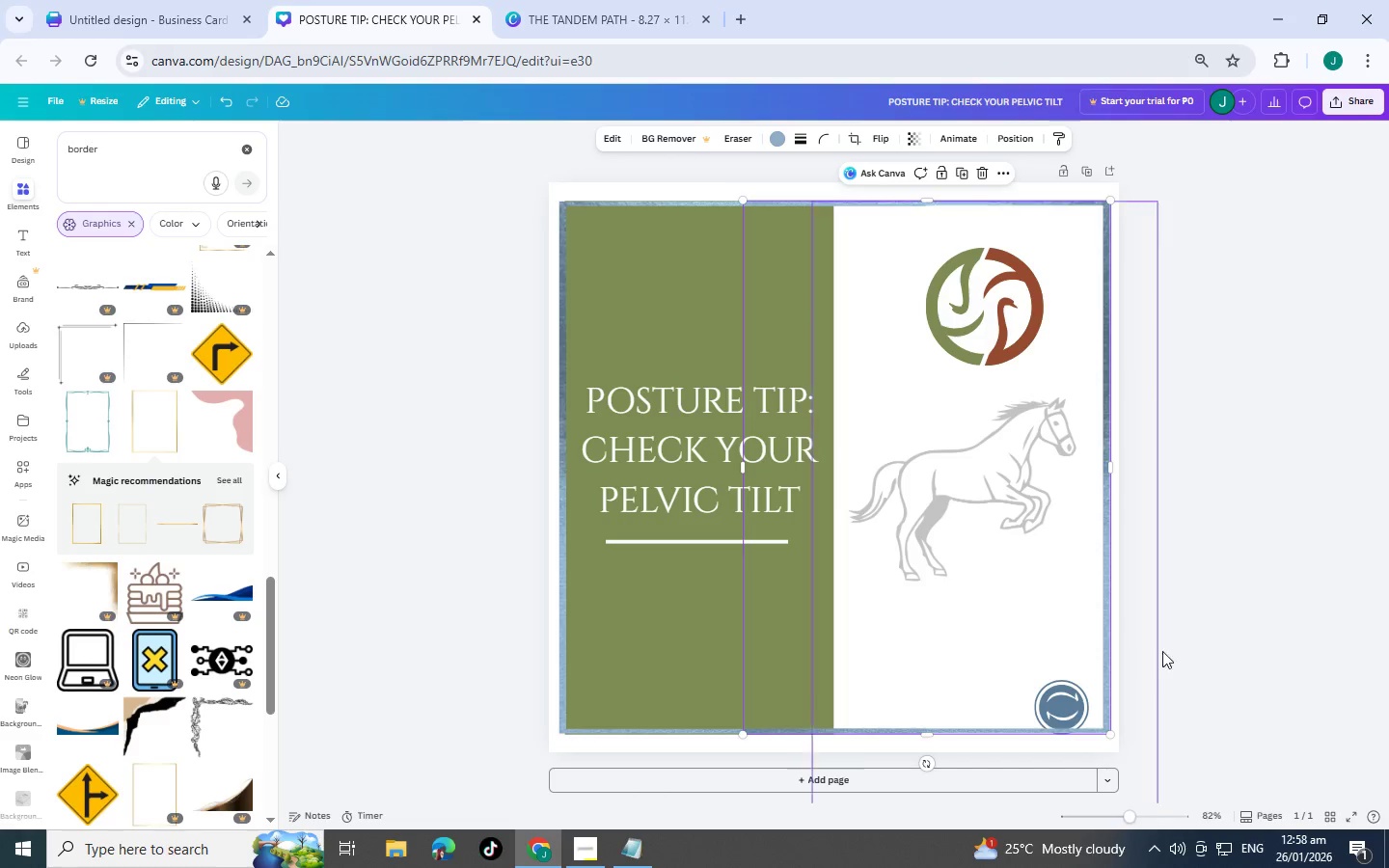 
left_click([1238, 642])
 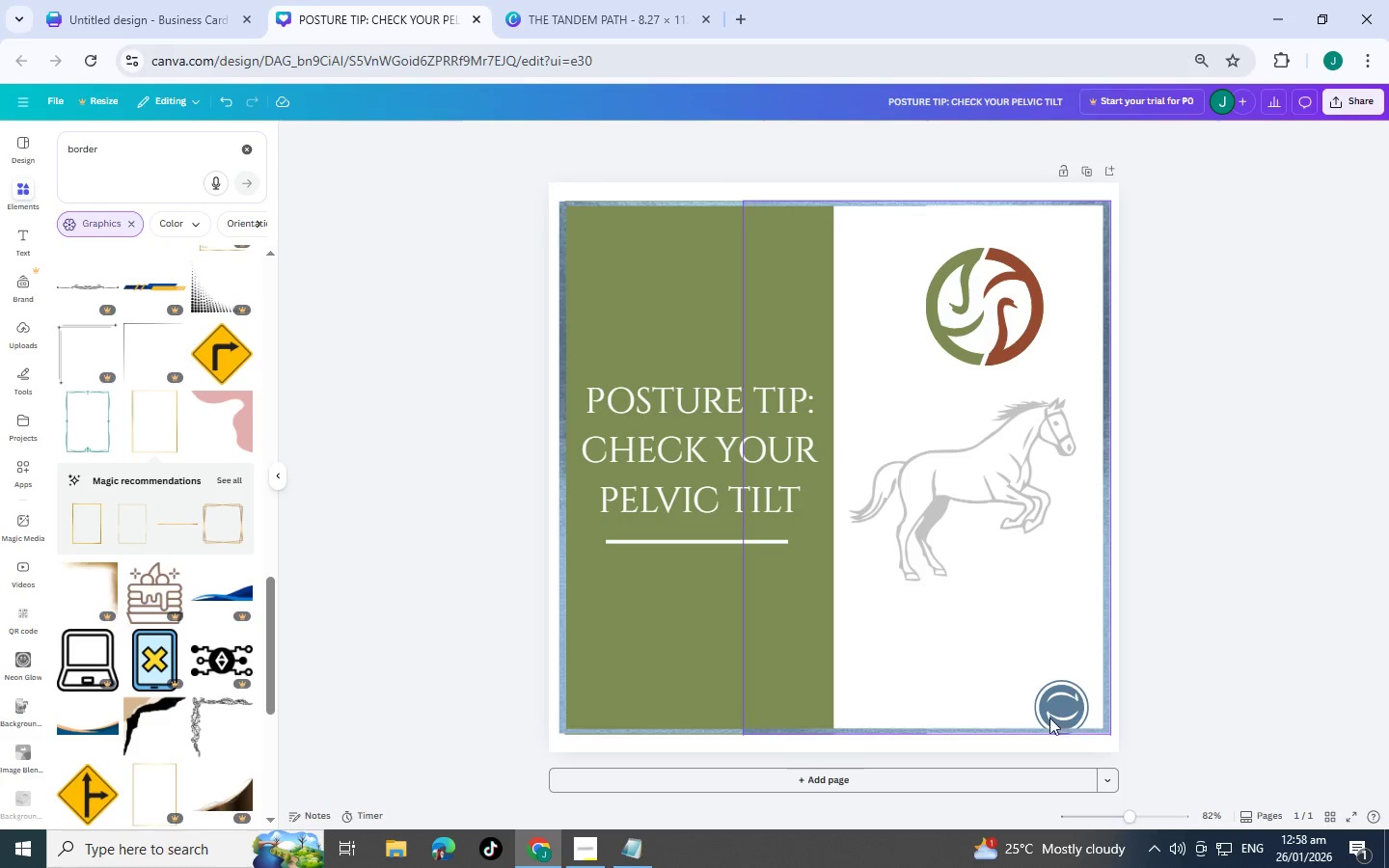 
left_click([669, 692])
 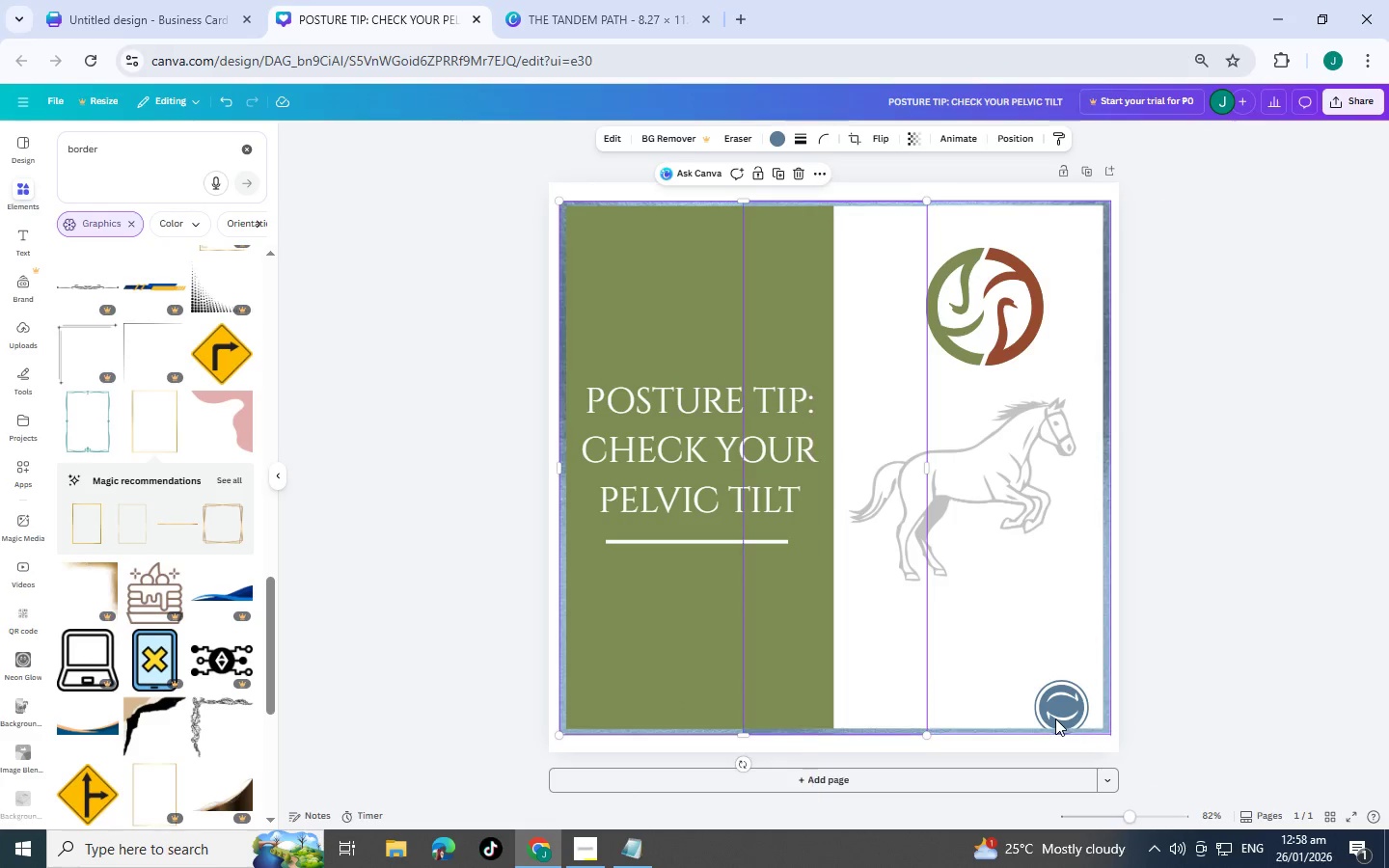 
left_click([1055, 719])
 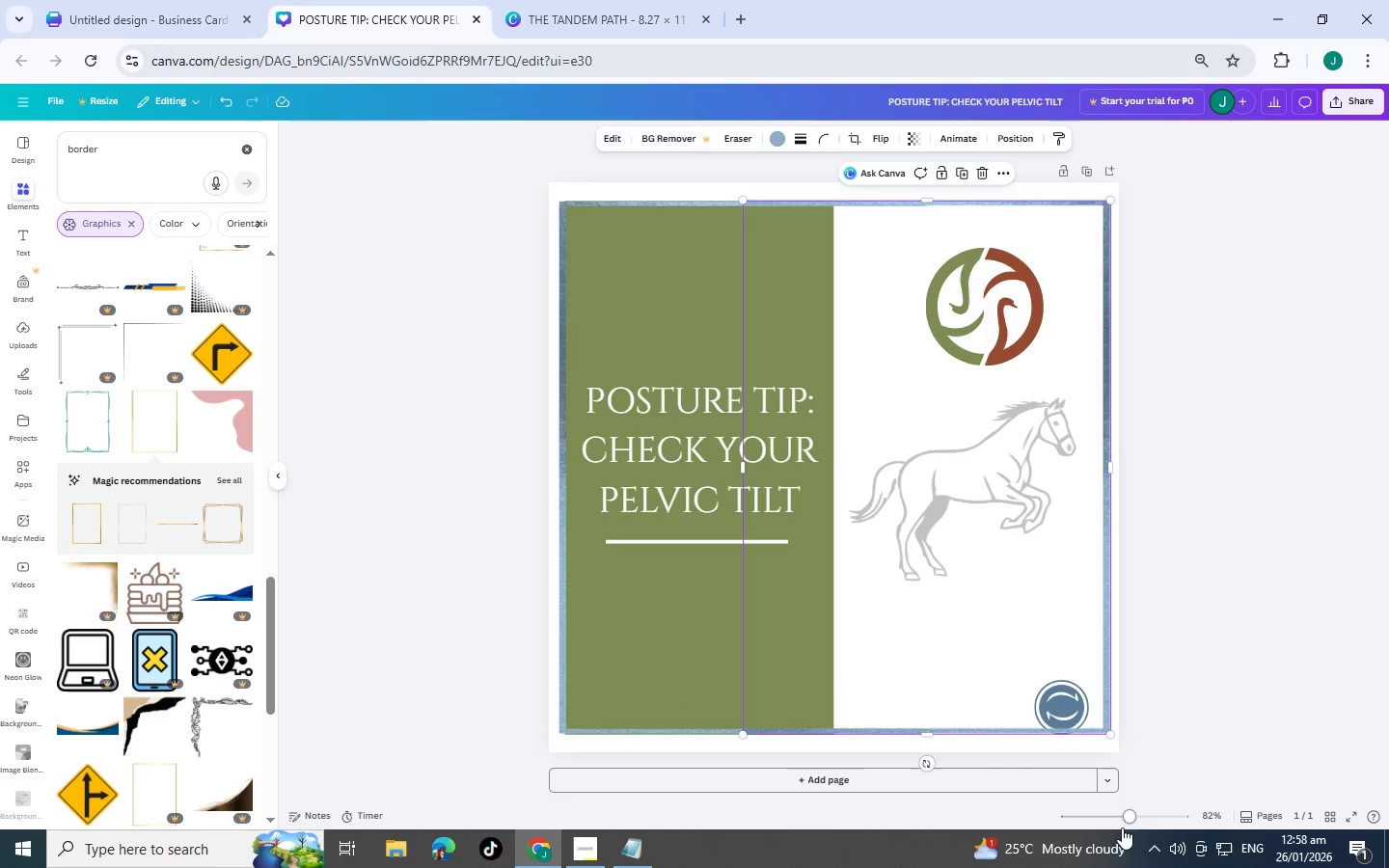 
left_click_drag(start_coordinate=[1130, 820], to_coordinate=[1164, 820])
 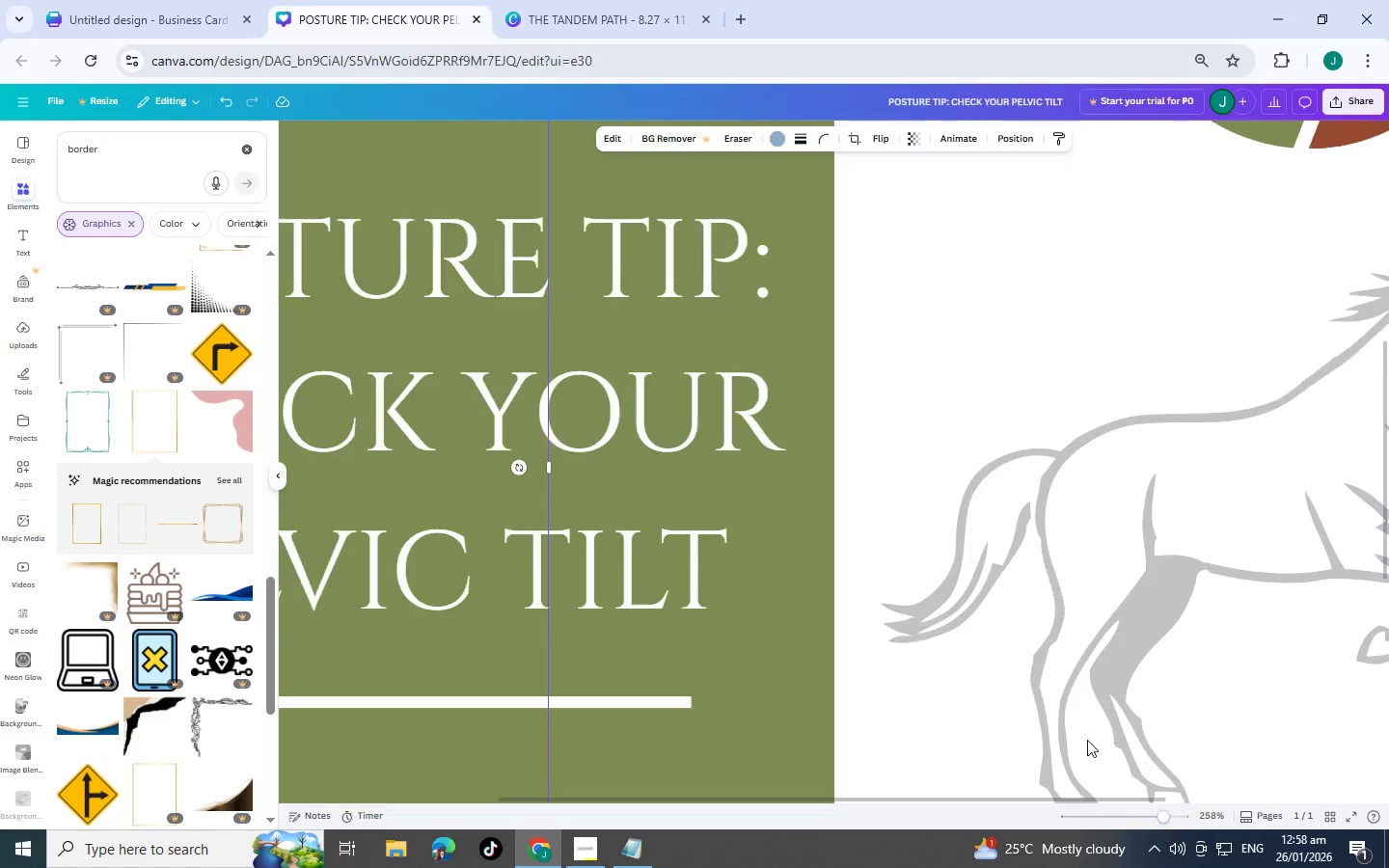 
scroll: coordinate [1086, 704], scroll_direction: down, amount: 7.0
 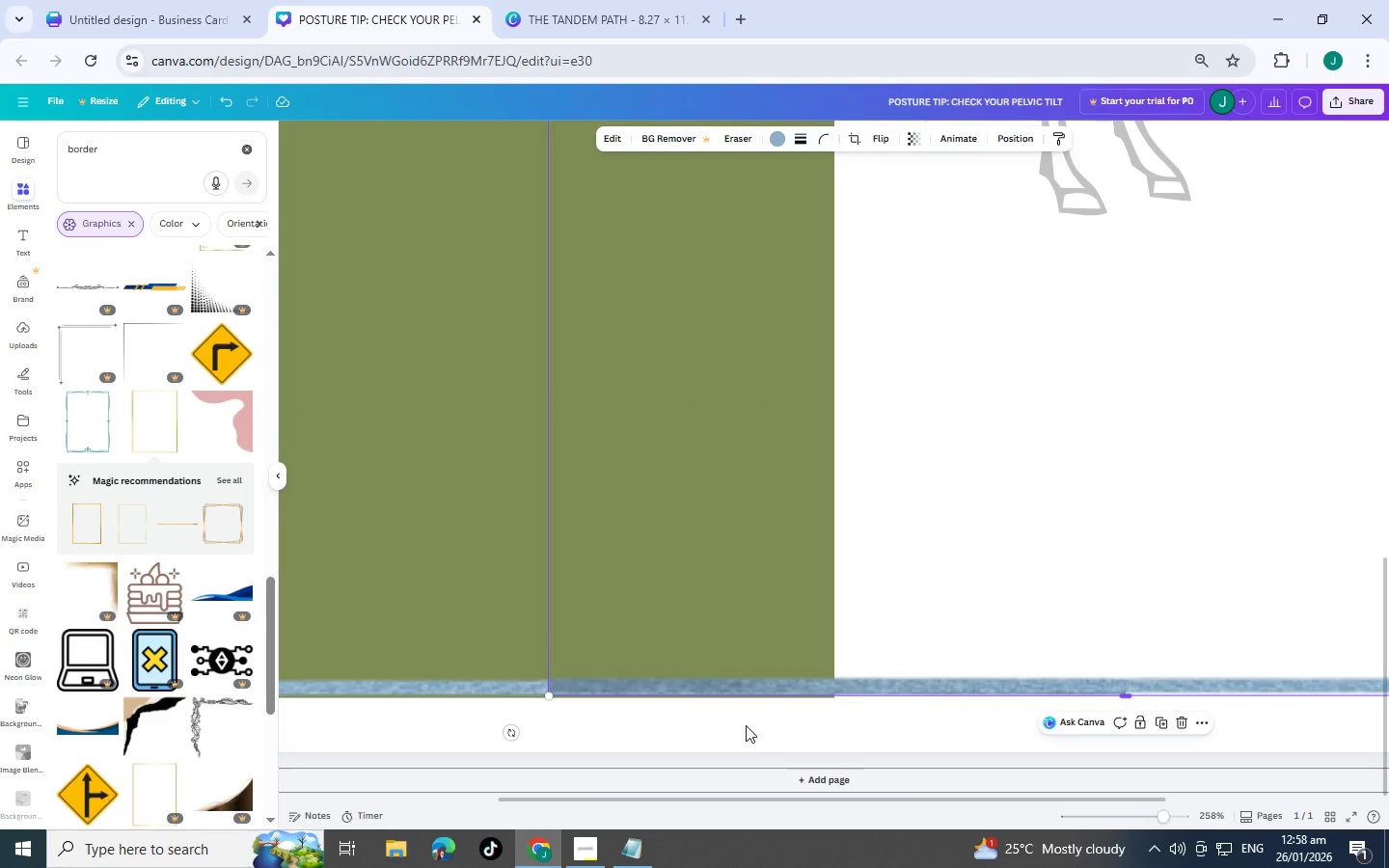 
left_click([666, 742])
 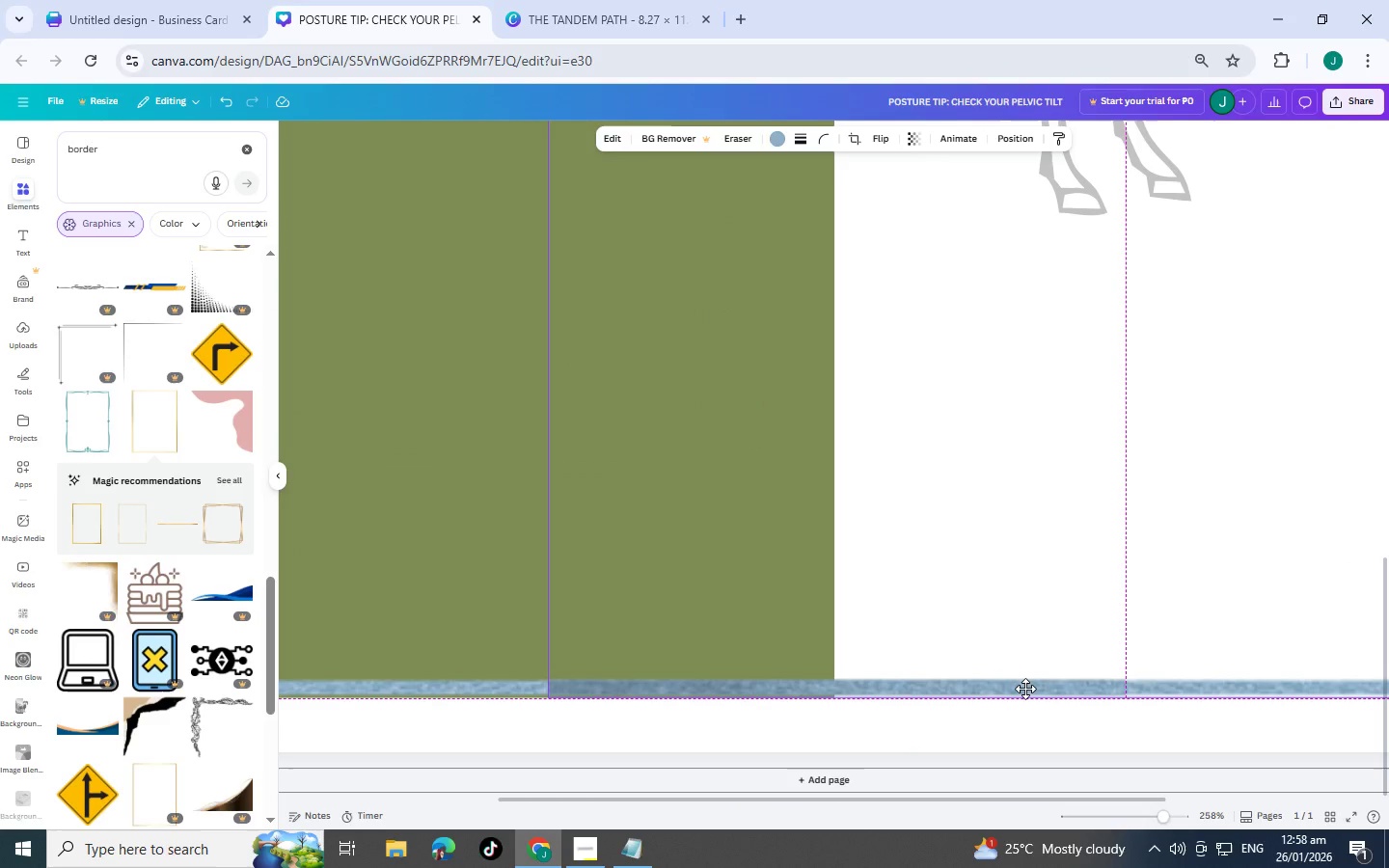 
wait(5.69)
 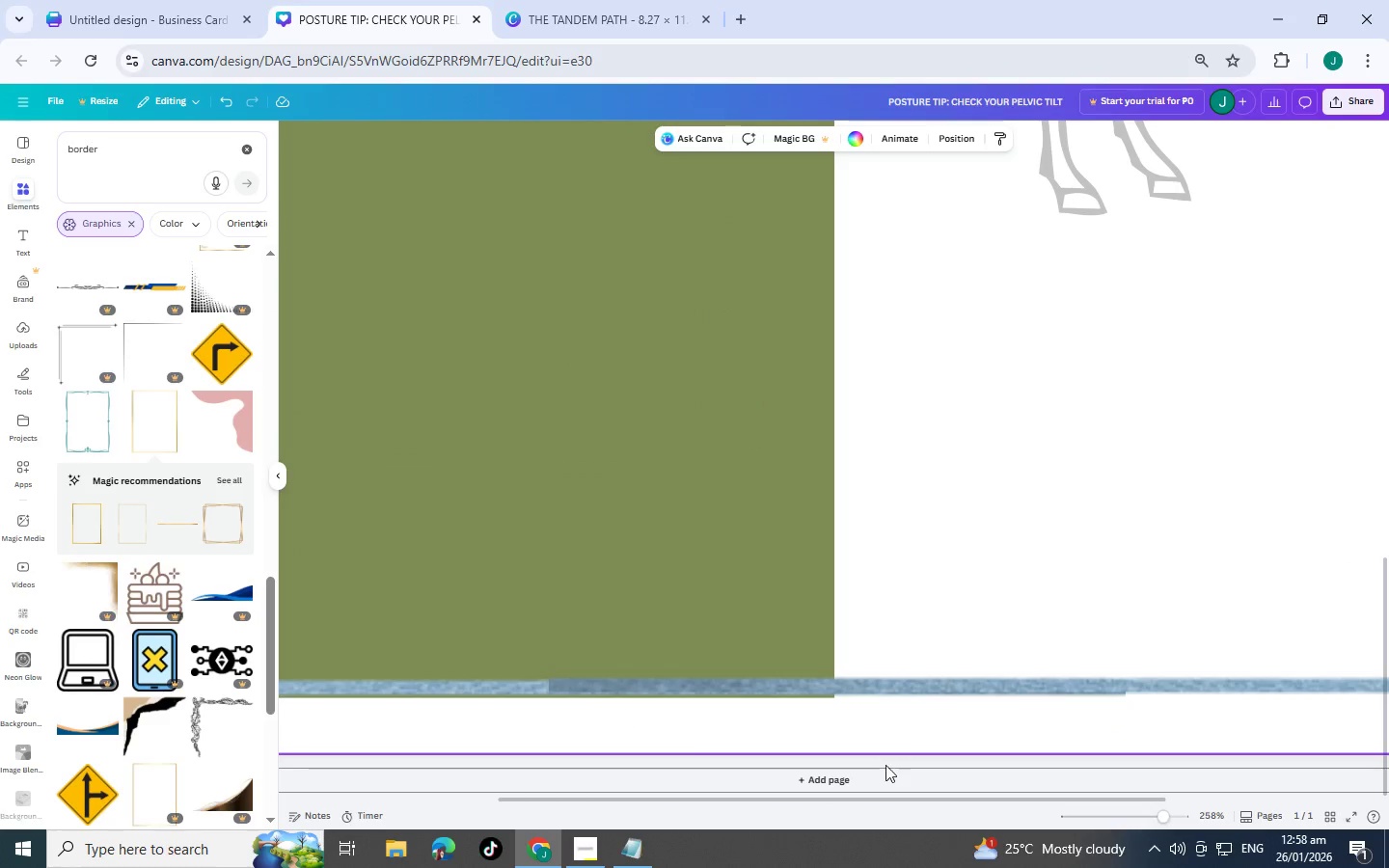 
left_click([707, 731])
 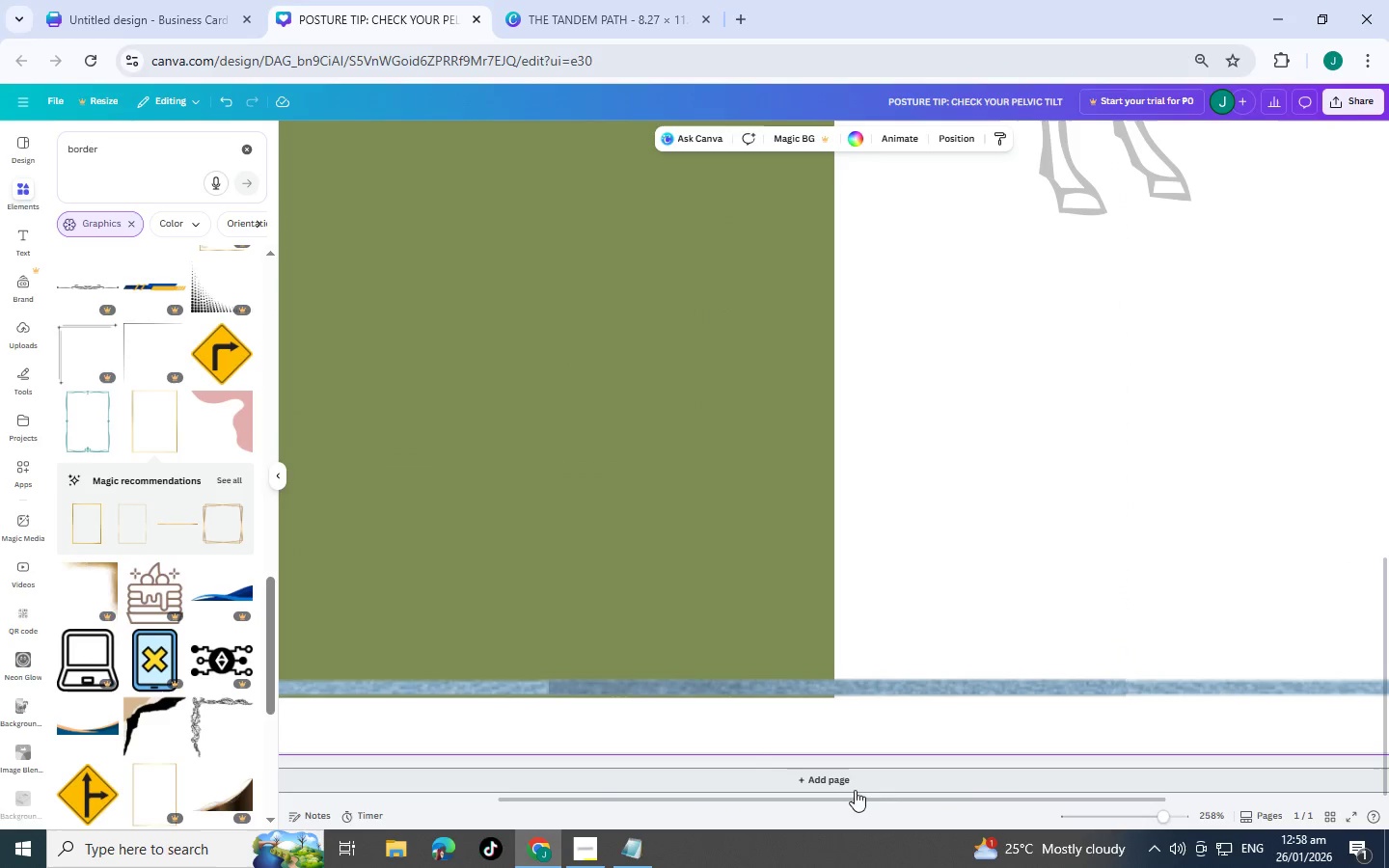 
scroll: coordinate [1042, 779], scroll_direction: down, amount: 2.0
 